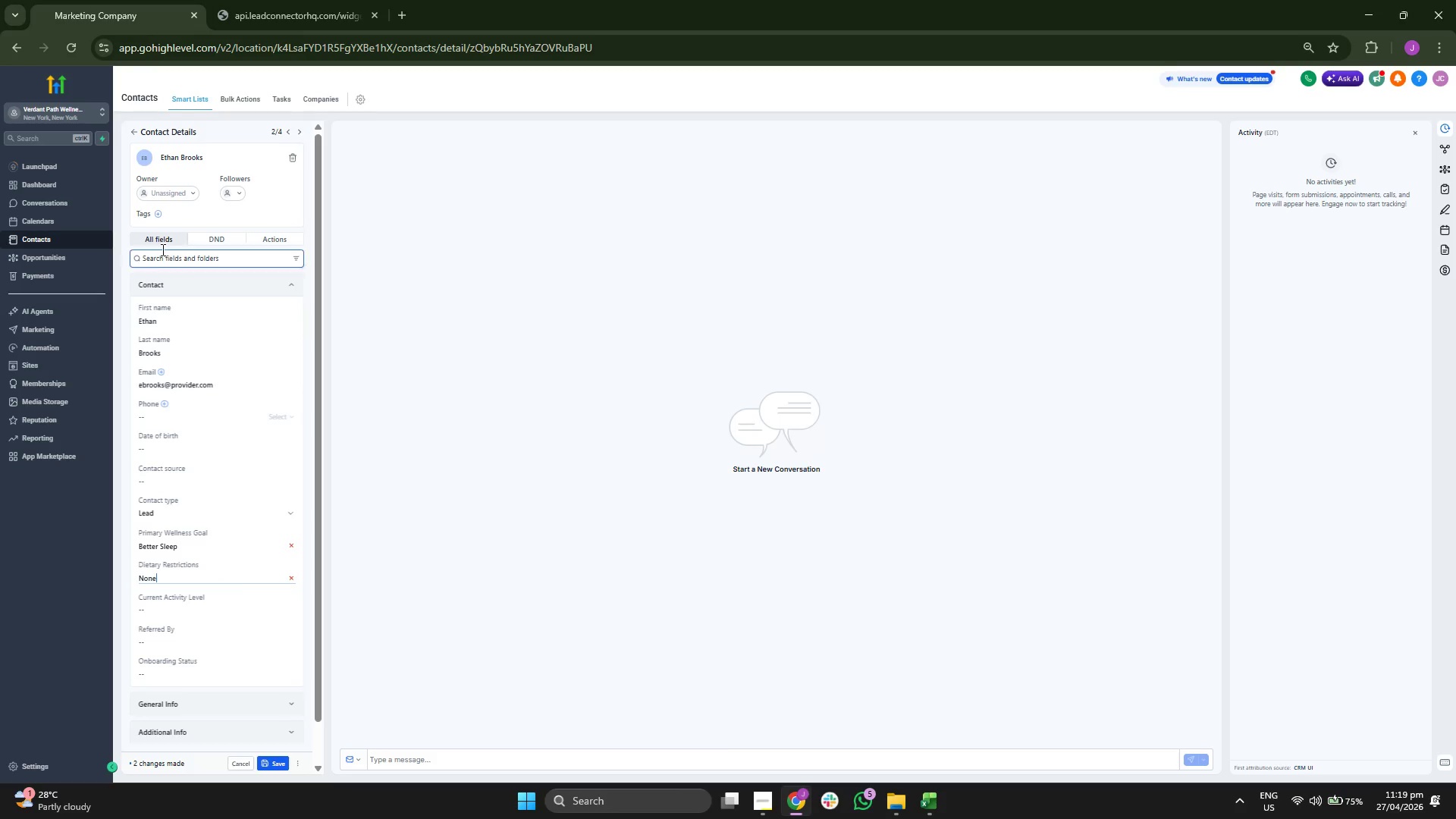 
left_click([158, 218])
 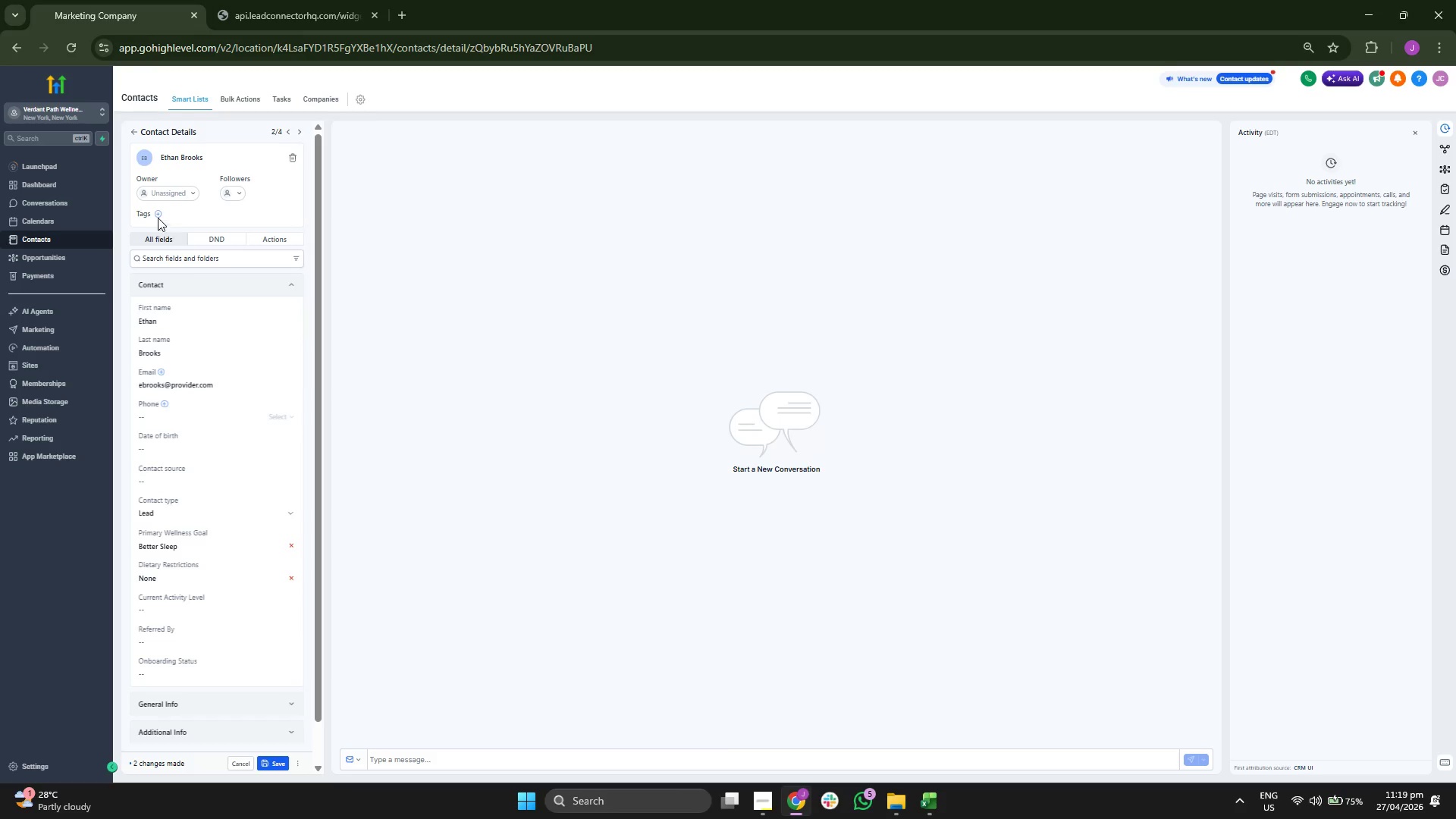 
left_click([155, 213])
 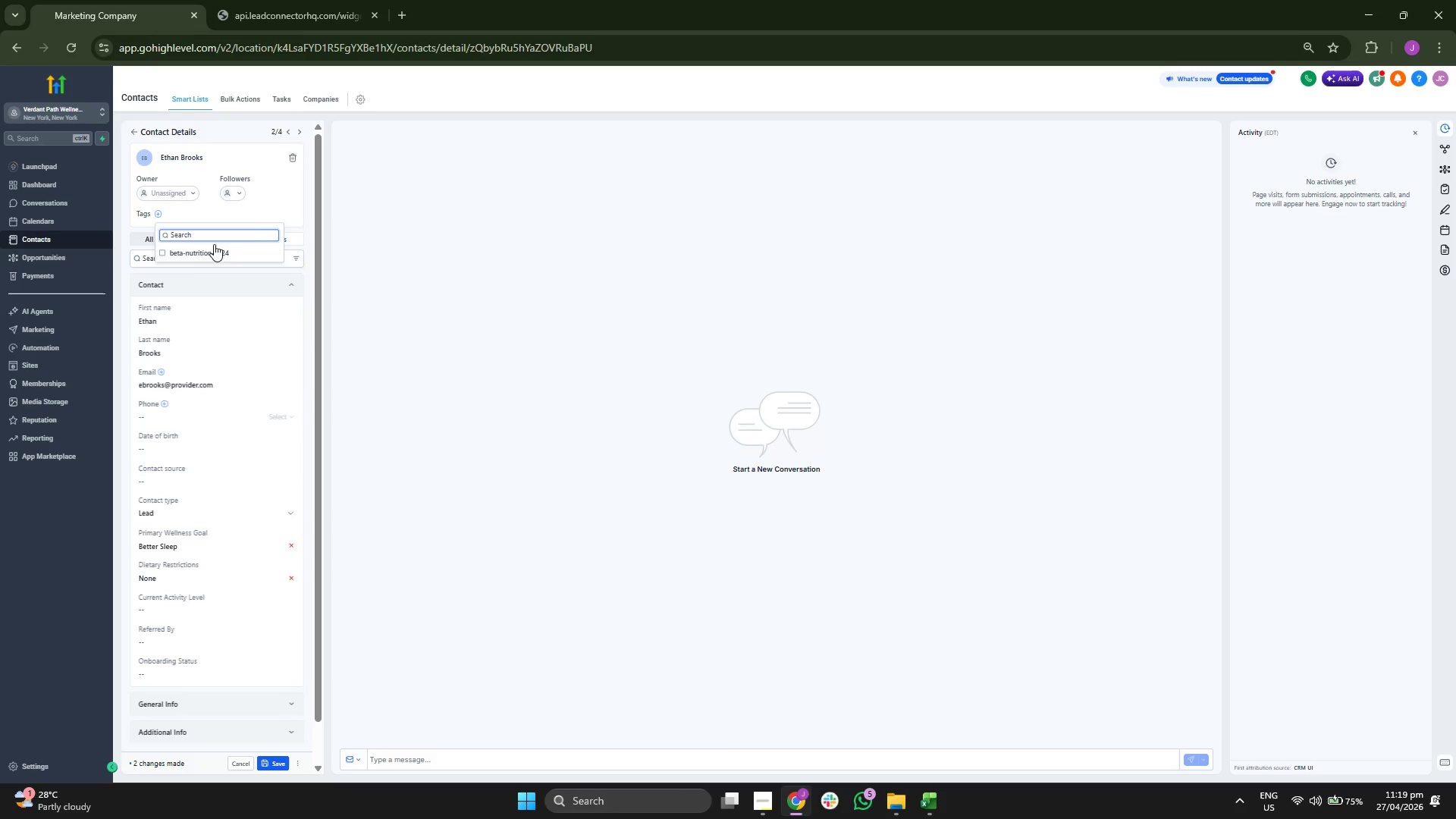 
double_click([278, 214])
 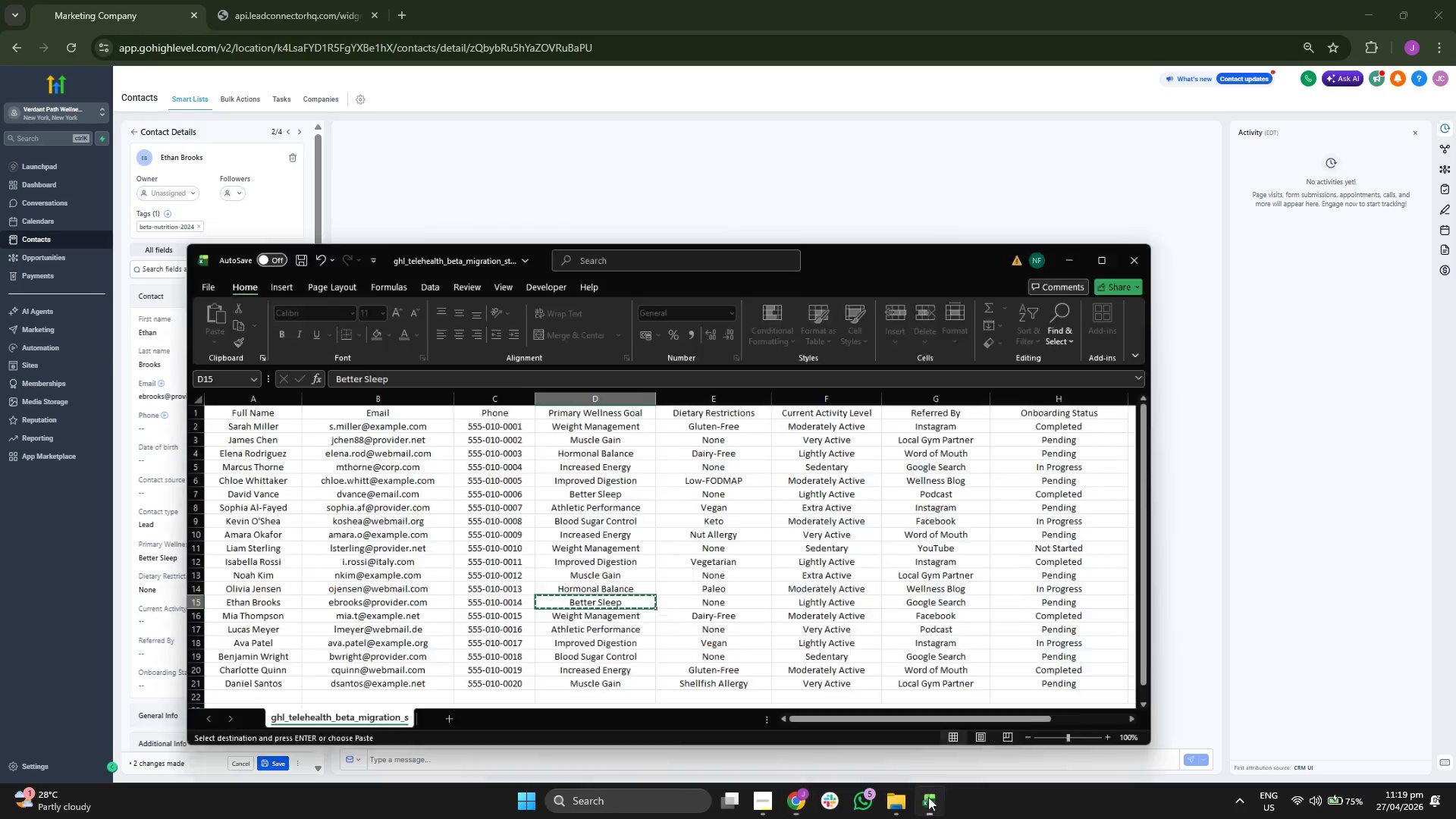 
key(ArrowRight)
 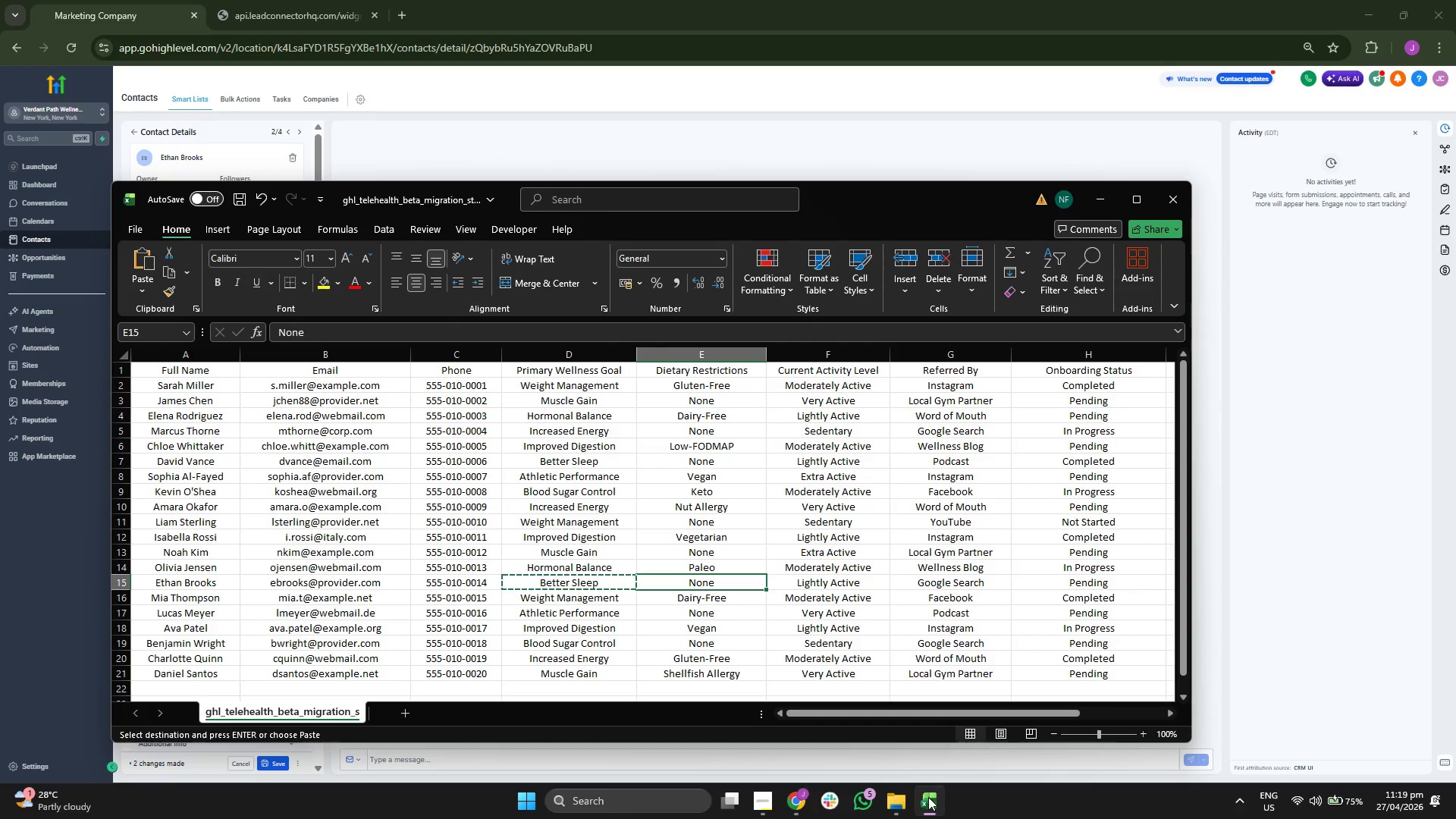 
key(ArrowRight)
 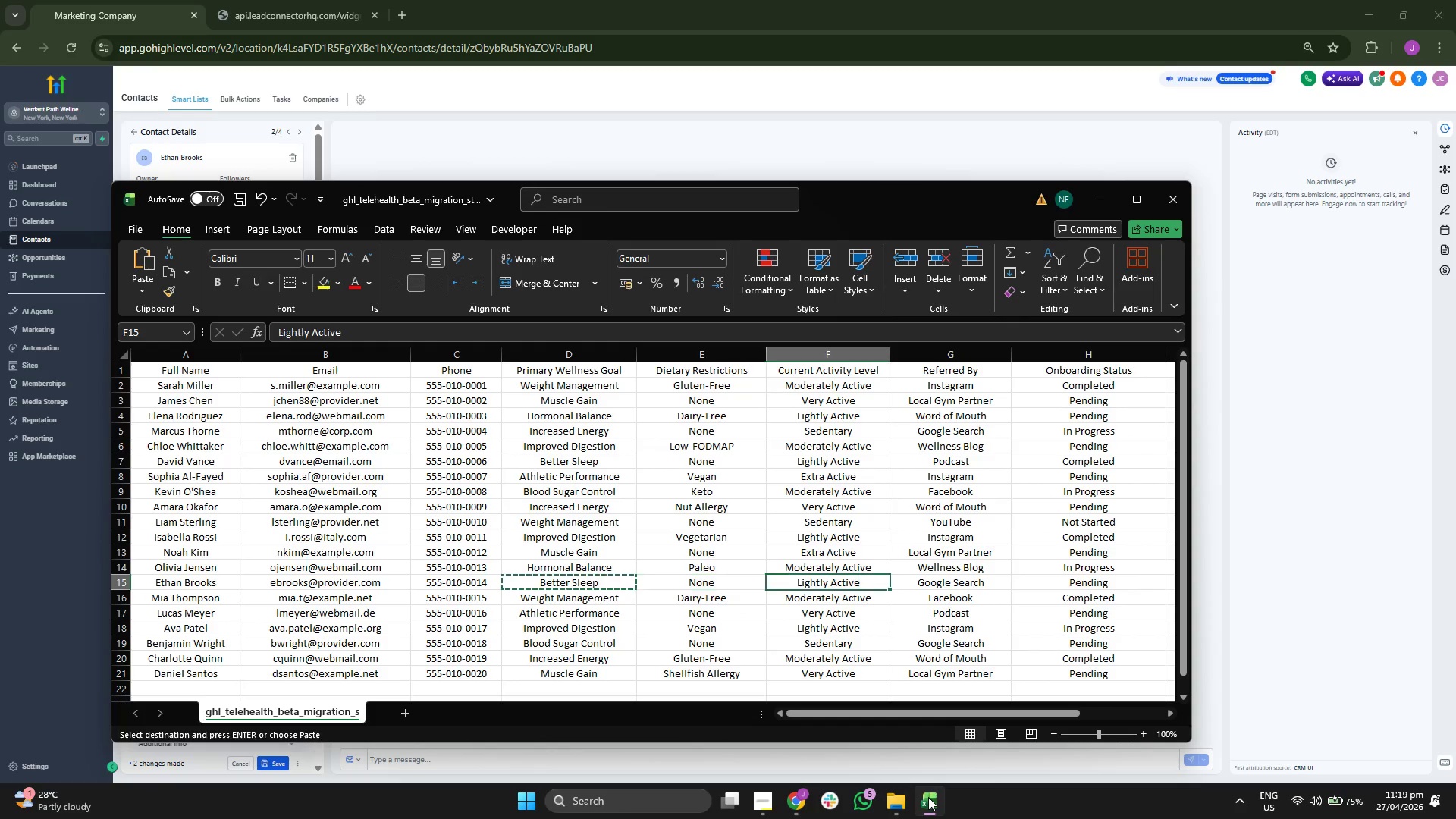 
key(Control+ControlLeft)
 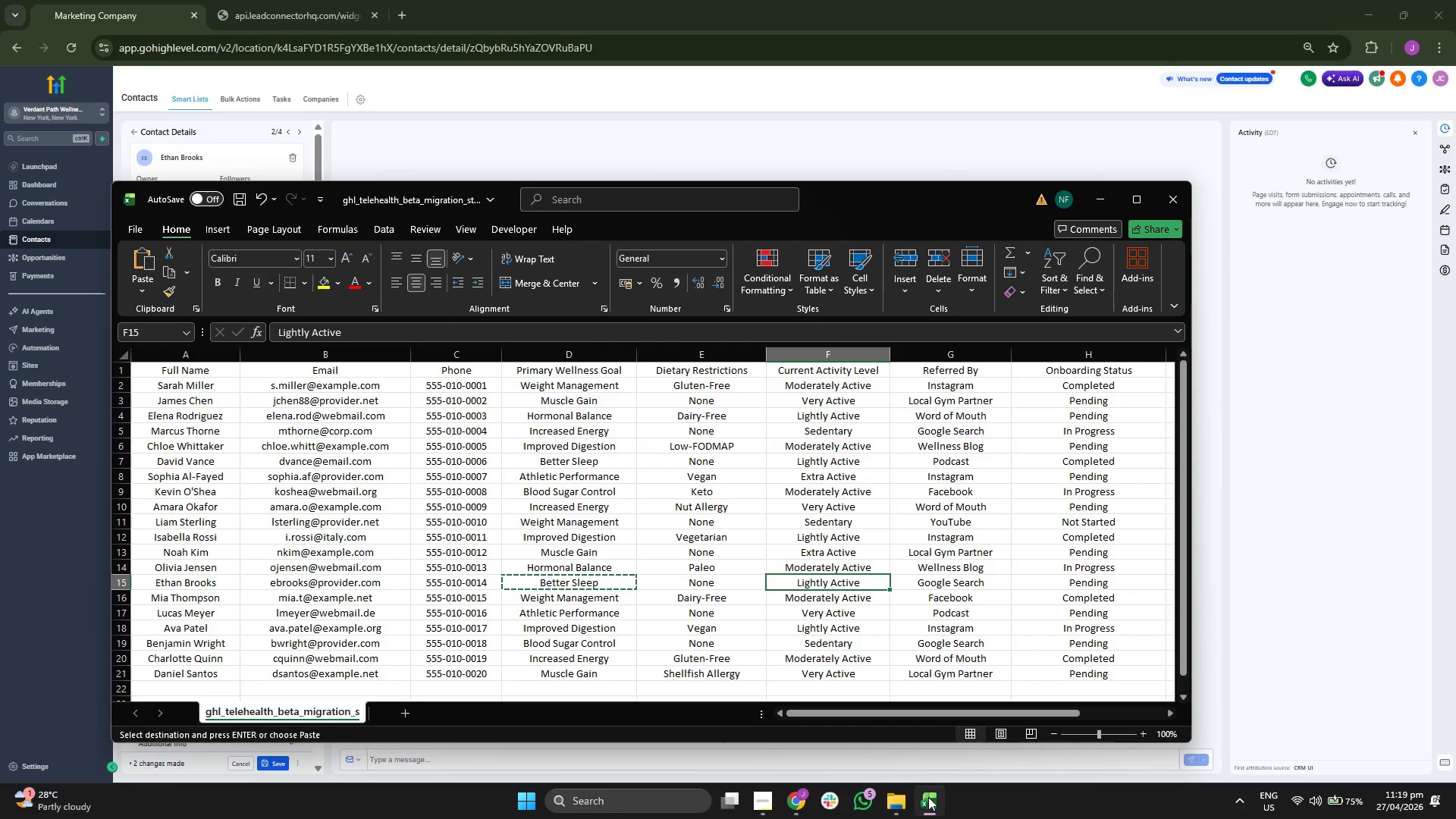 
key(Control+C)
 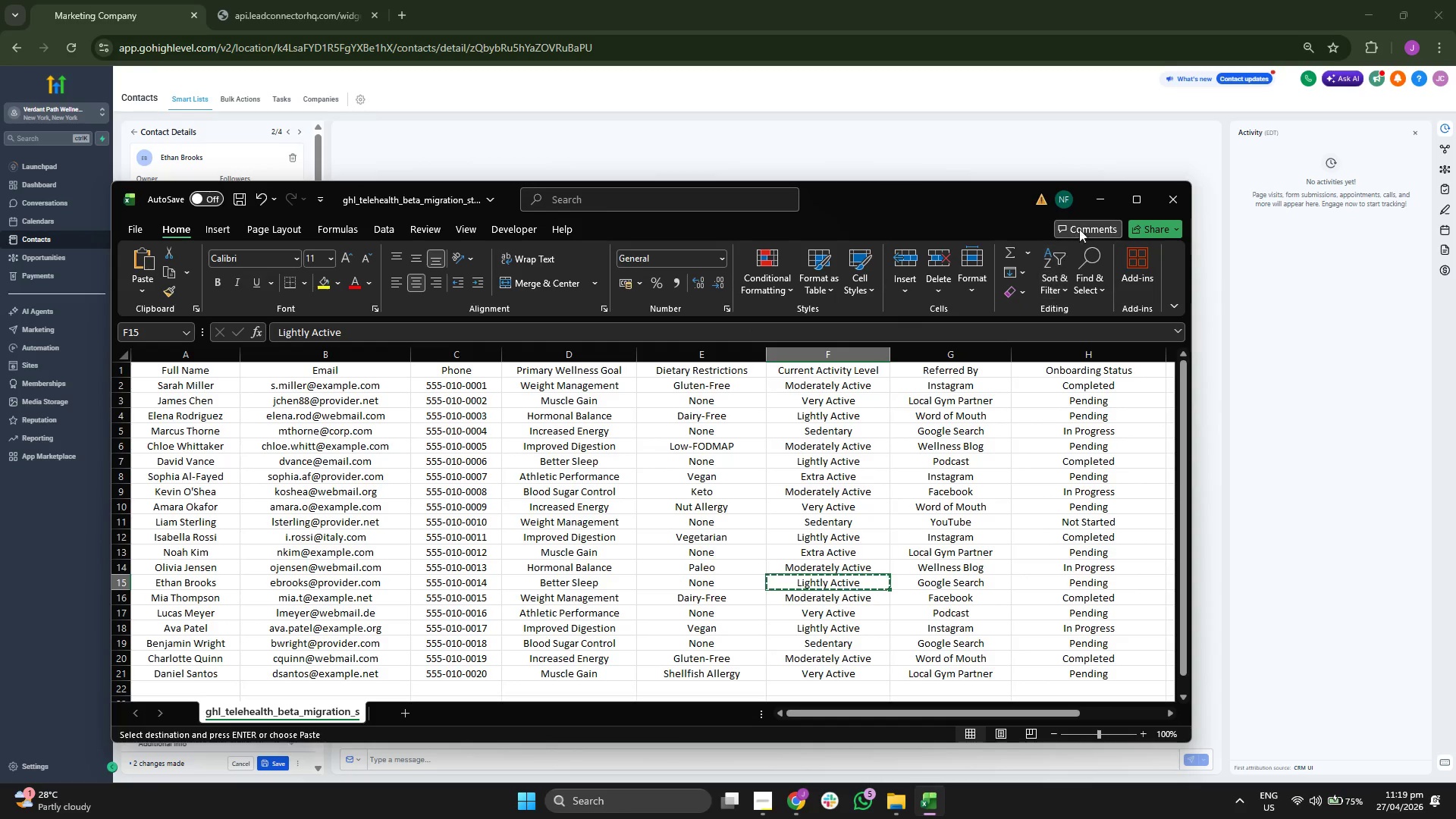 
left_click([1097, 213])
 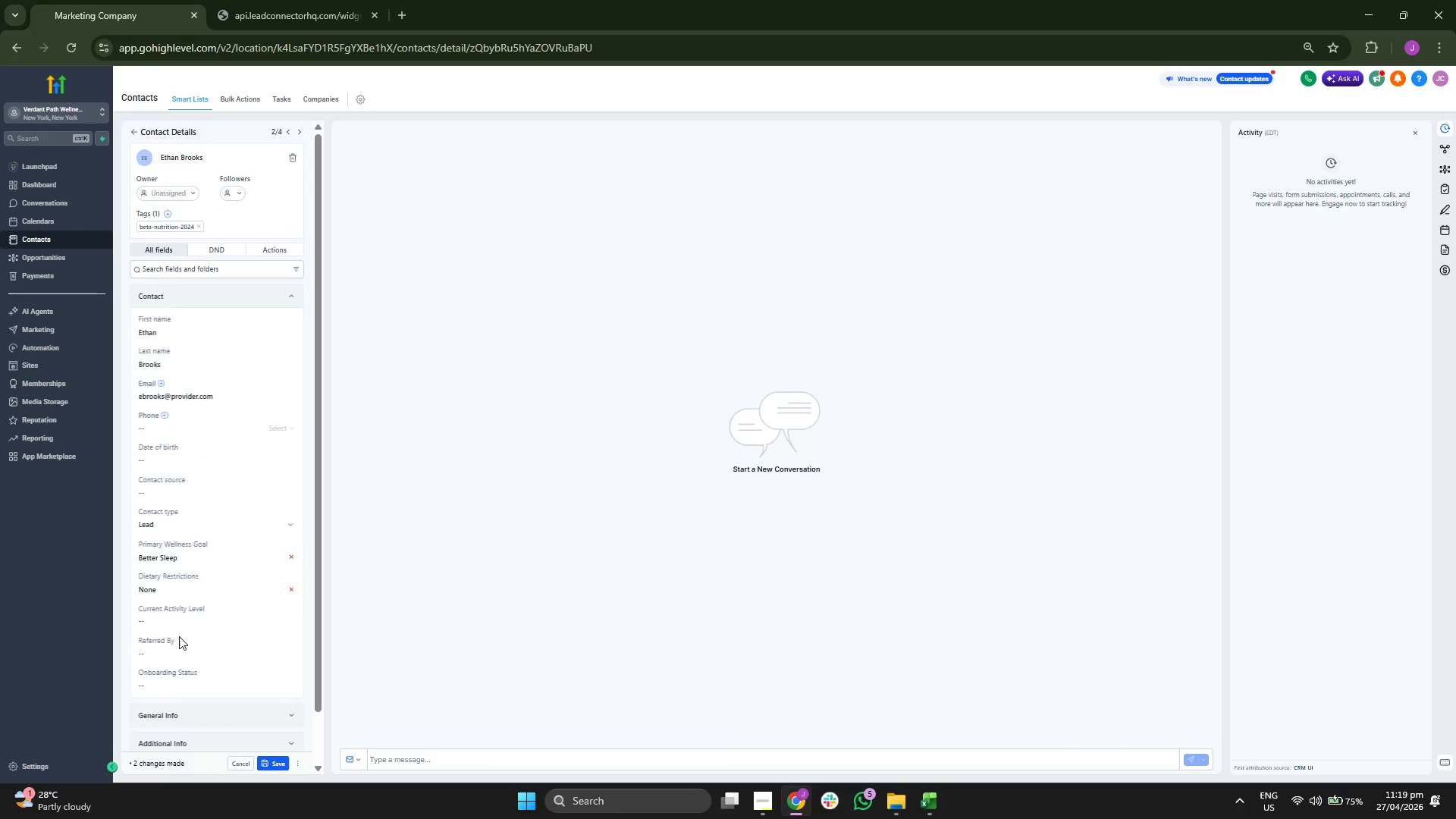 
left_click([203, 620])
 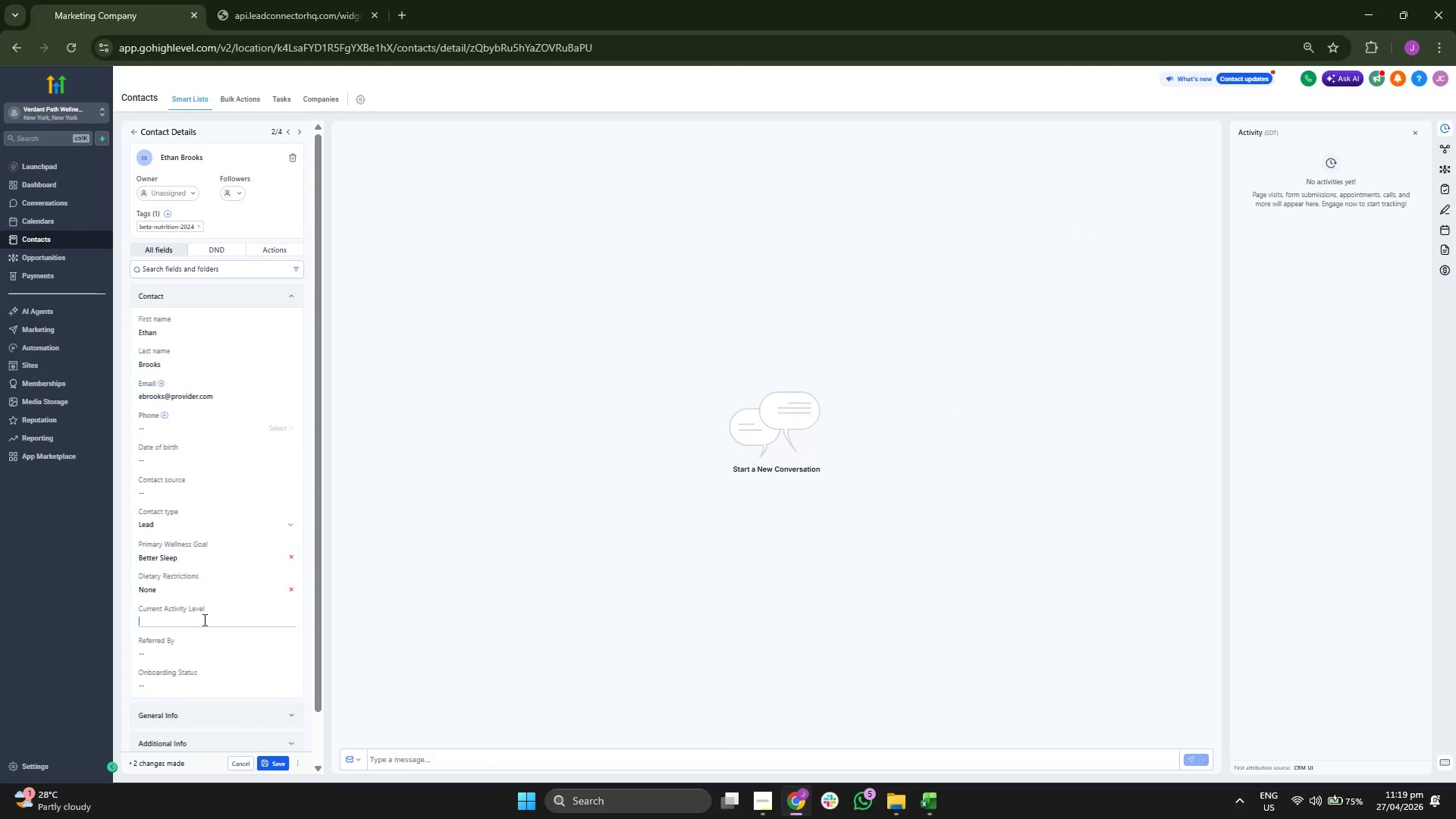 
key(Control+ControlLeft)
 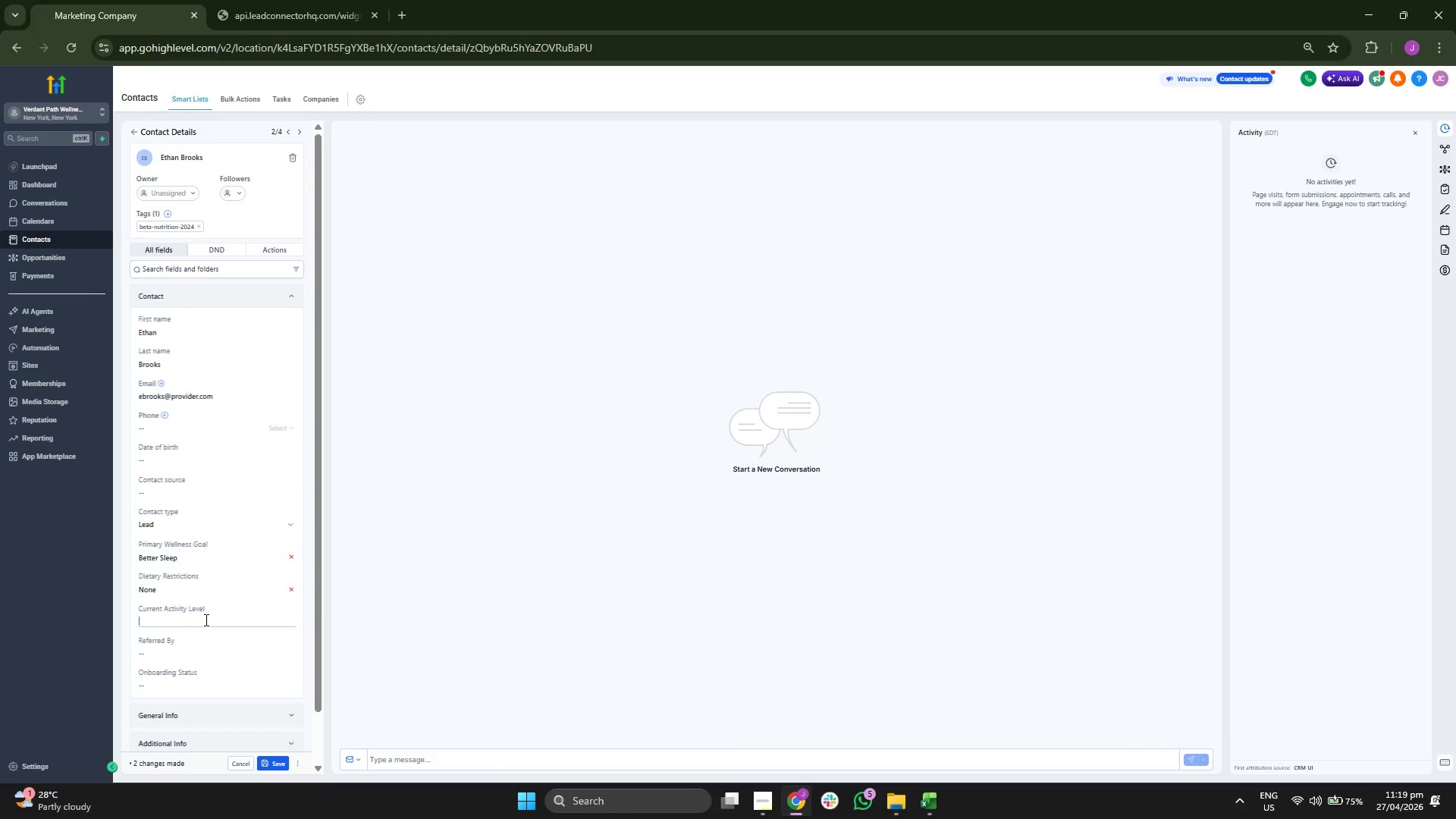 
key(Control+V)
 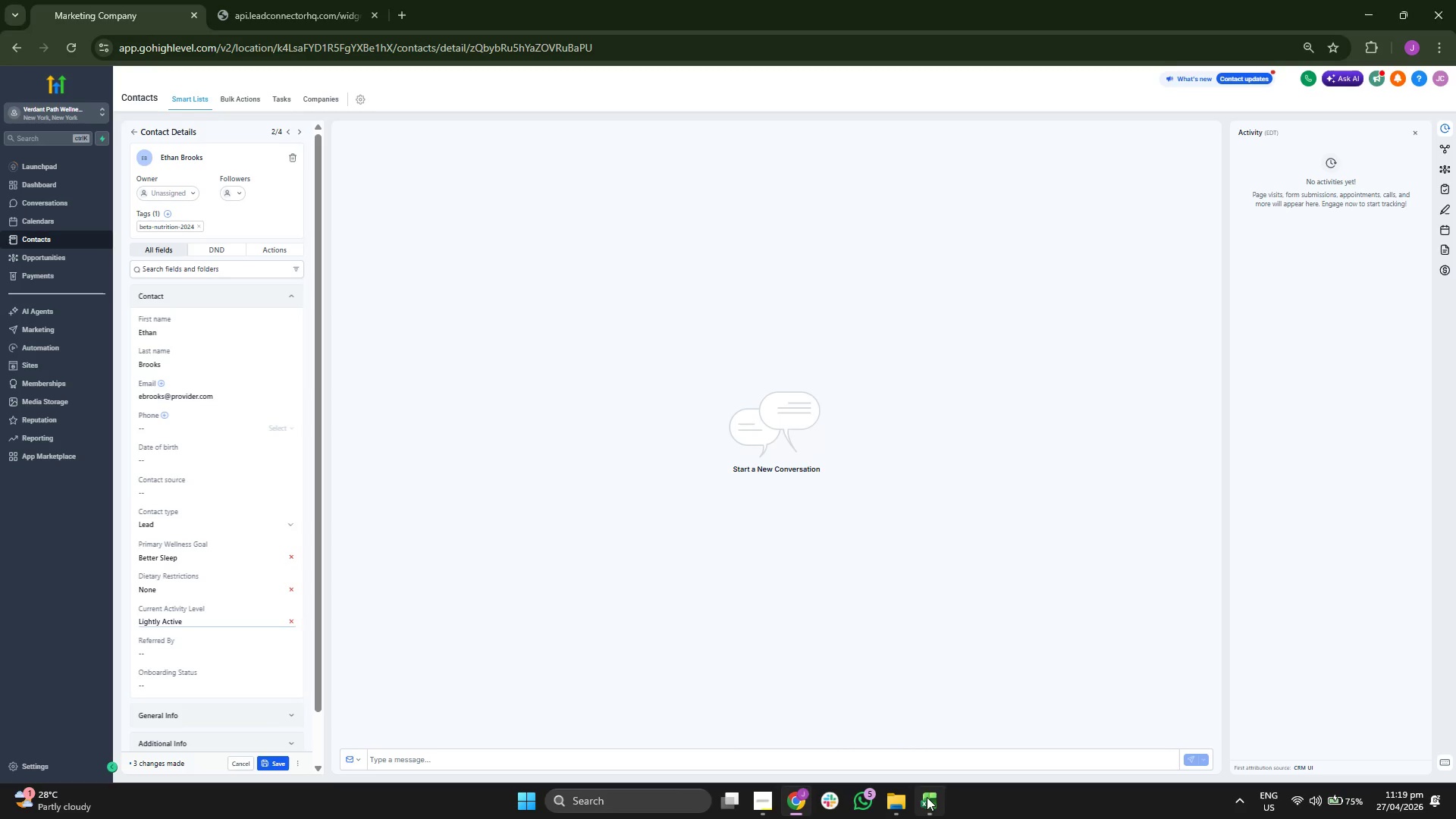 
key(ArrowRight)
 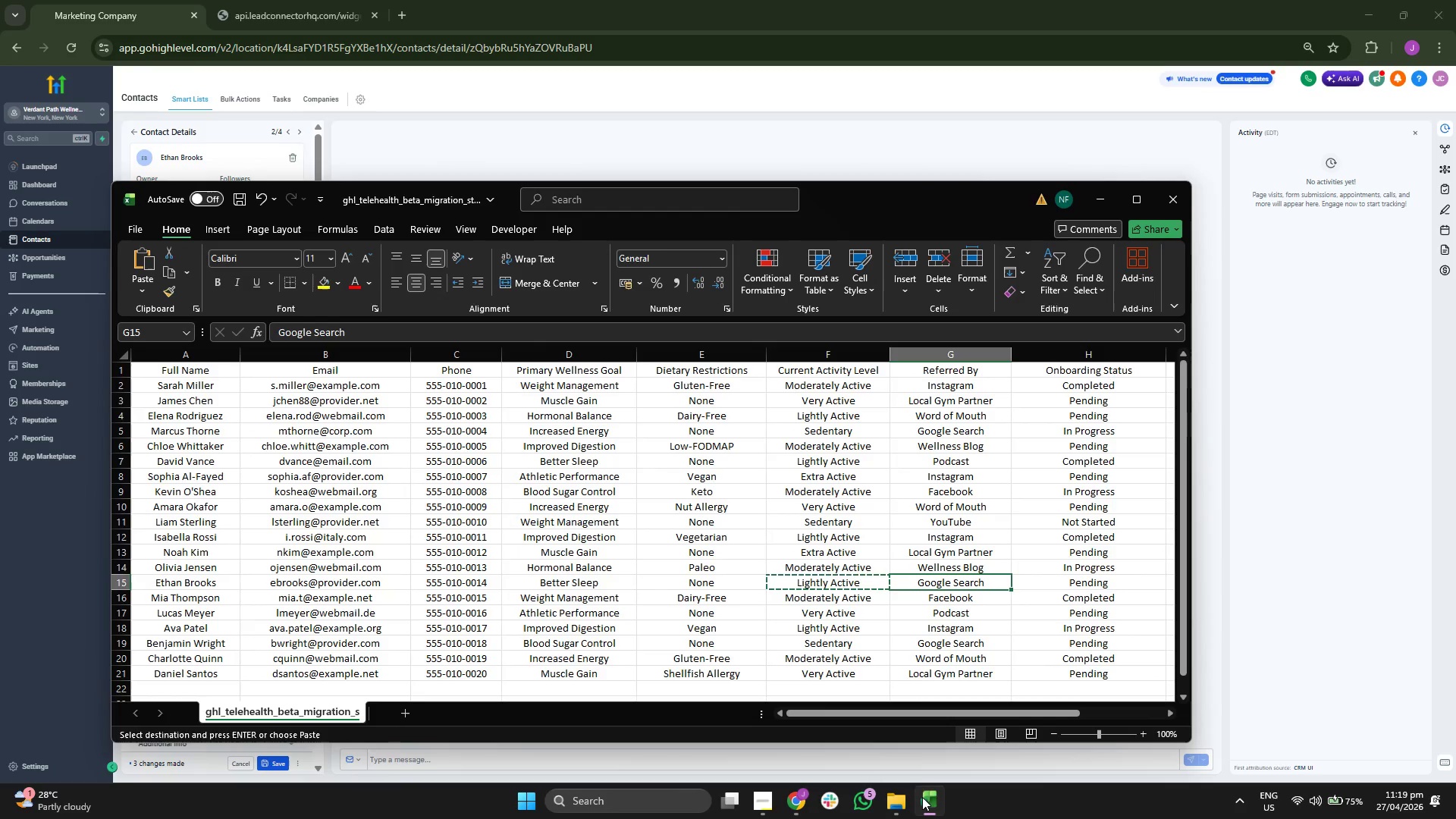 
key(Control+ControlLeft)
 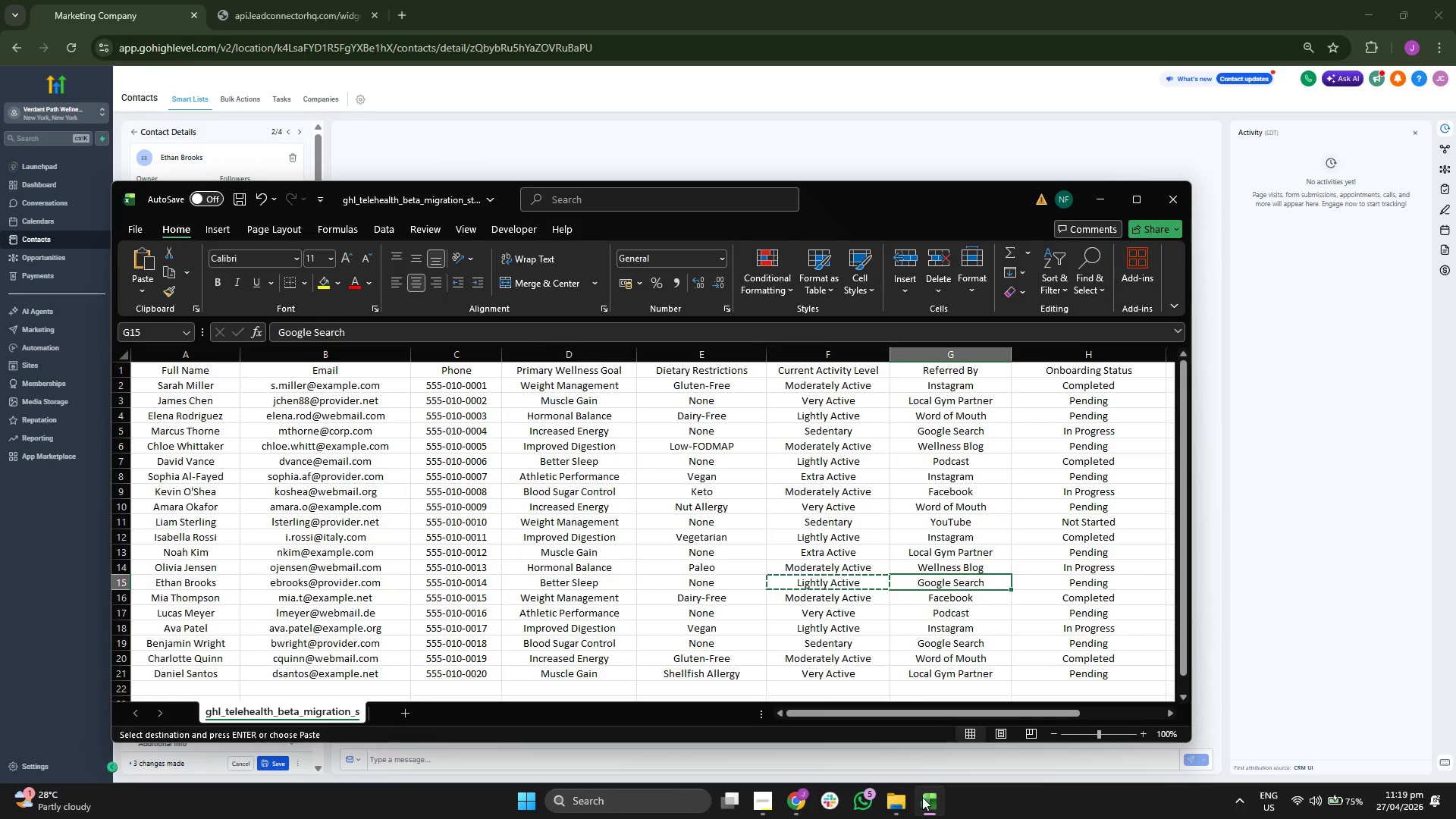 
key(Control+C)
 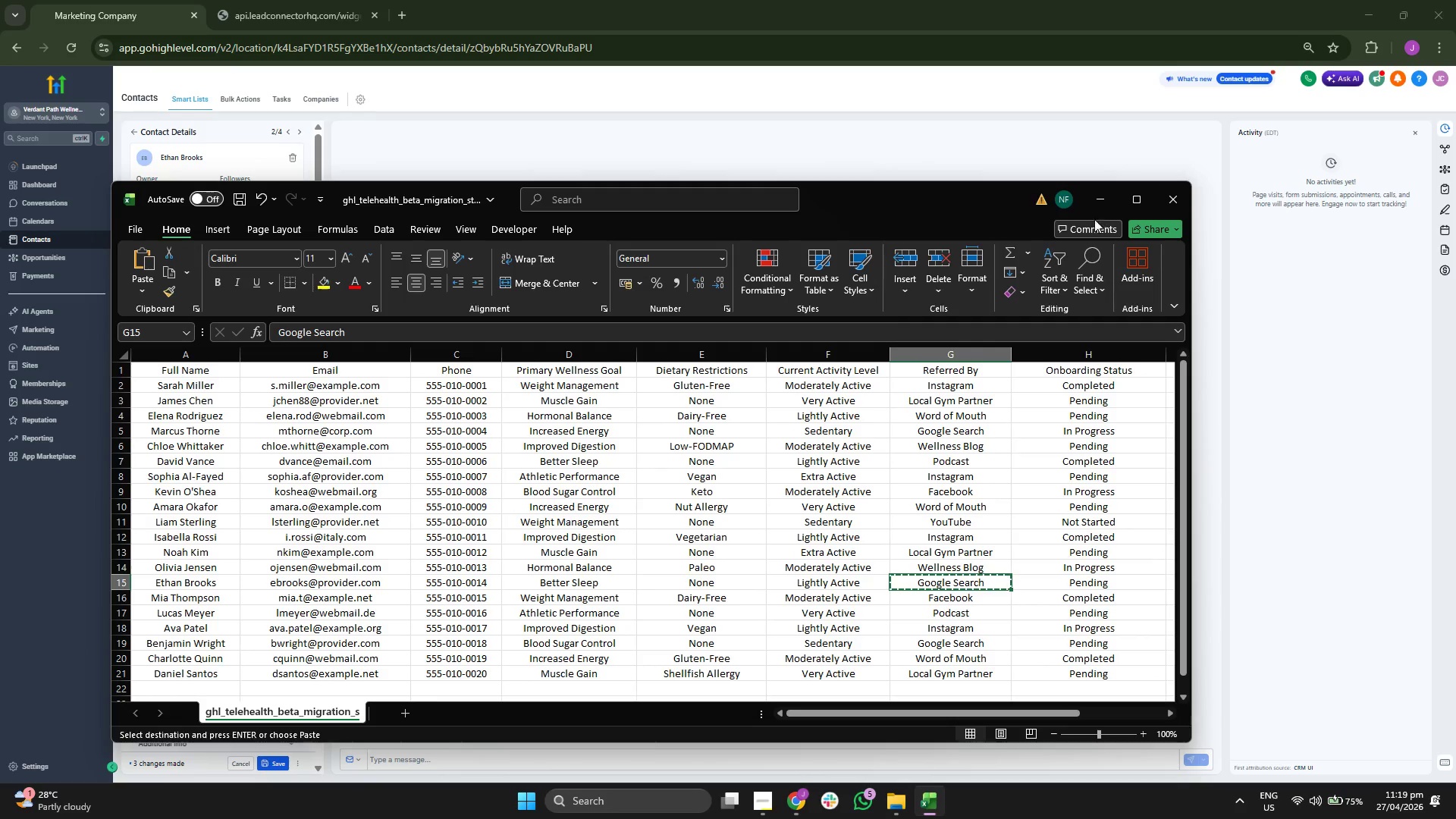 
left_click([1092, 204])
 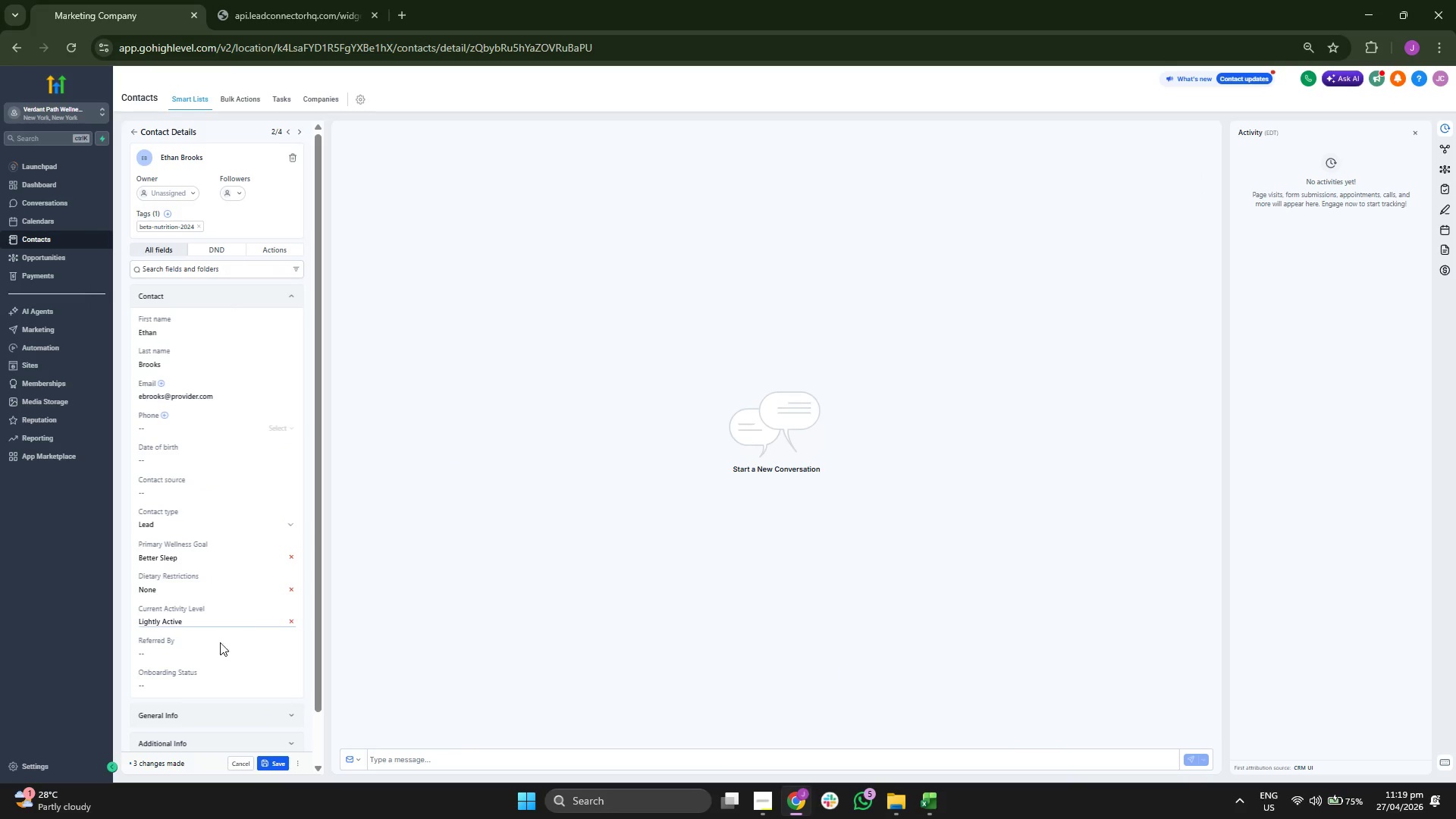 
left_click([208, 654])
 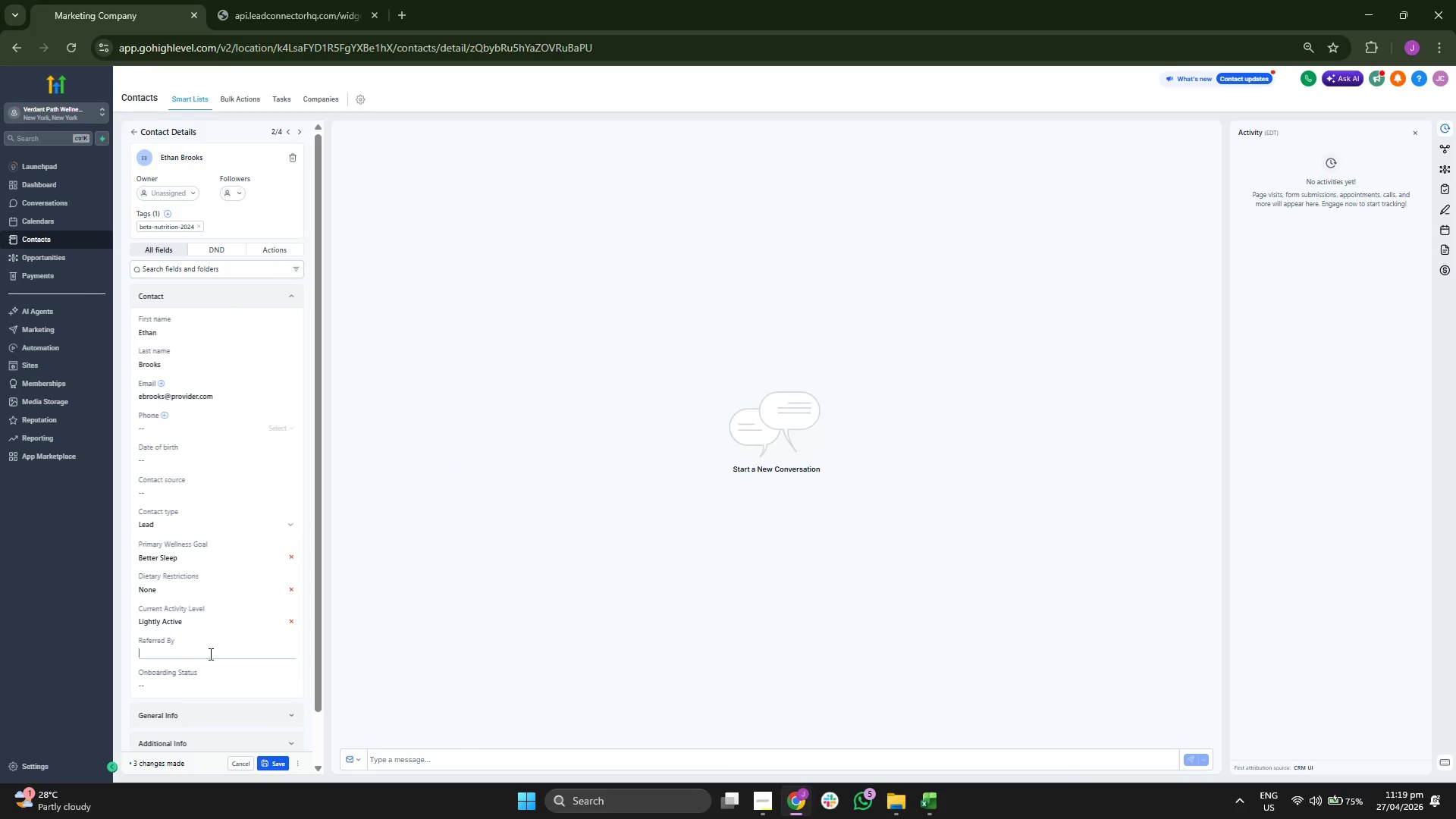 
key(Control+V)
 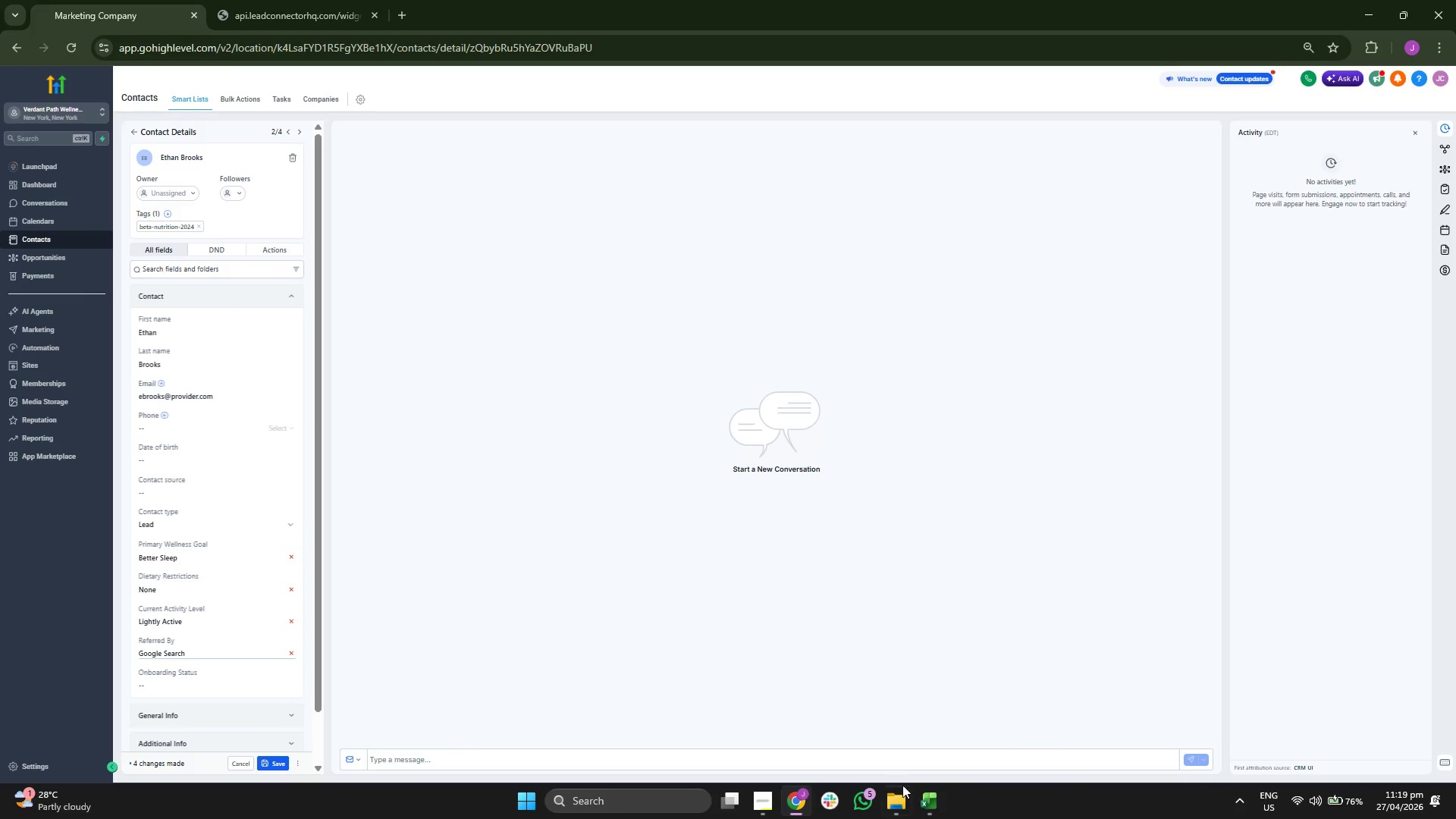 
left_click([915, 797])
 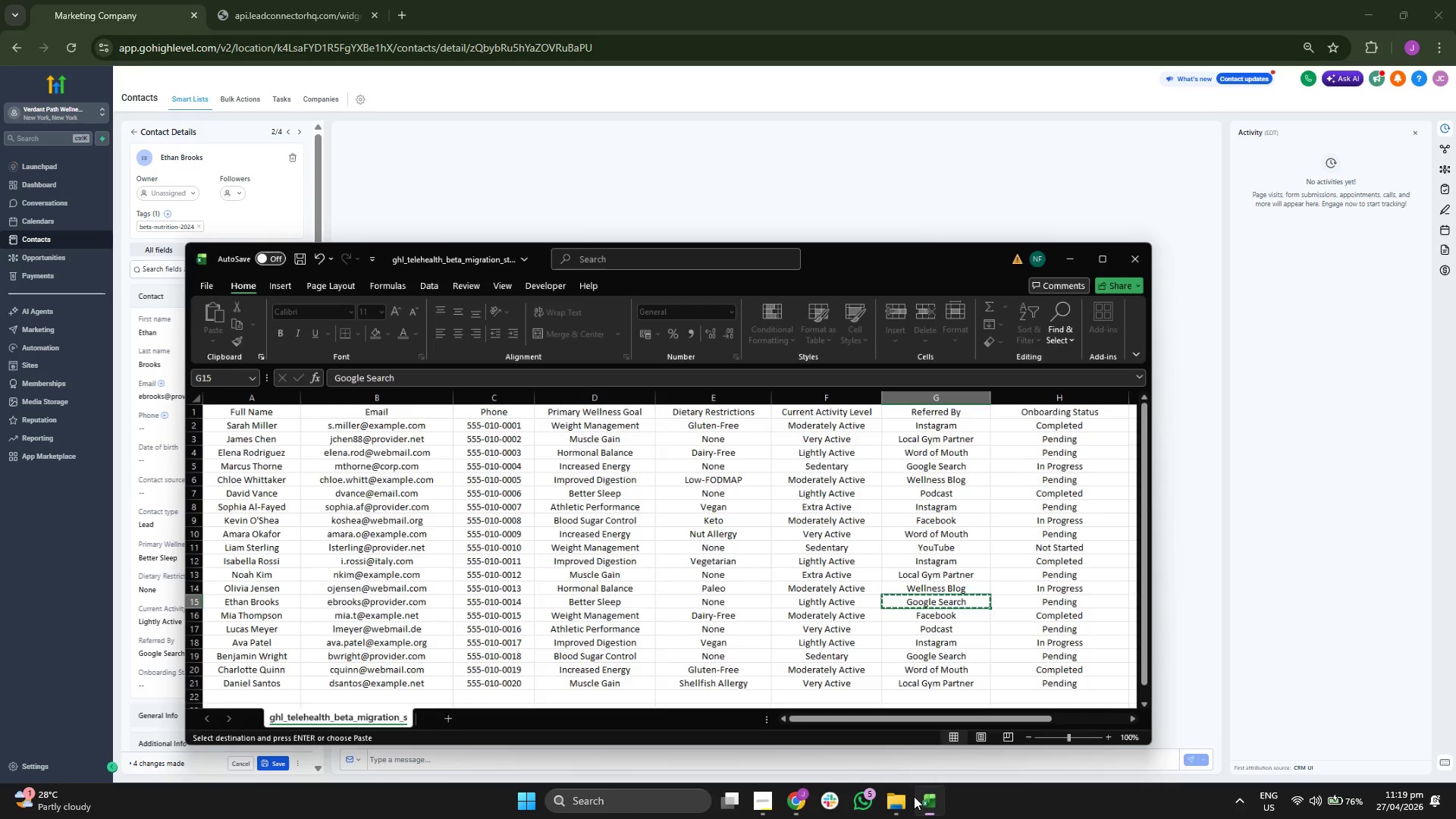 
key(ArrowRight)
 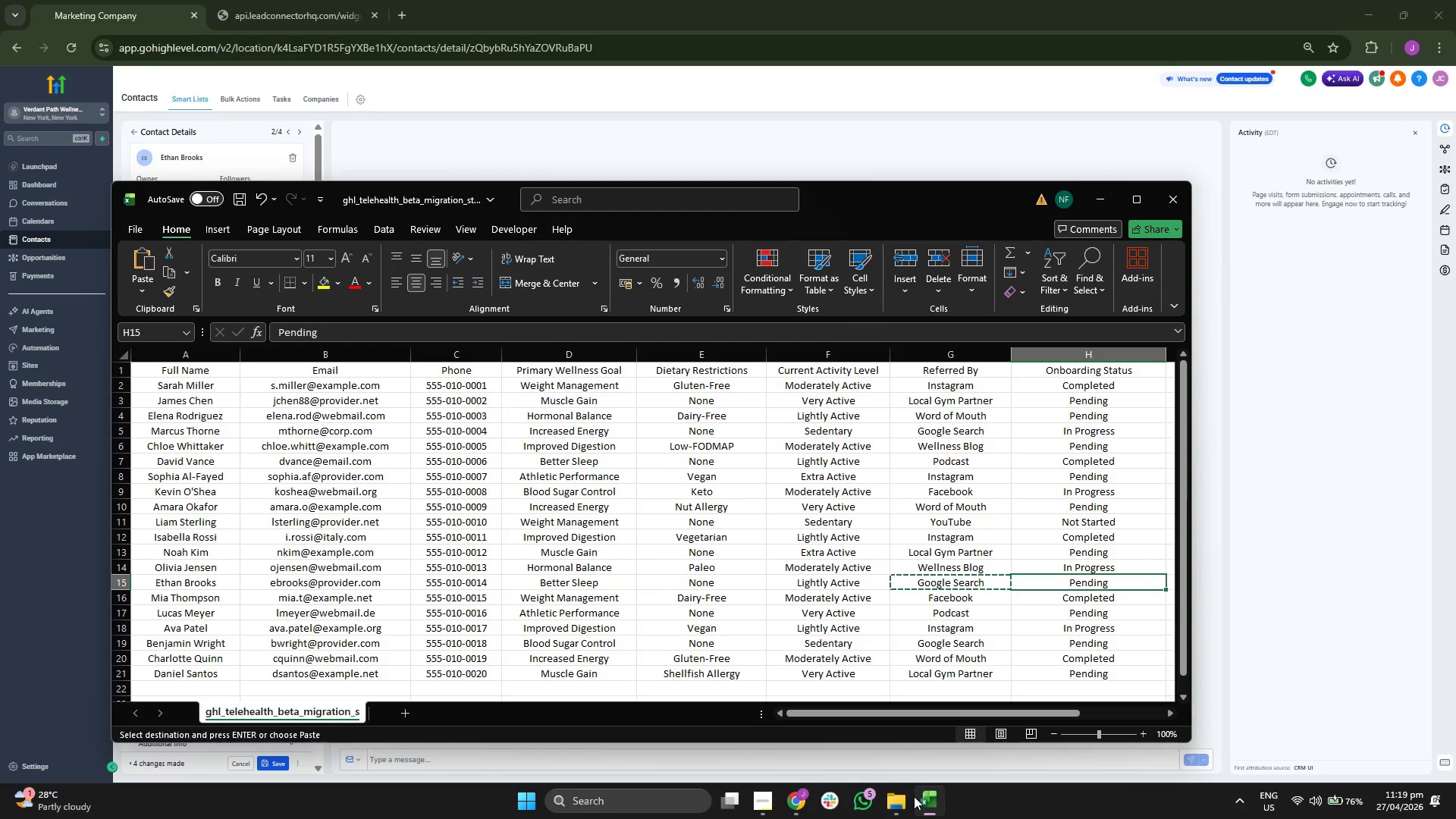 
key(Control+ControlLeft)
 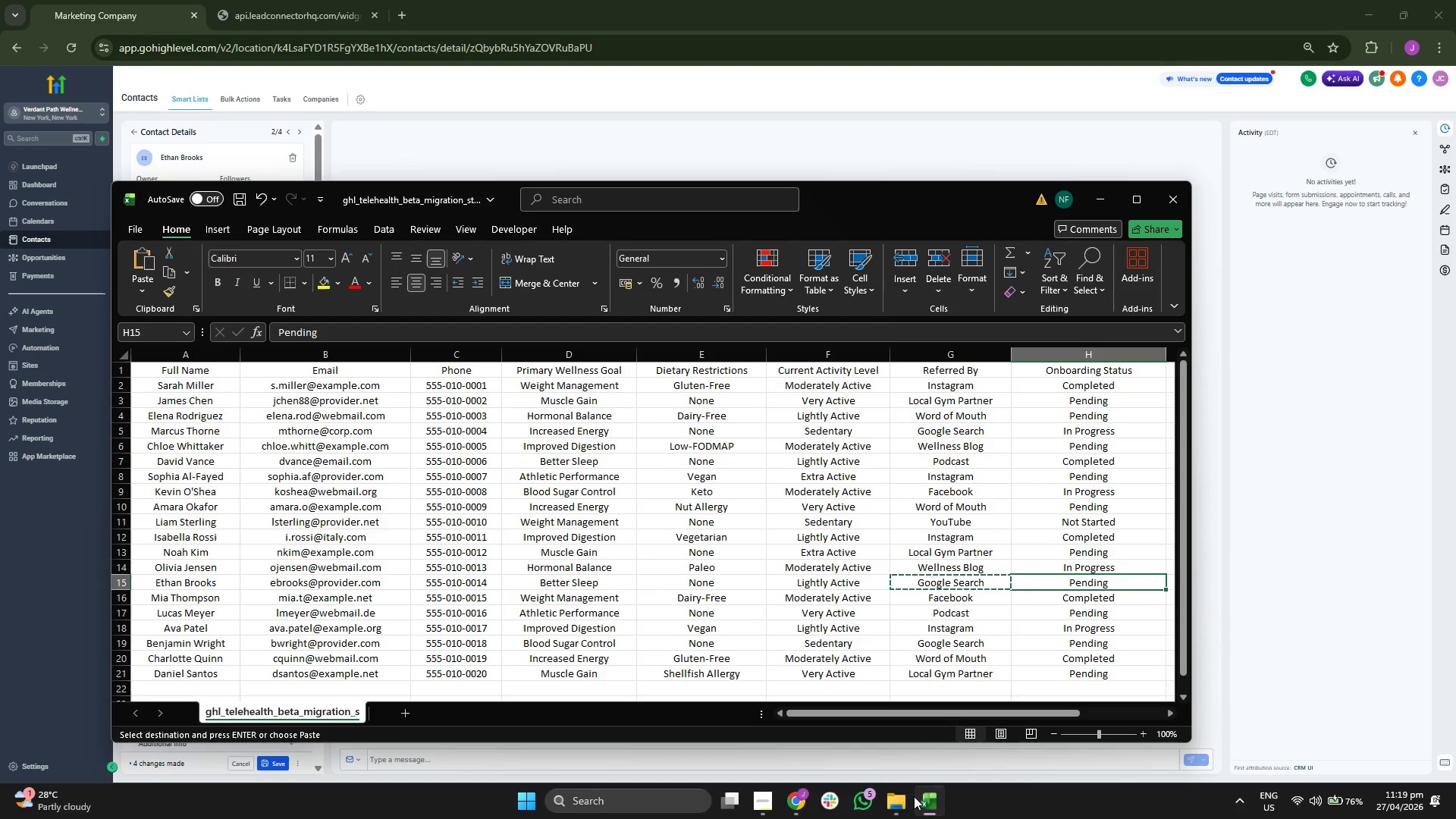 
key(Control+C)
 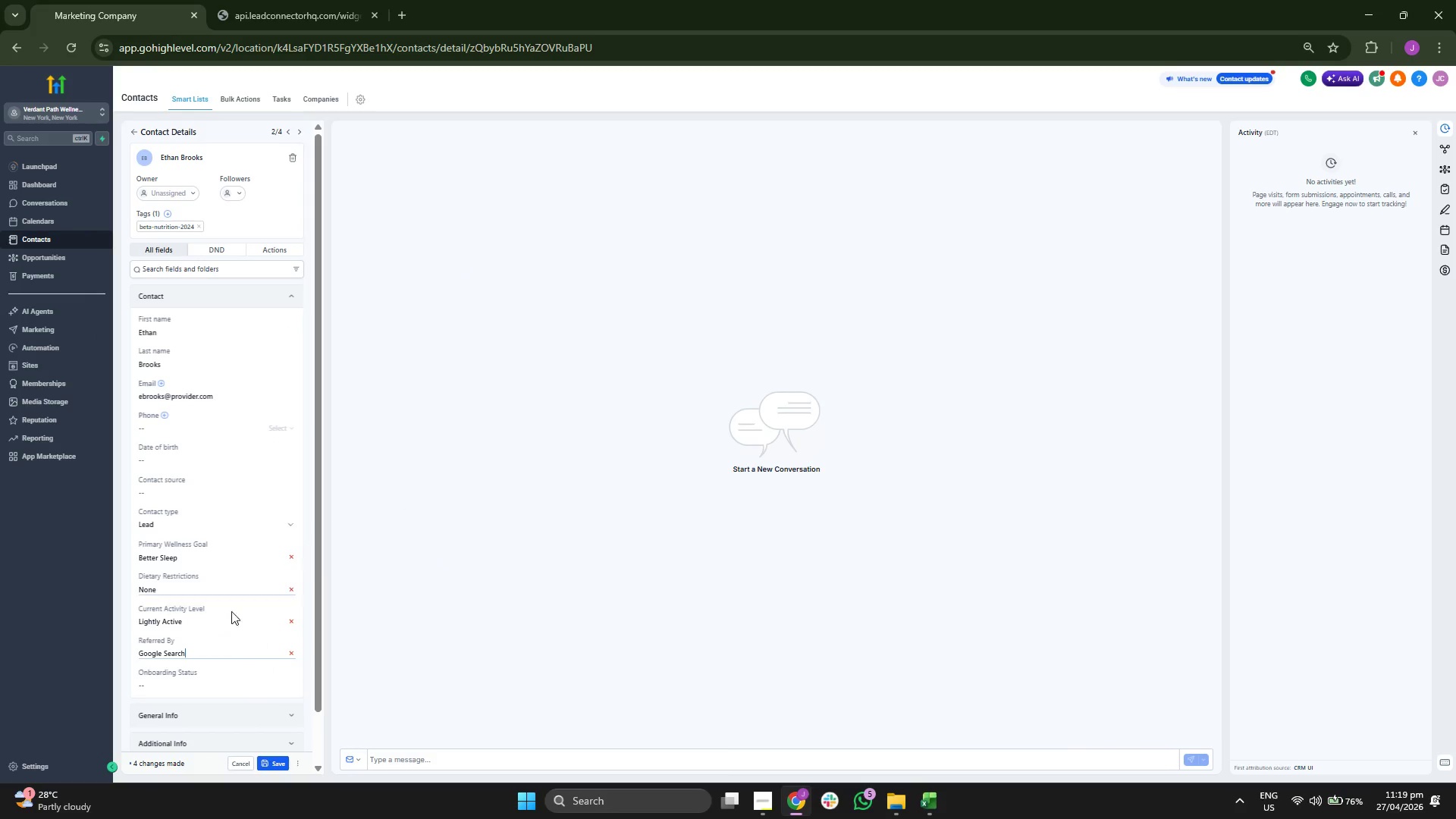 
key(Control+ControlLeft)
 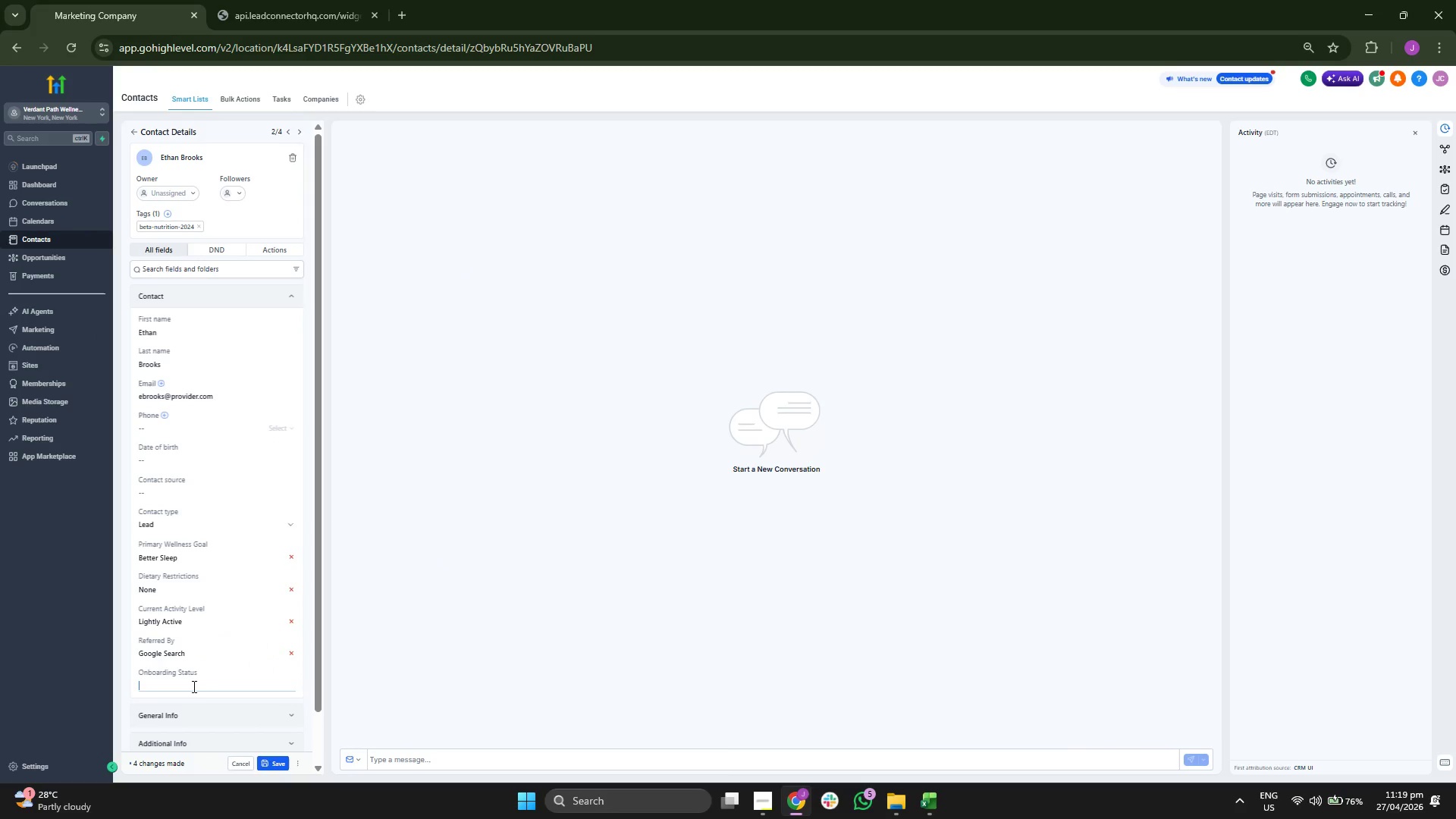 
key(Control+V)
 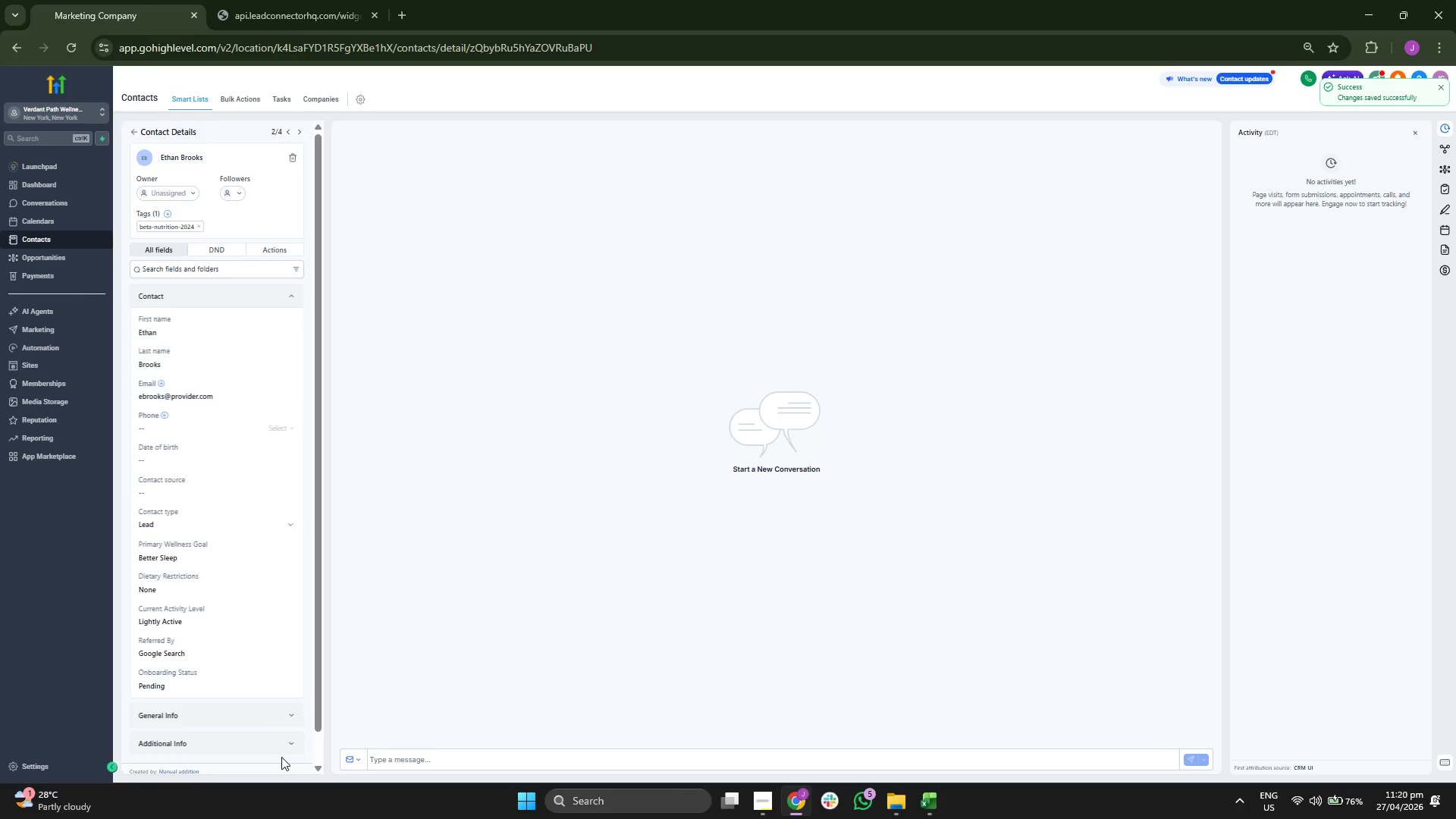 
scroll: coordinate [277, 569], scroll_direction: up, amount: 2.0
 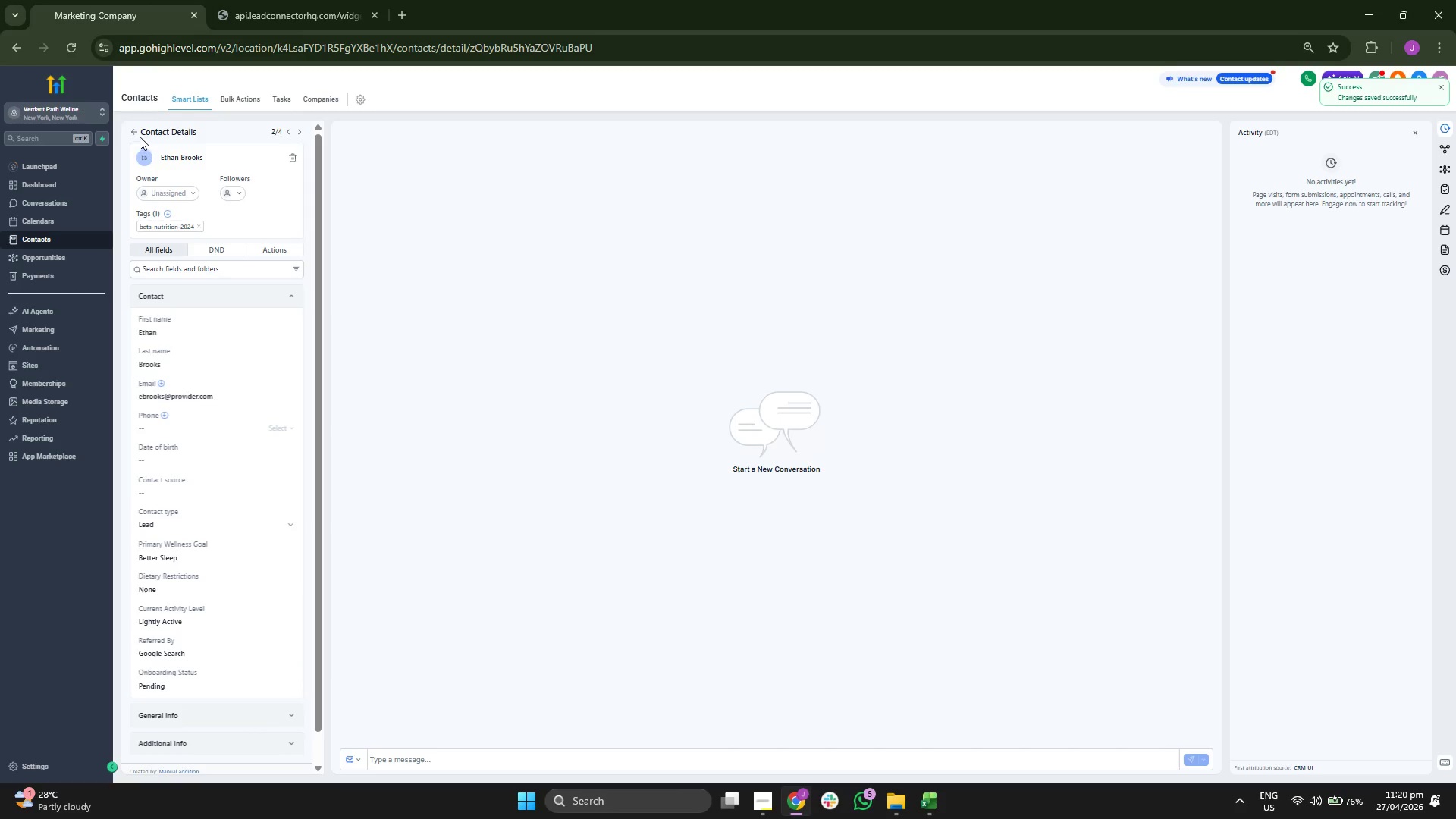 
left_click([134, 132])
 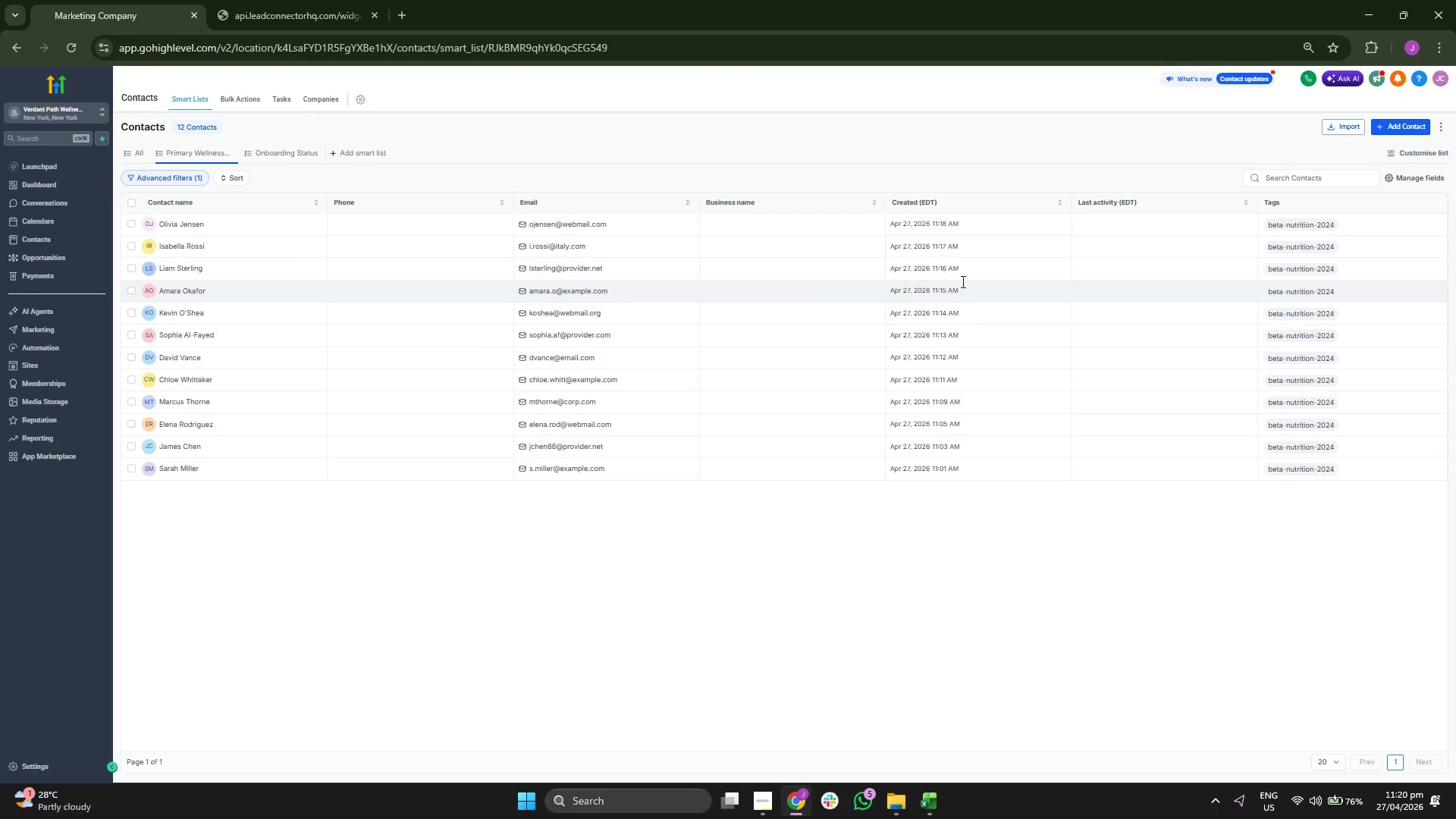 
wait(6.62)
 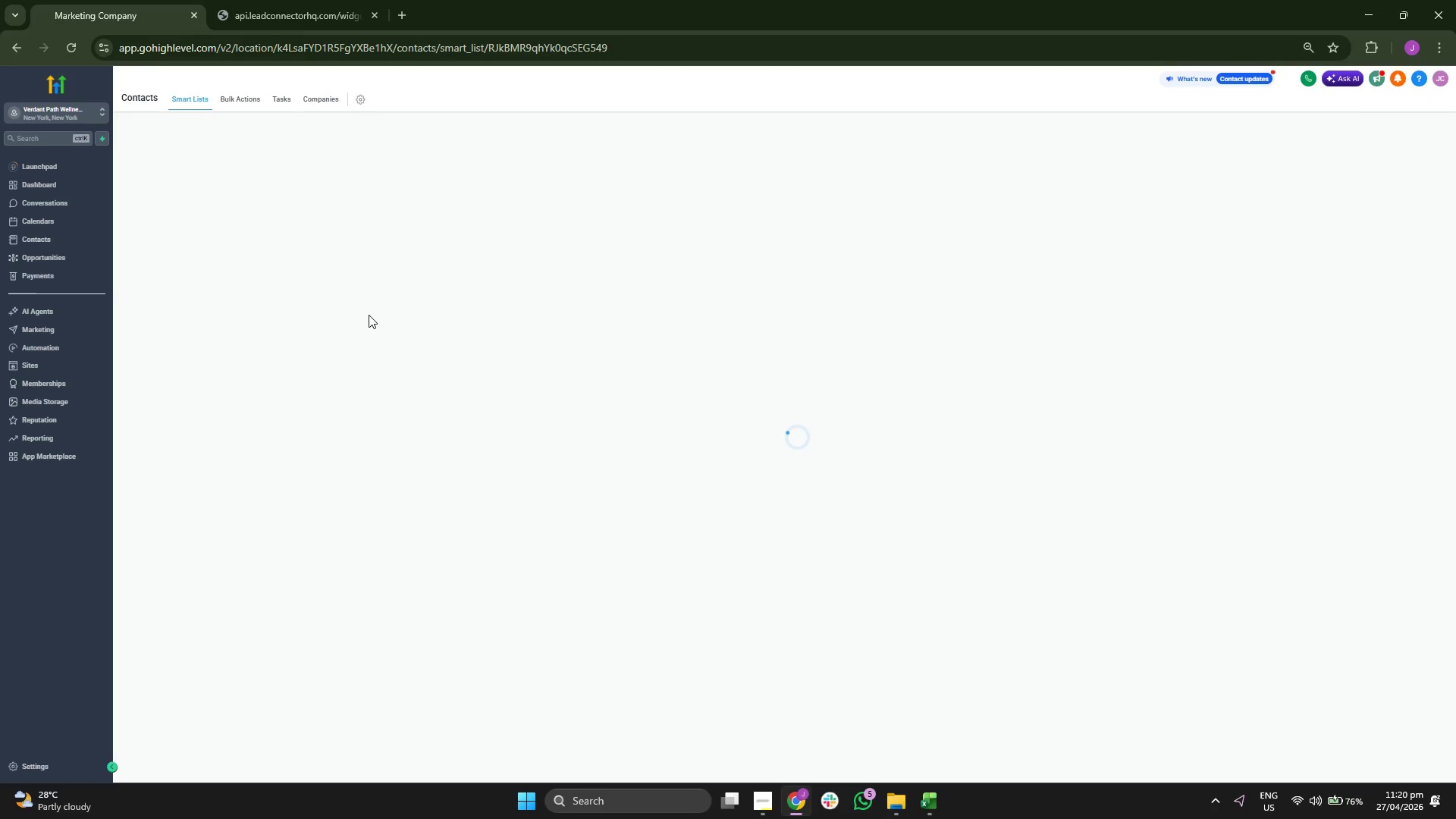 
left_click([1423, 133])
 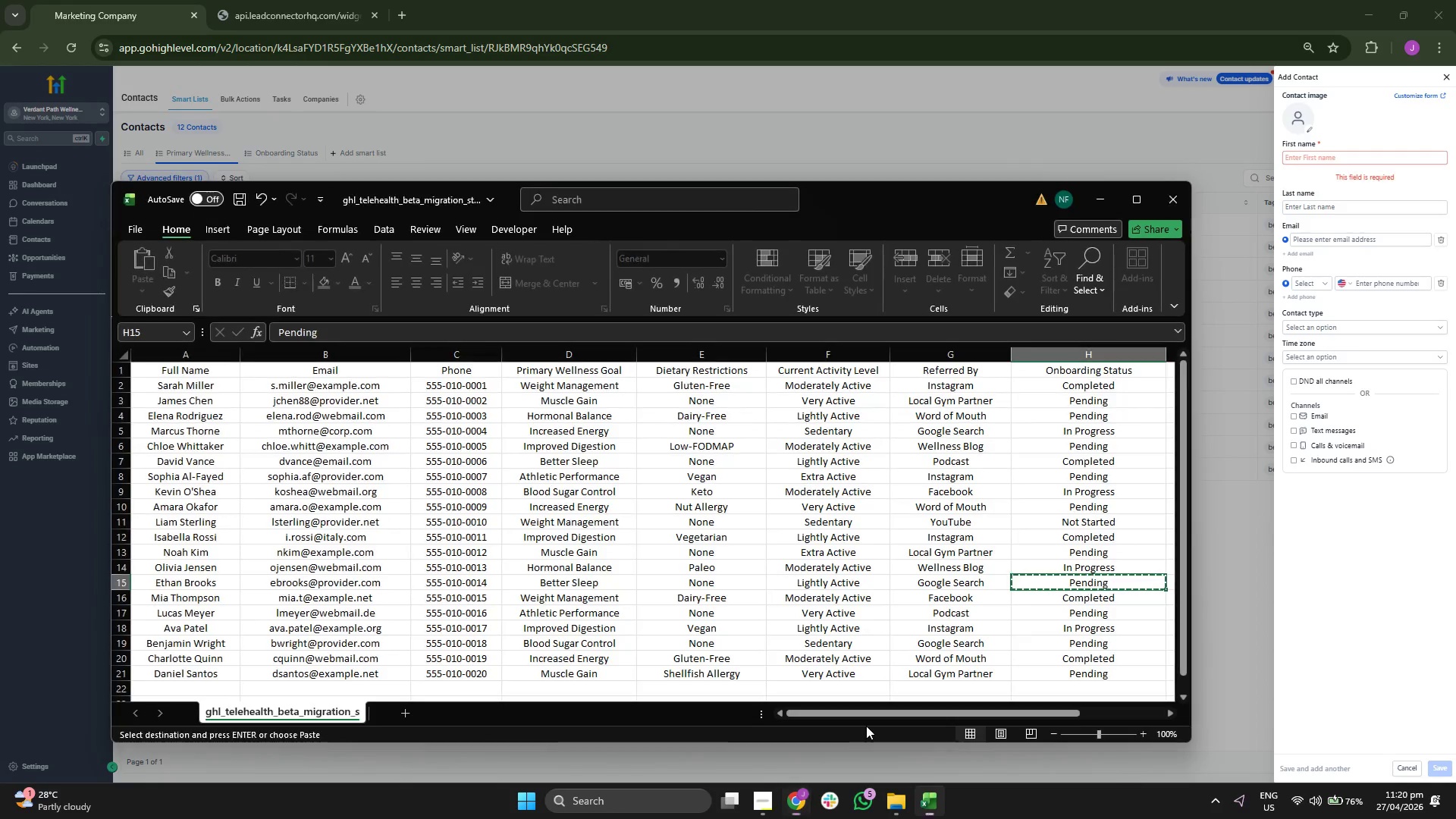 
key(ArrowDown)
 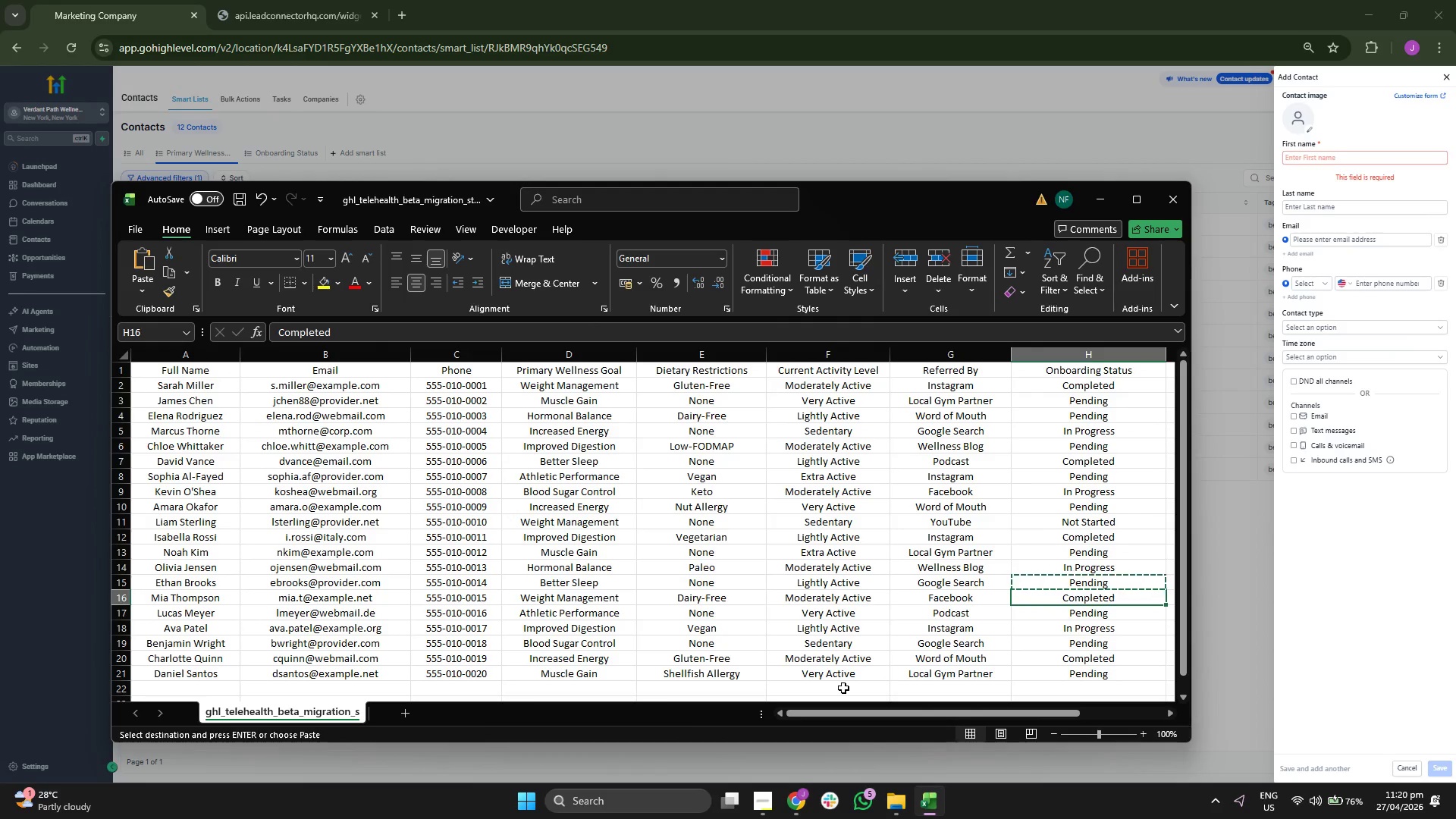 
key(ArrowLeft)
 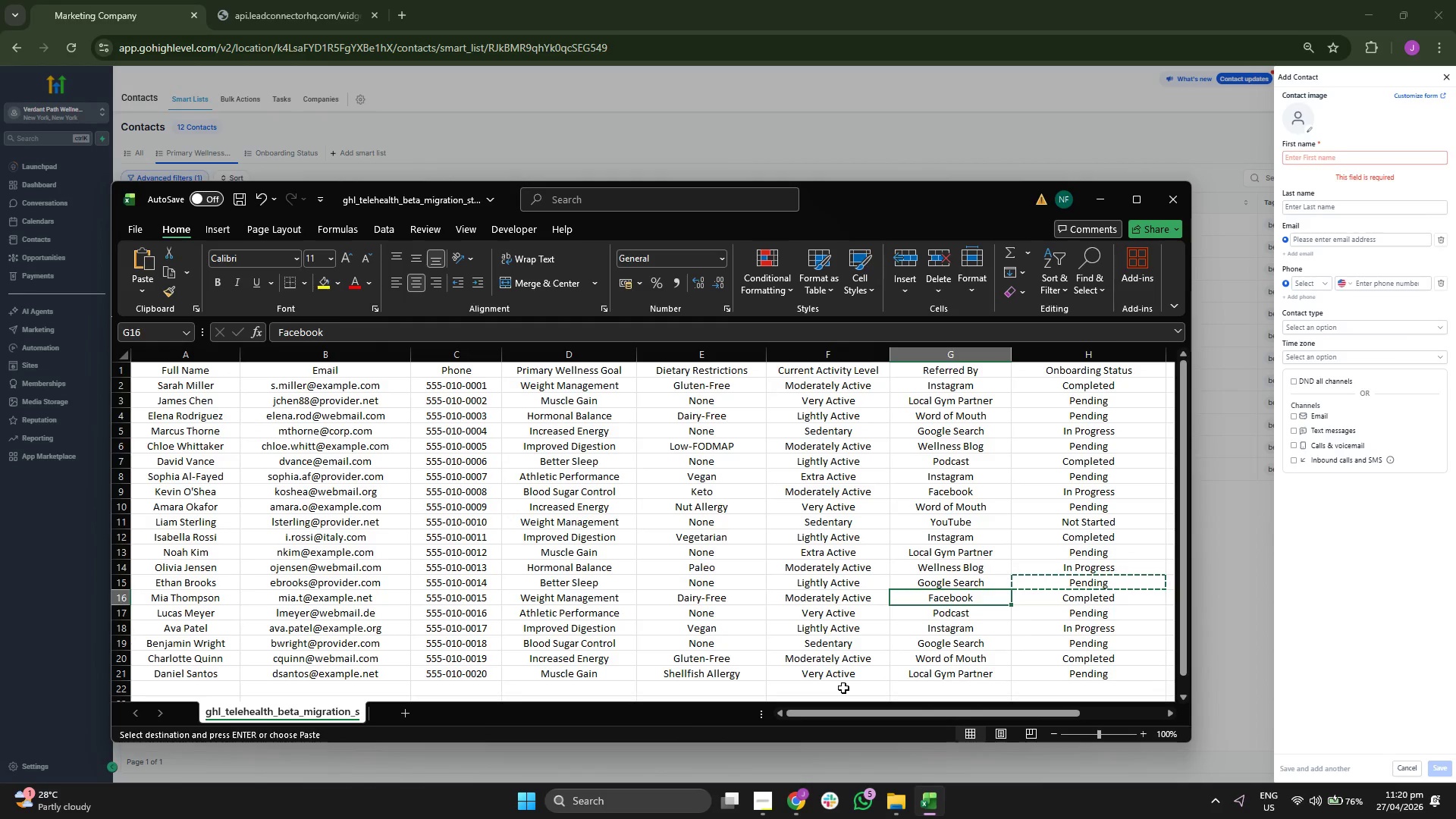 
key(ArrowLeft)
 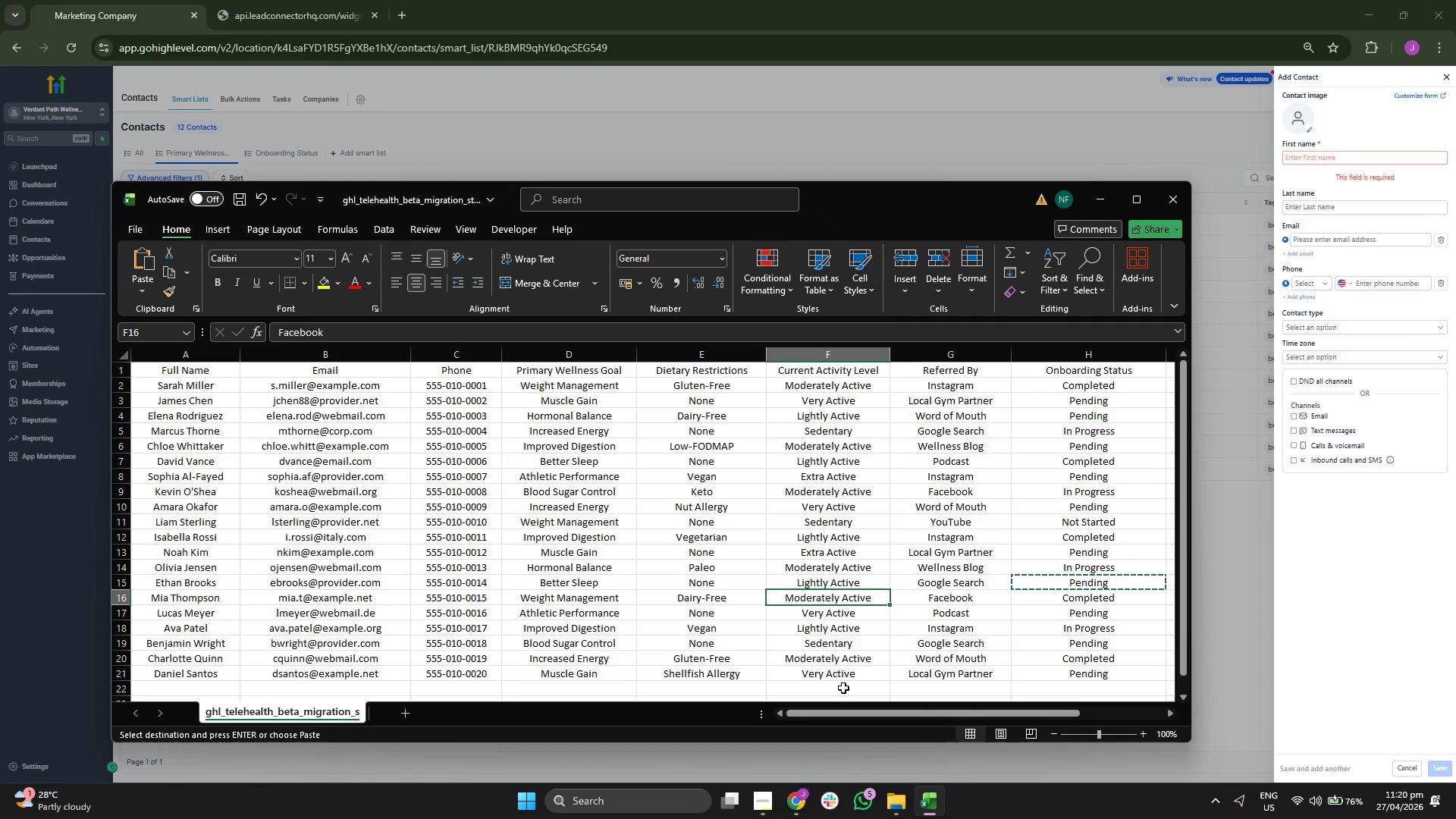 
key(ArrowLeft)
 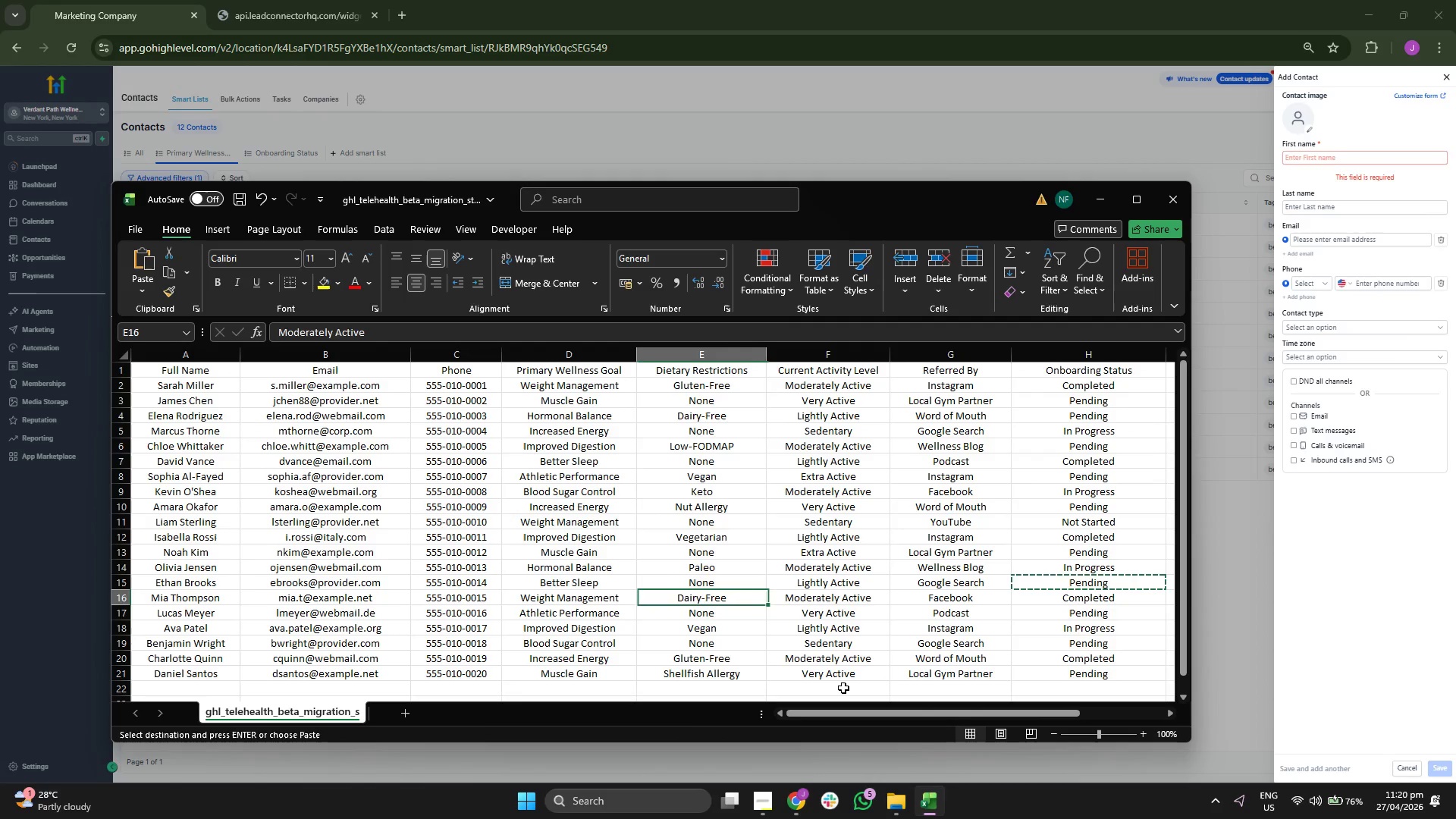 
key(ArrowLeft)
 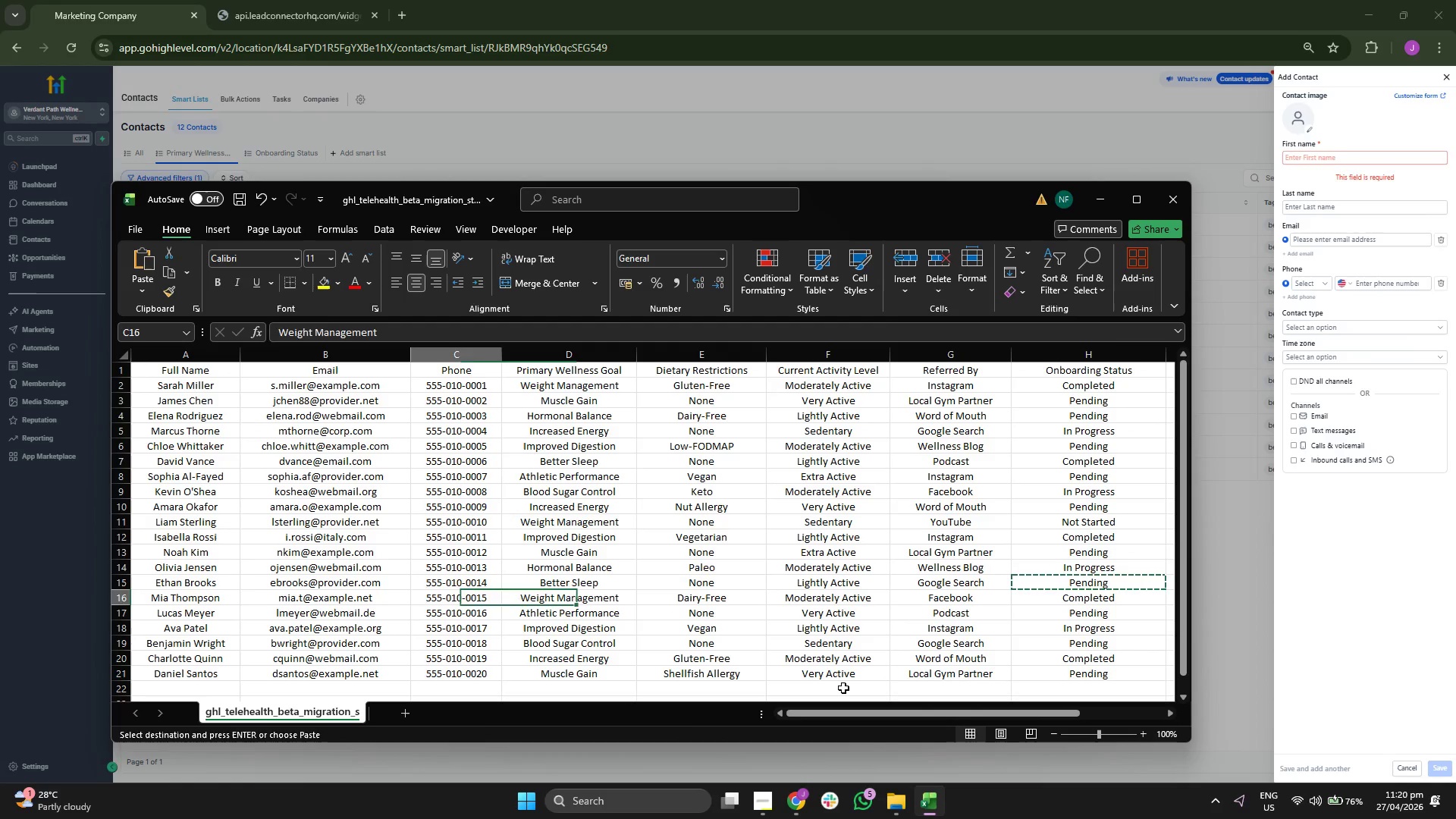 
key(ArrowLeft)
 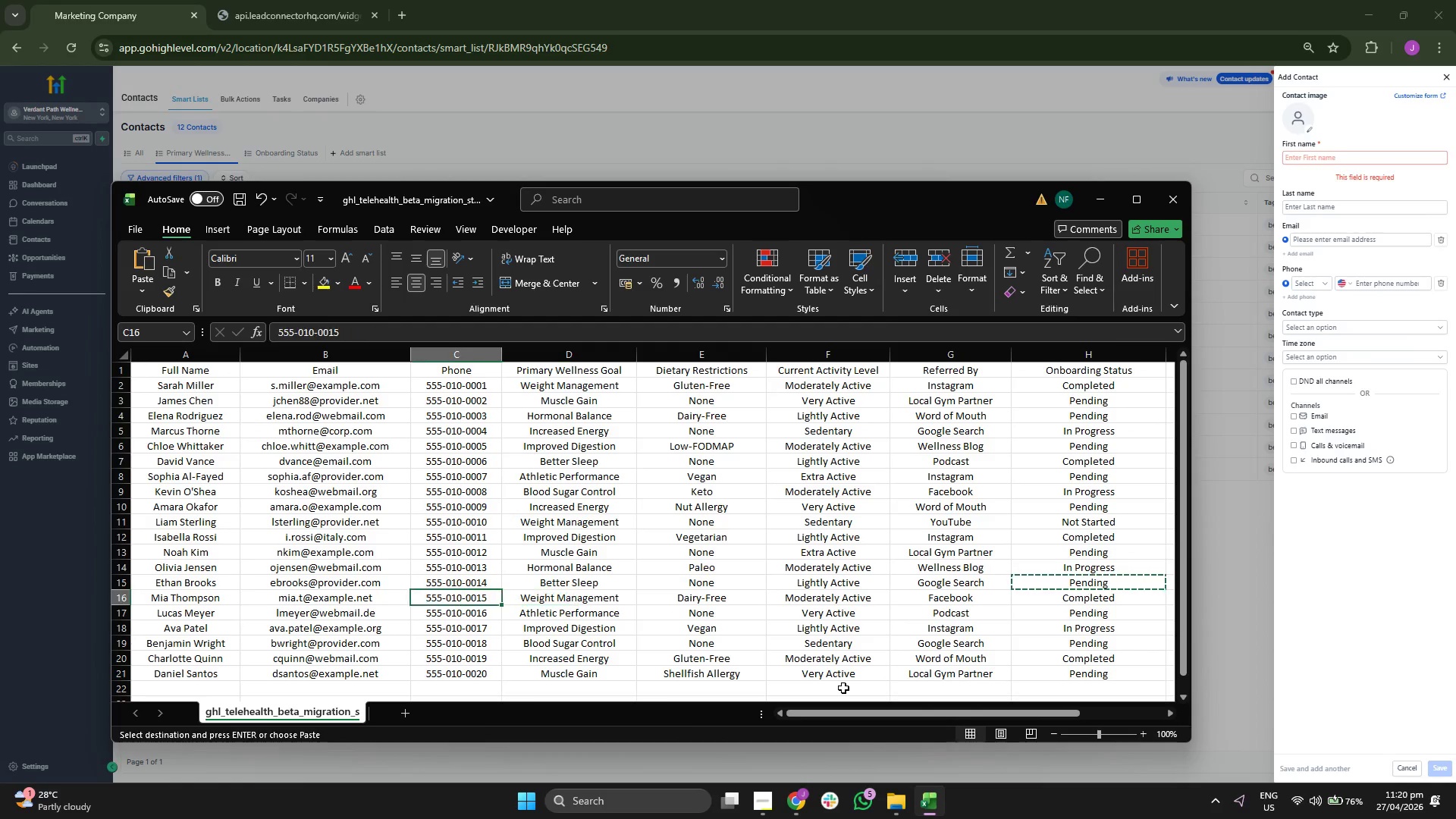 
key(ArrowLeft)
 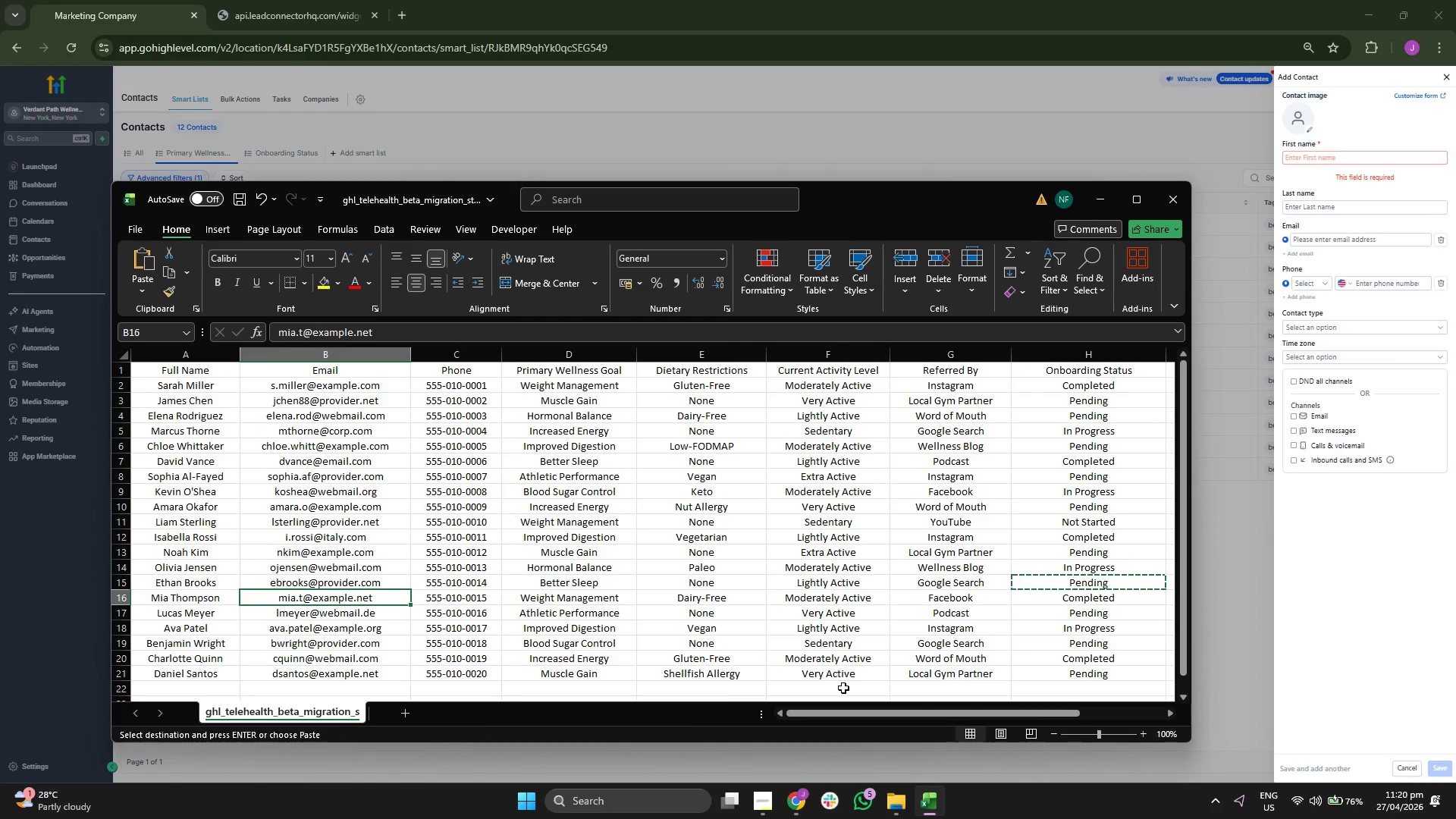 
key(Control+ControlLeft)
 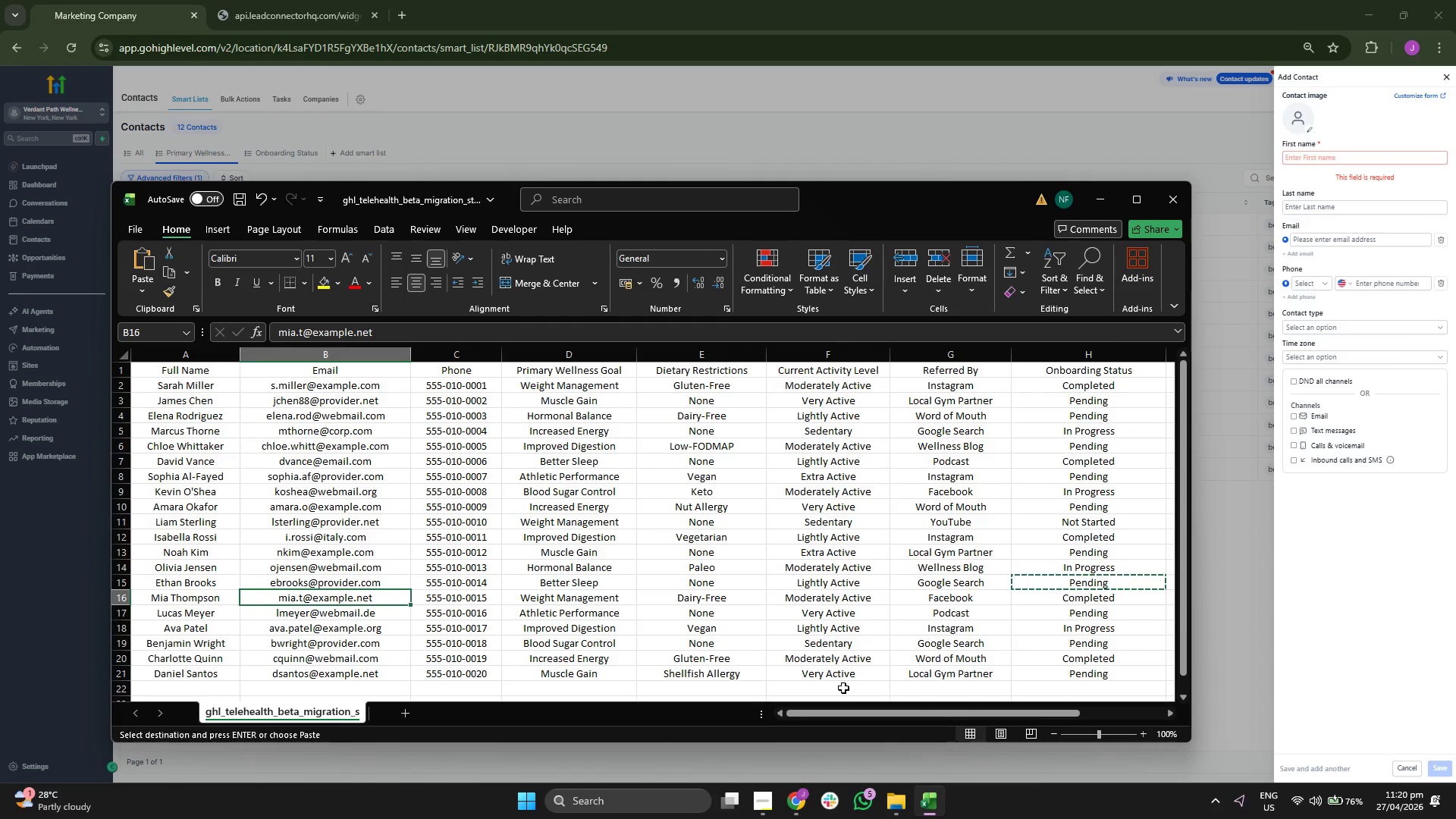 
key(Control+C)
 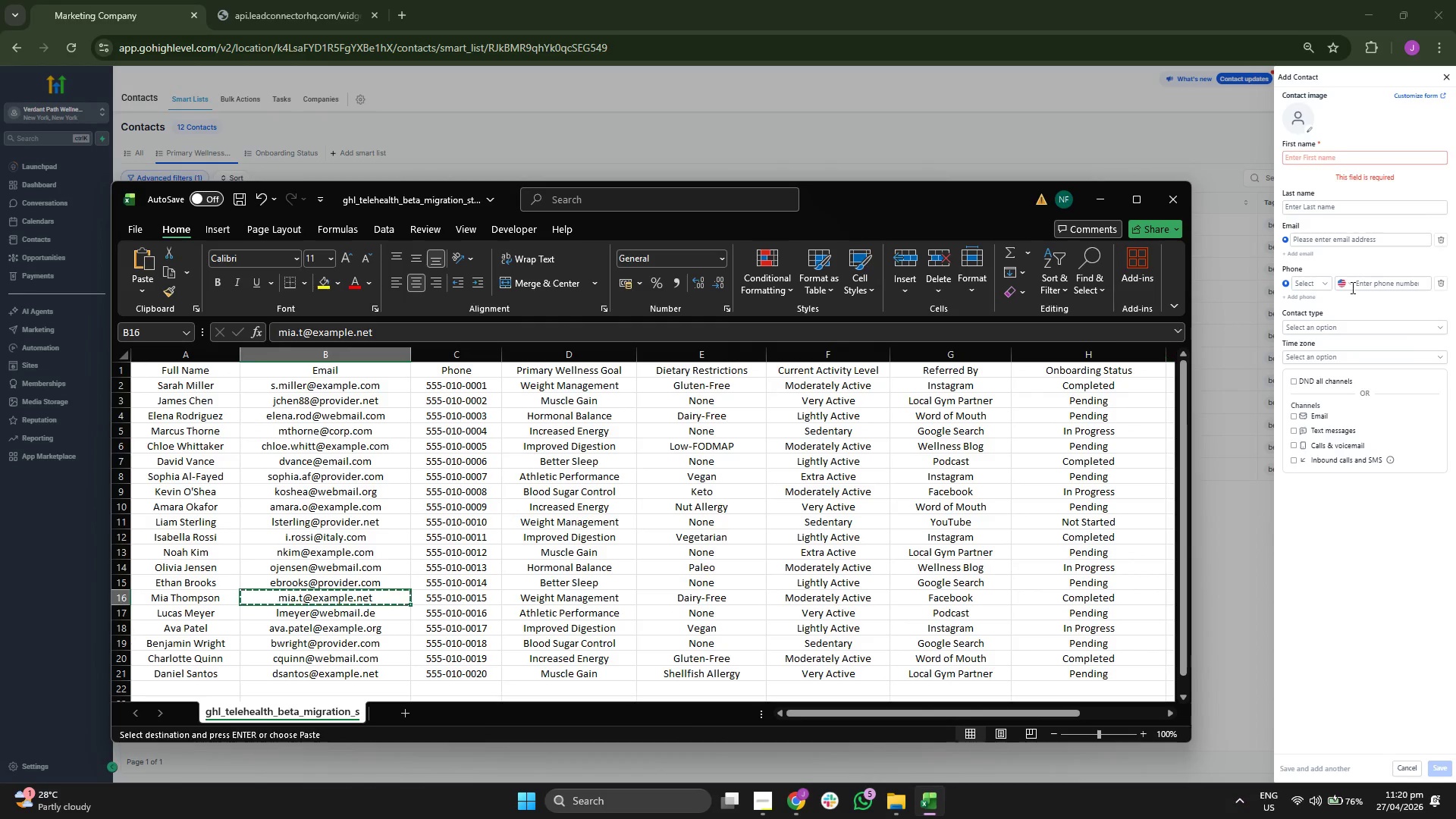 
left_click([1390, 240])
 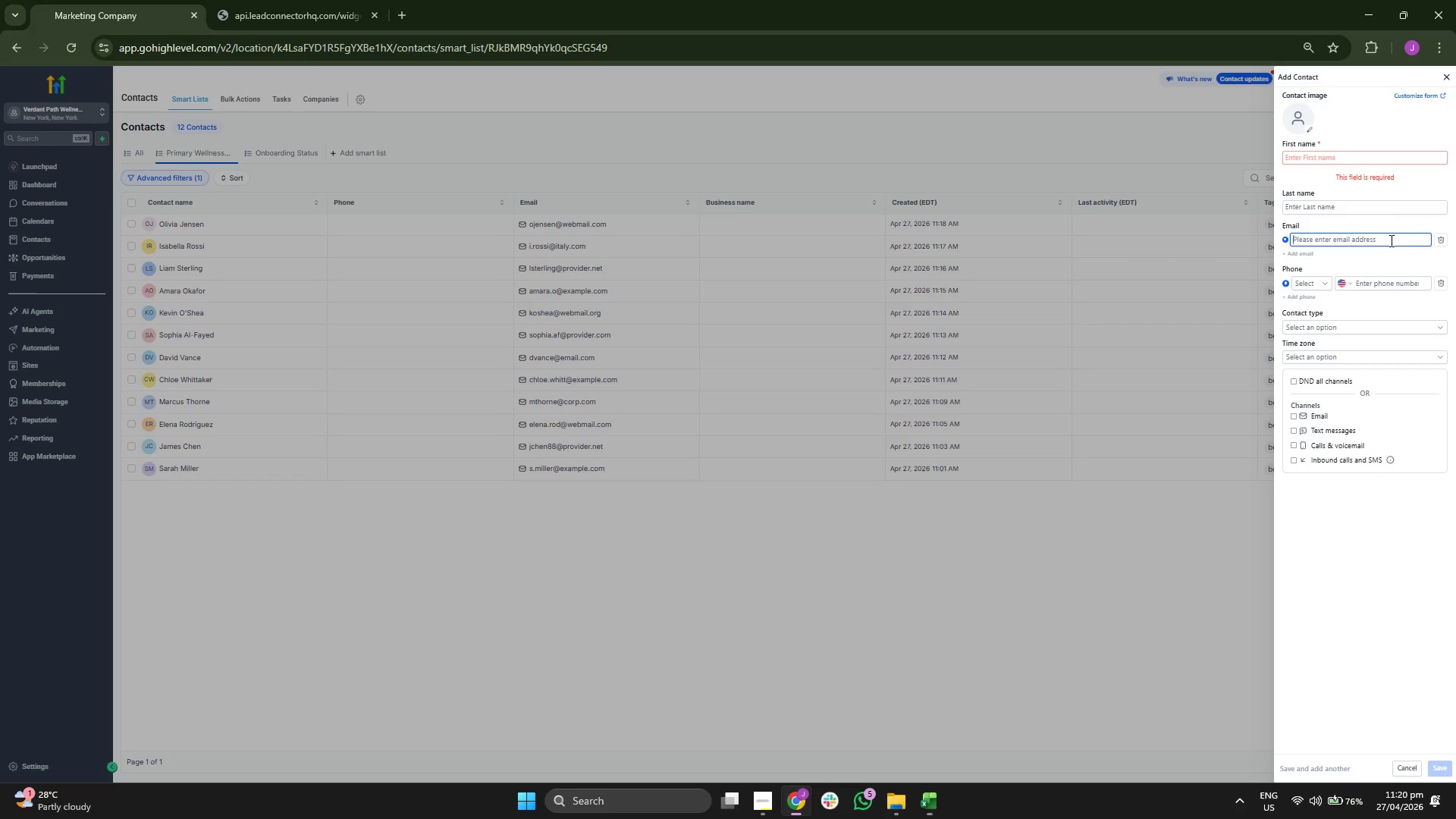 
key(Control+ControlLeft)
 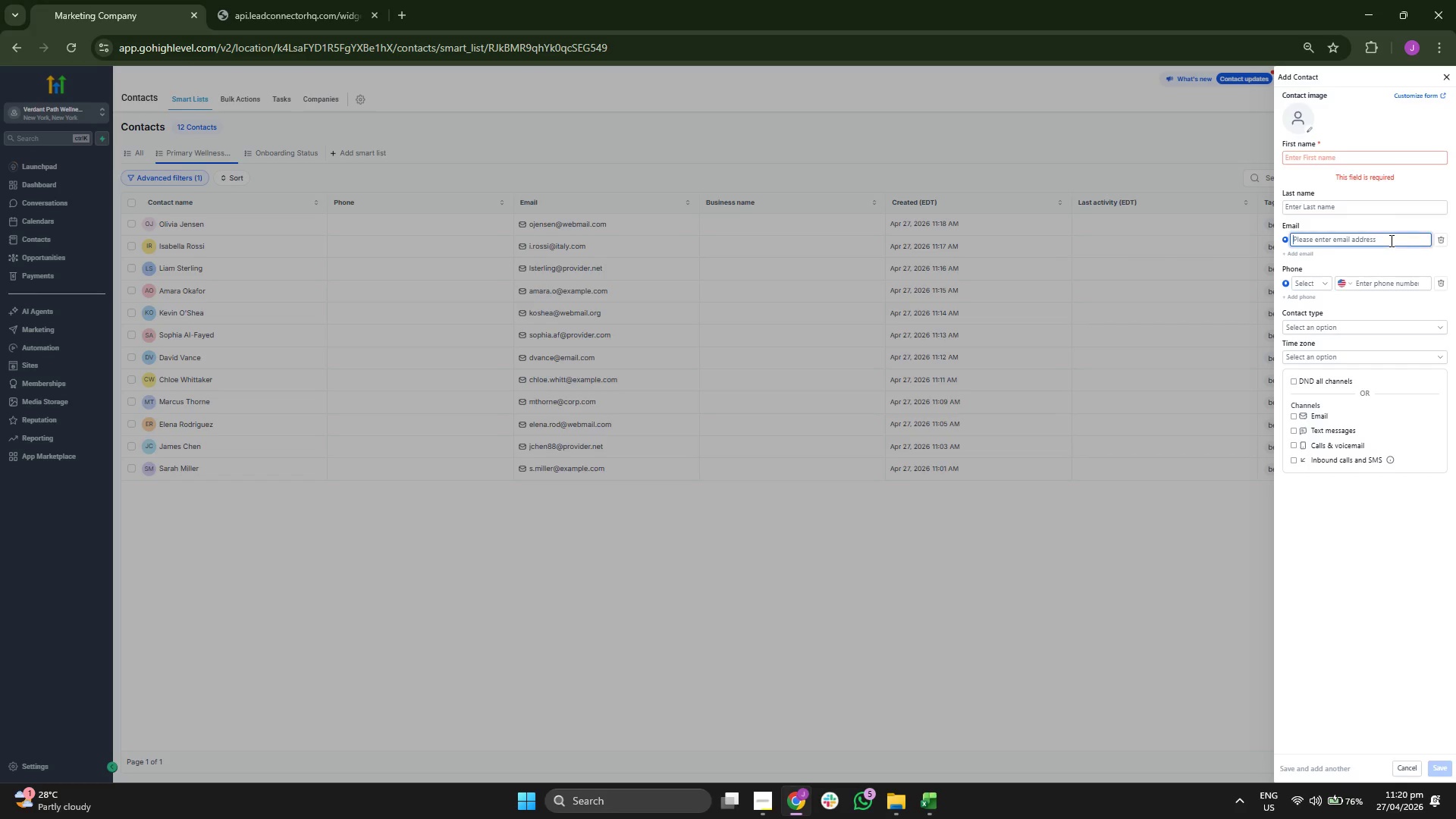 
key(Control+V)
 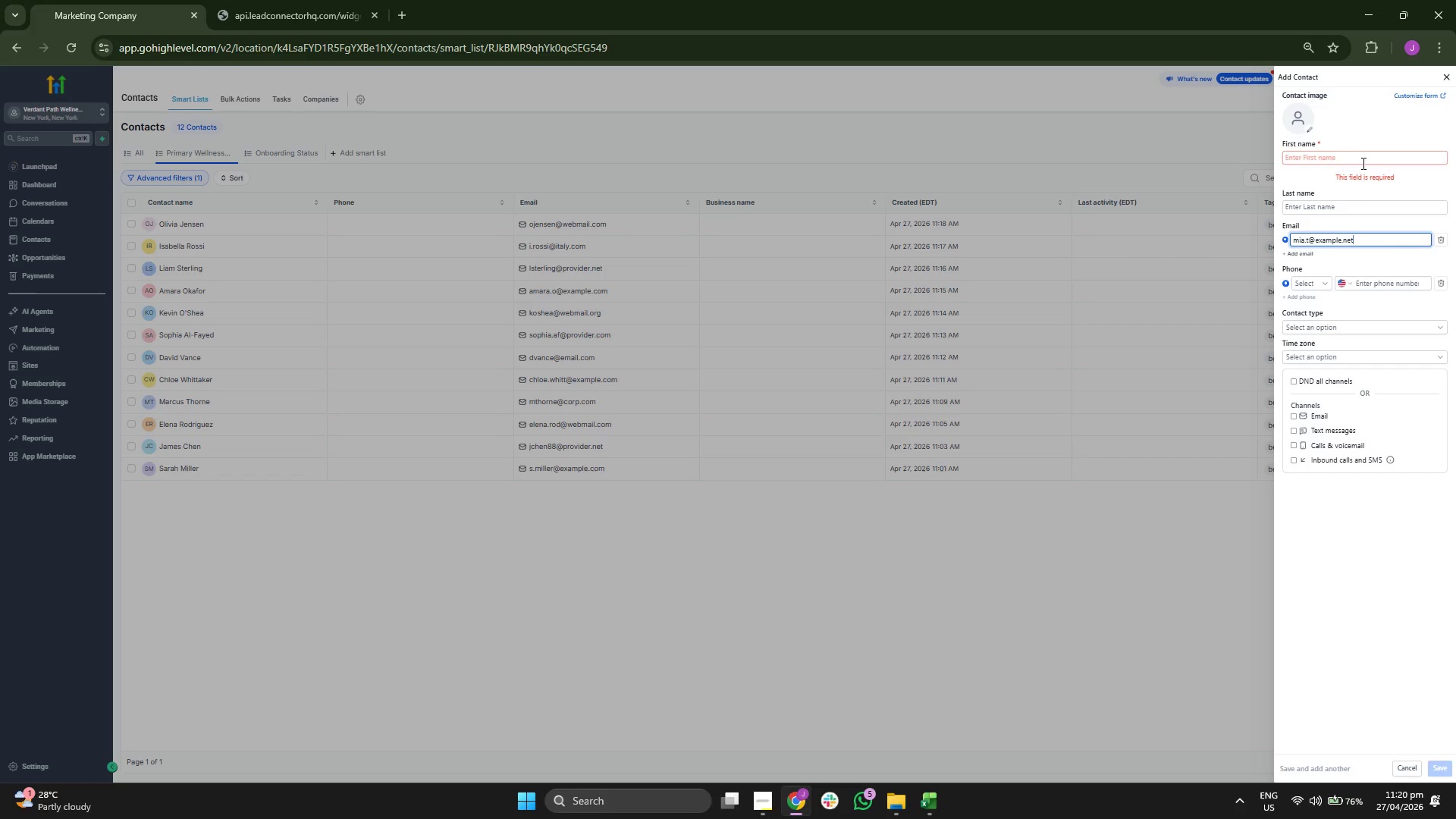 
left_click([1362, 162])
 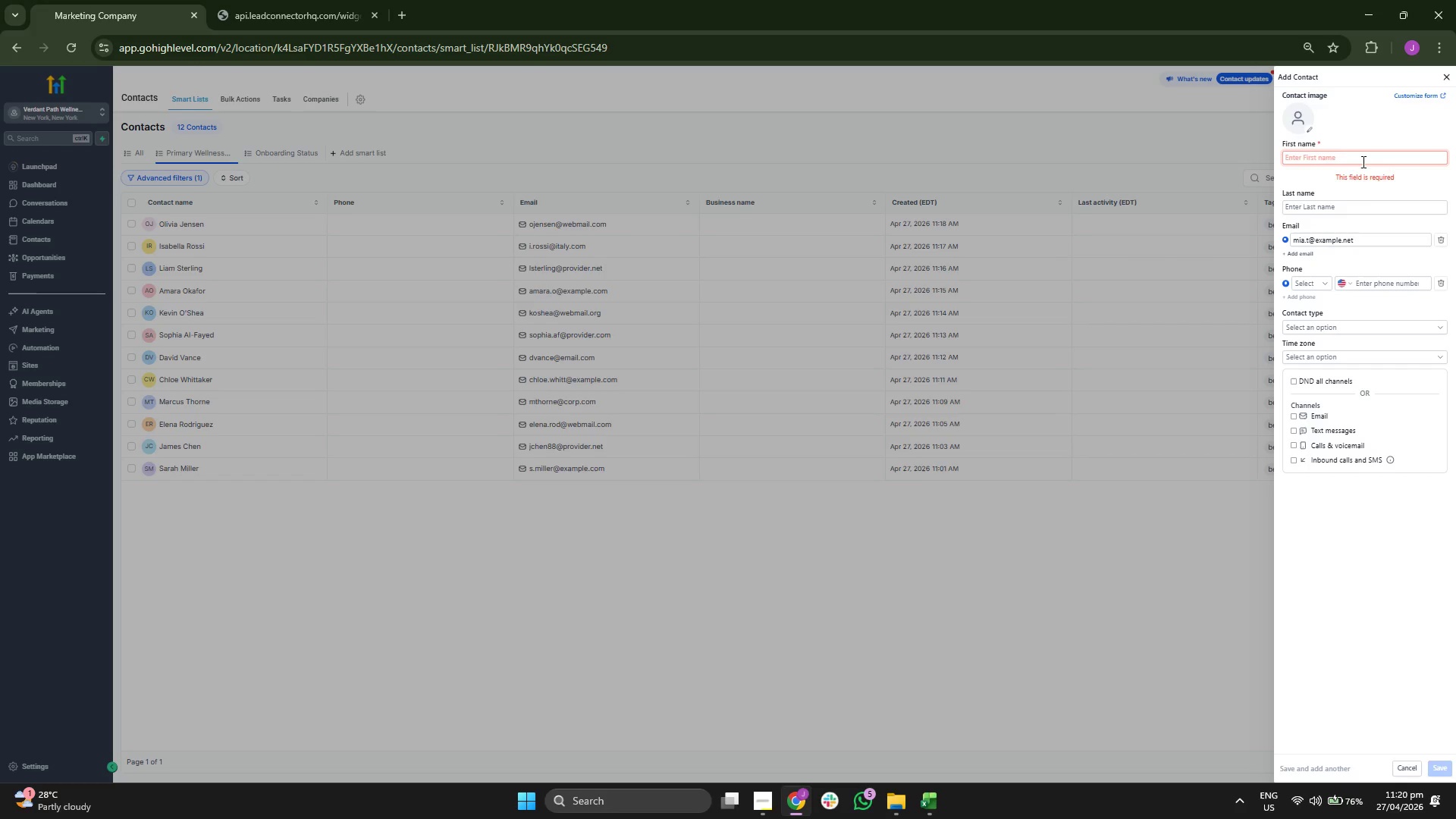 
type(Mia)
key(Tab)
type(Tj)
key(Backspace)
type(homso)
key(Backspace)
key(Backspace)
type(pson)
 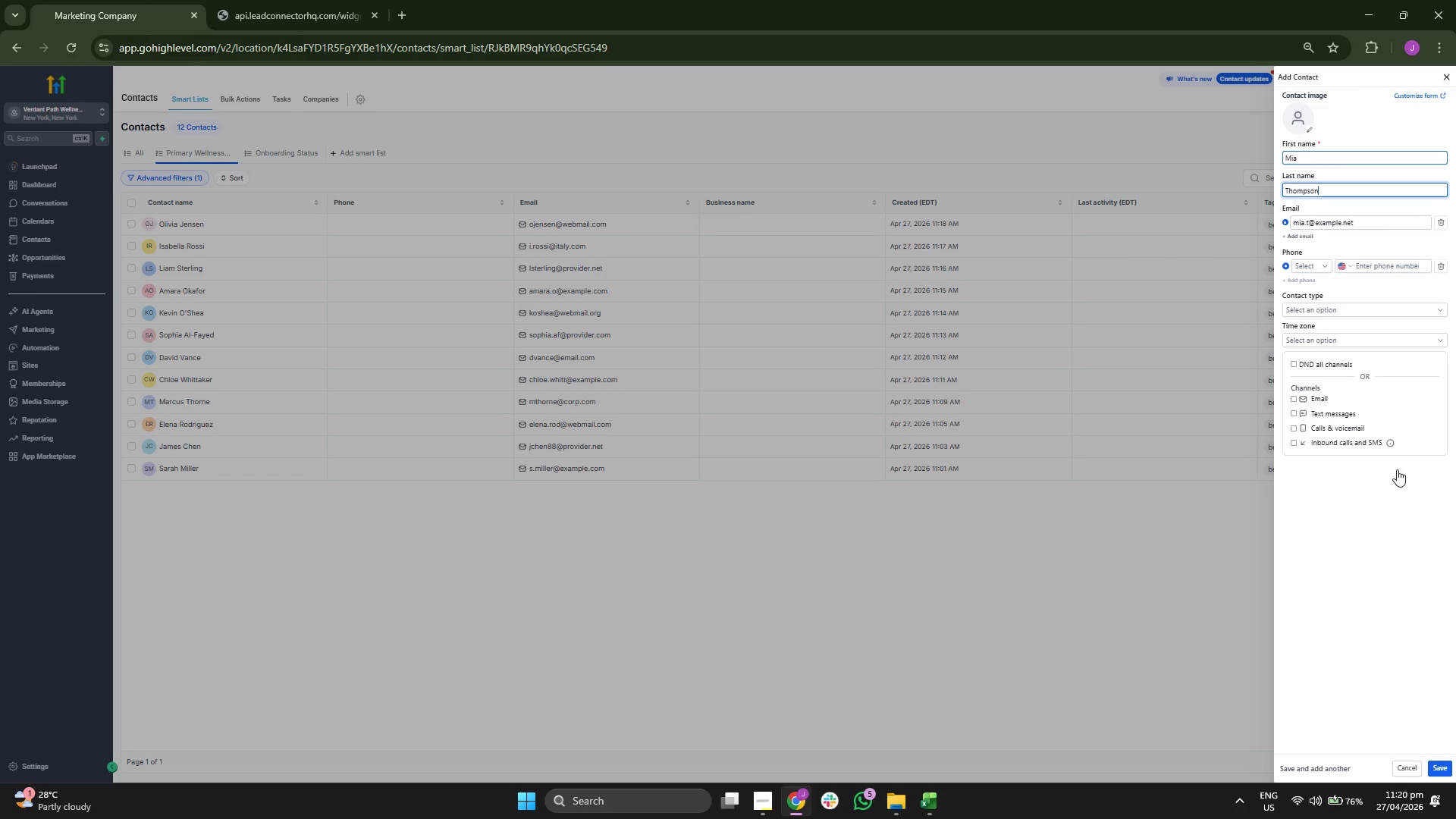 
left_click([1398, 592])
 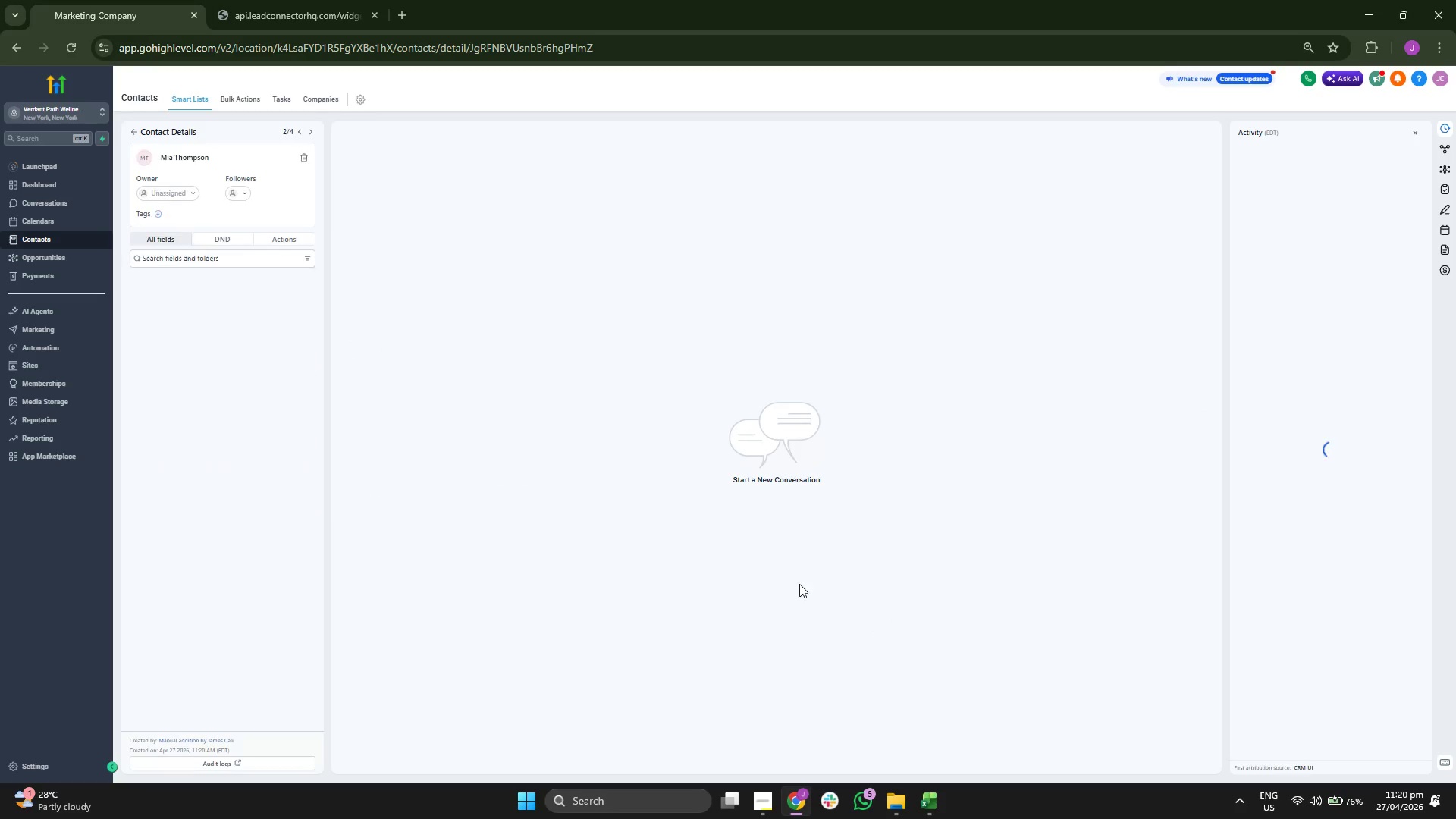 
left_click([161, 215])
 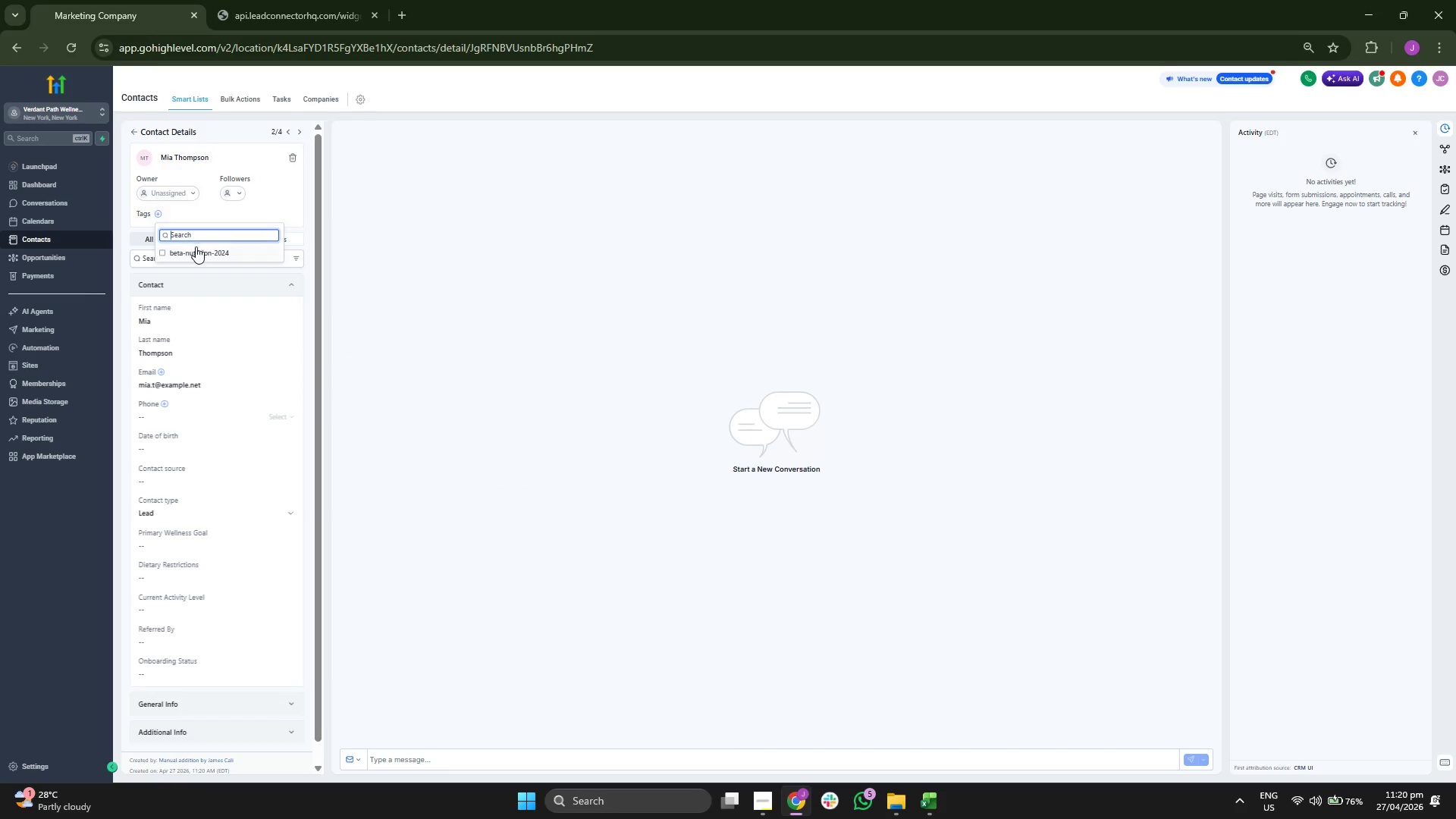 
left_click([196, 249])
 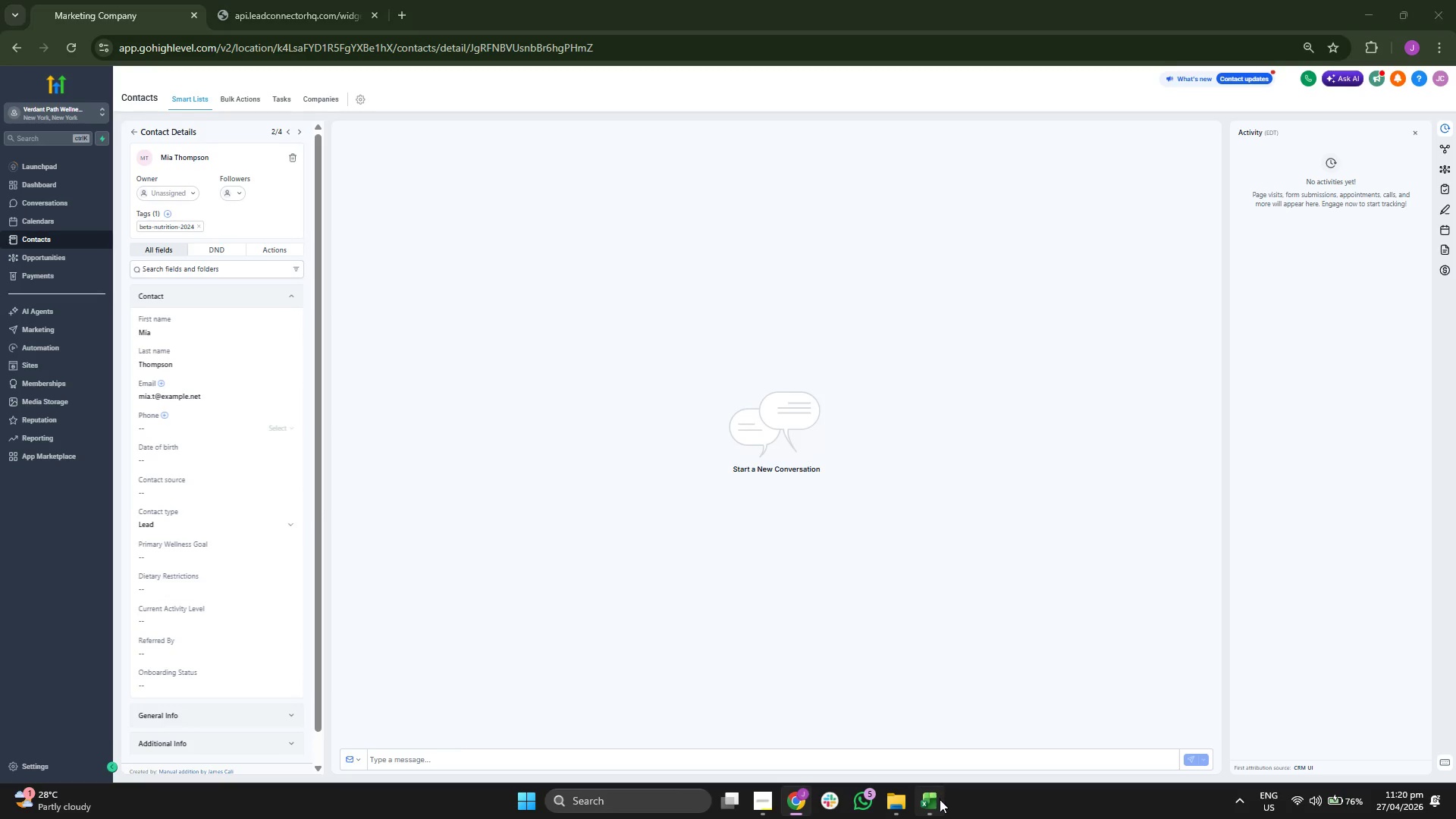 
key(ArrowRight)
 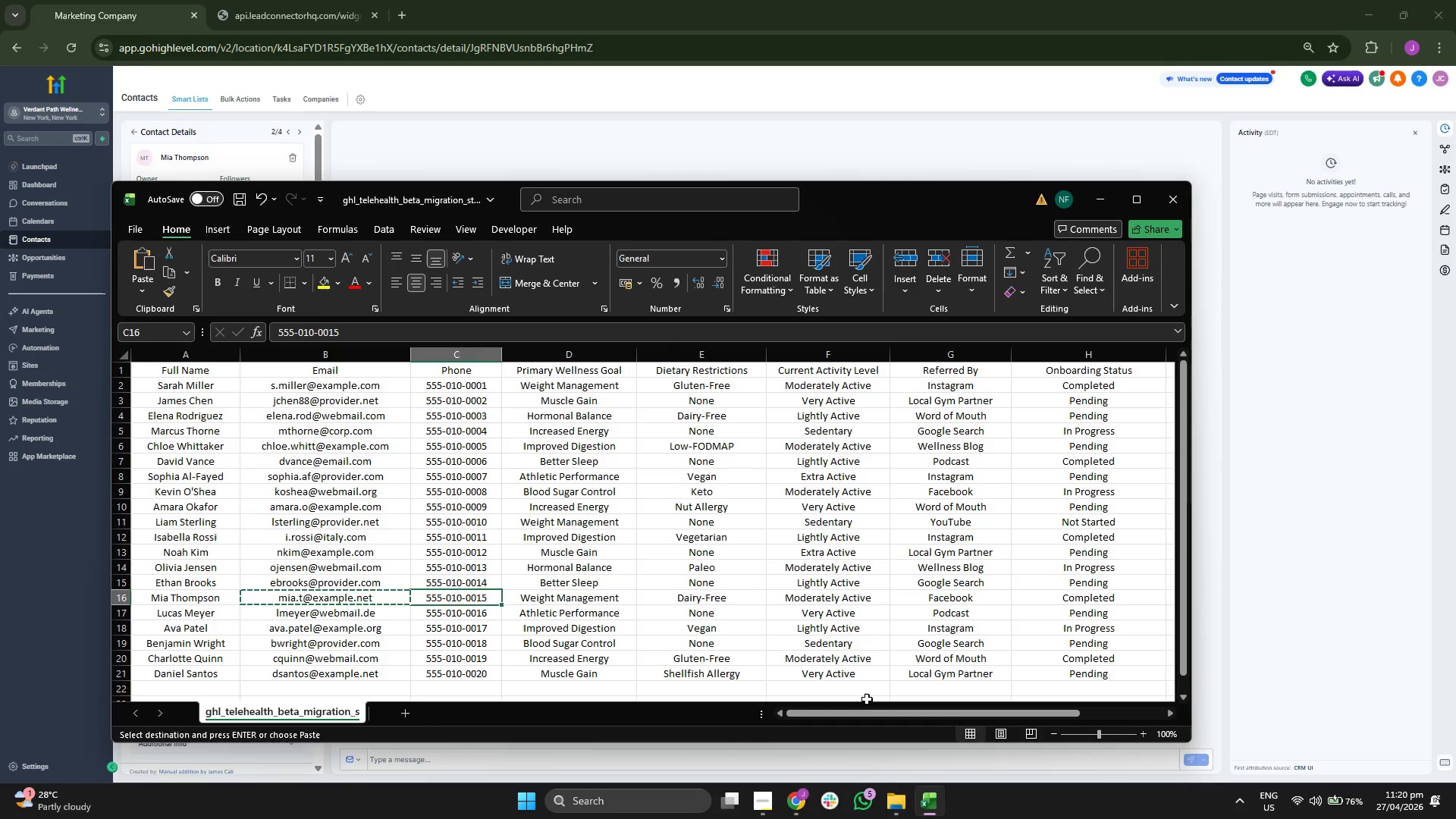 
key(ArrowRight)
 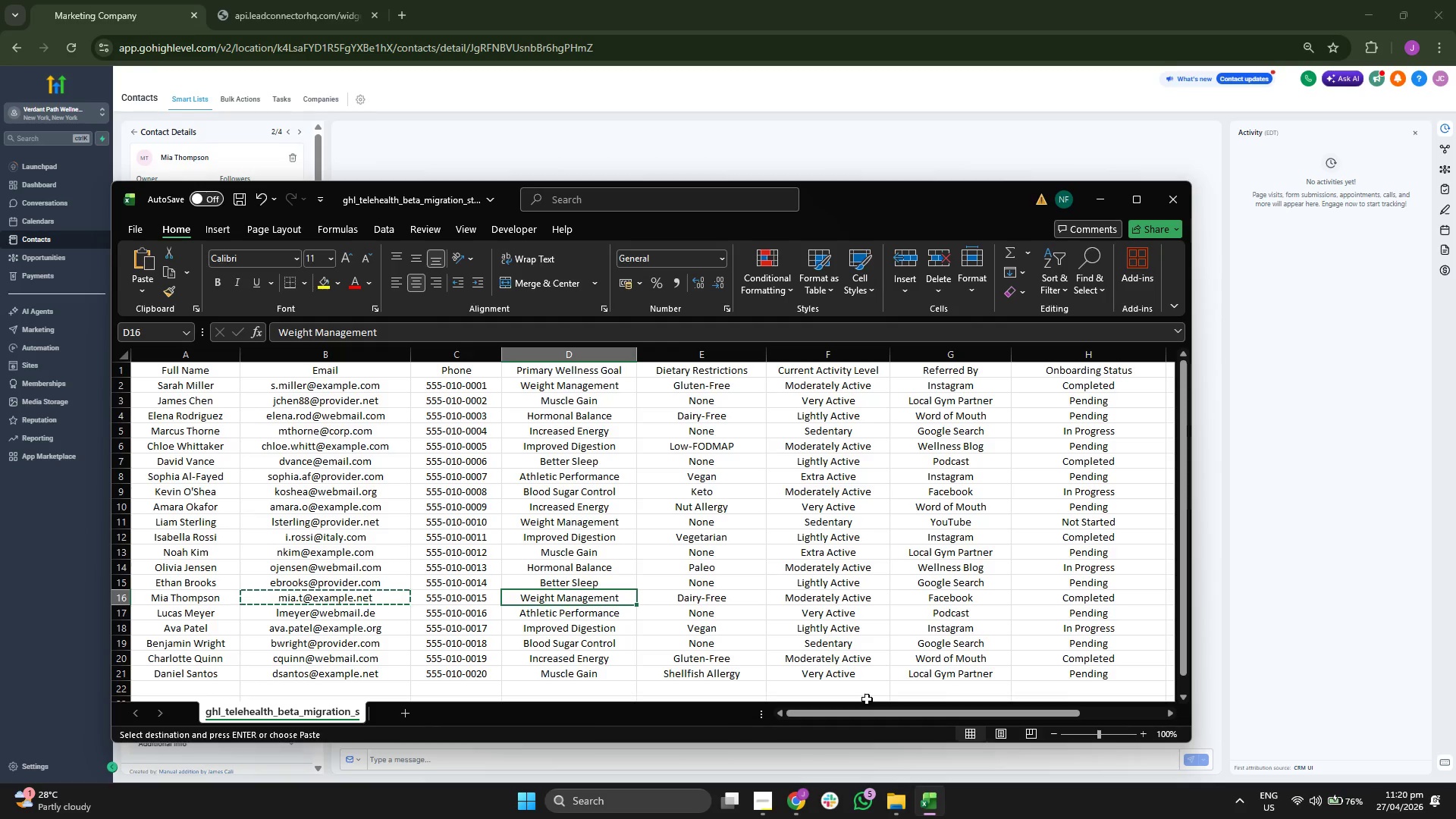 
key(ArrowRight)
 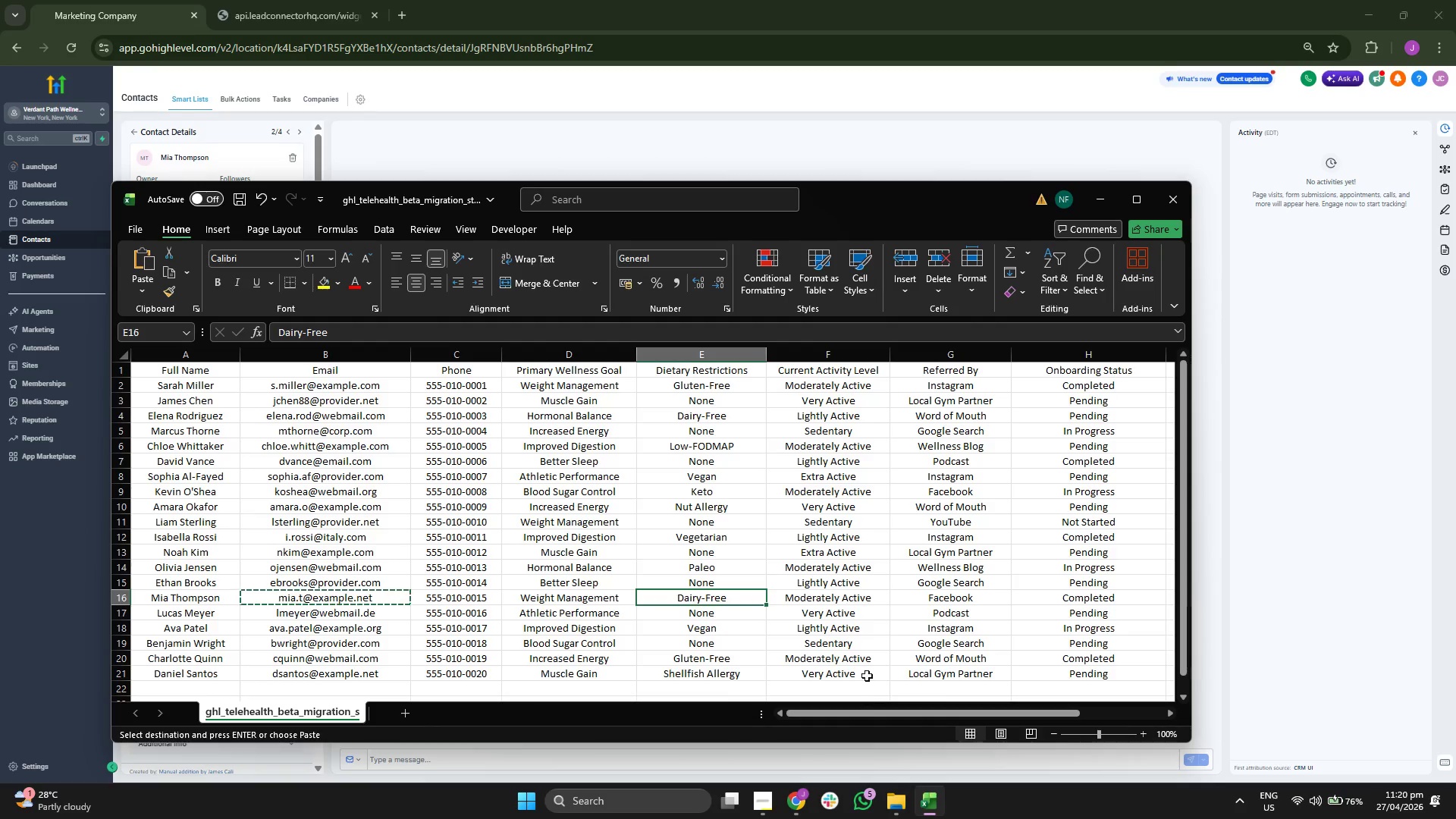 
key(ArrowLeft)
 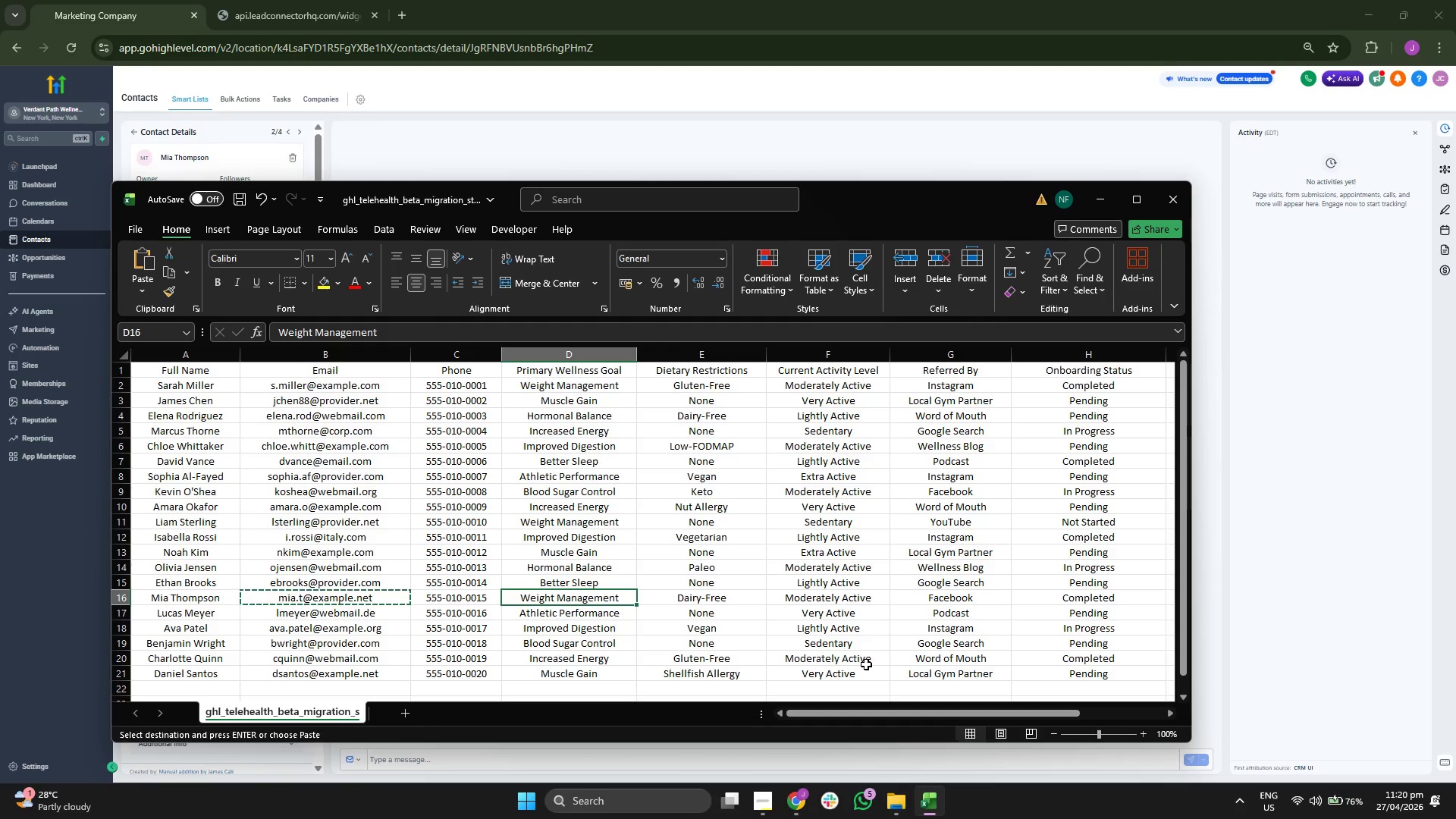 
key(Control+ControlLeft)
 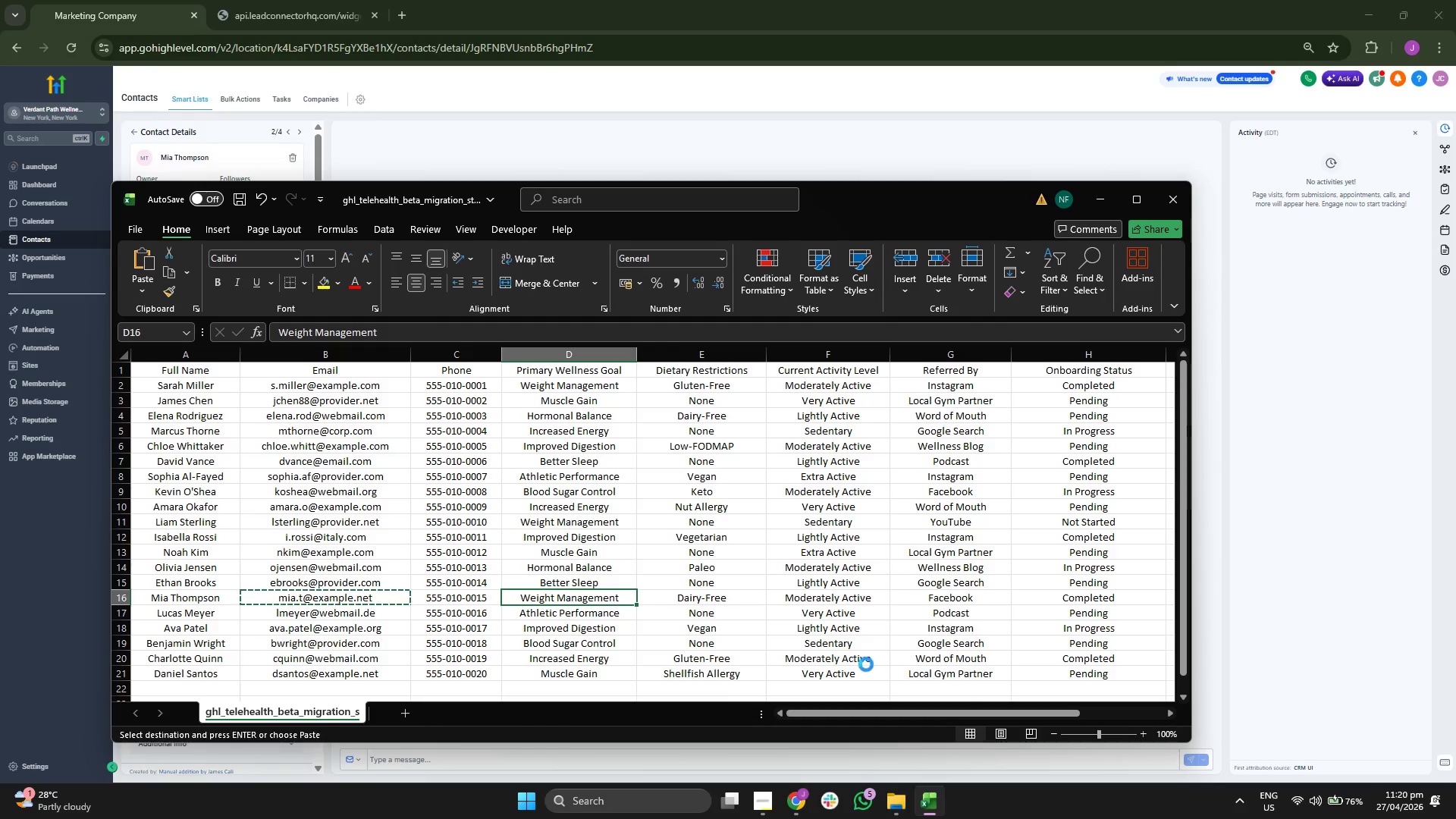 
key(Control+C)
 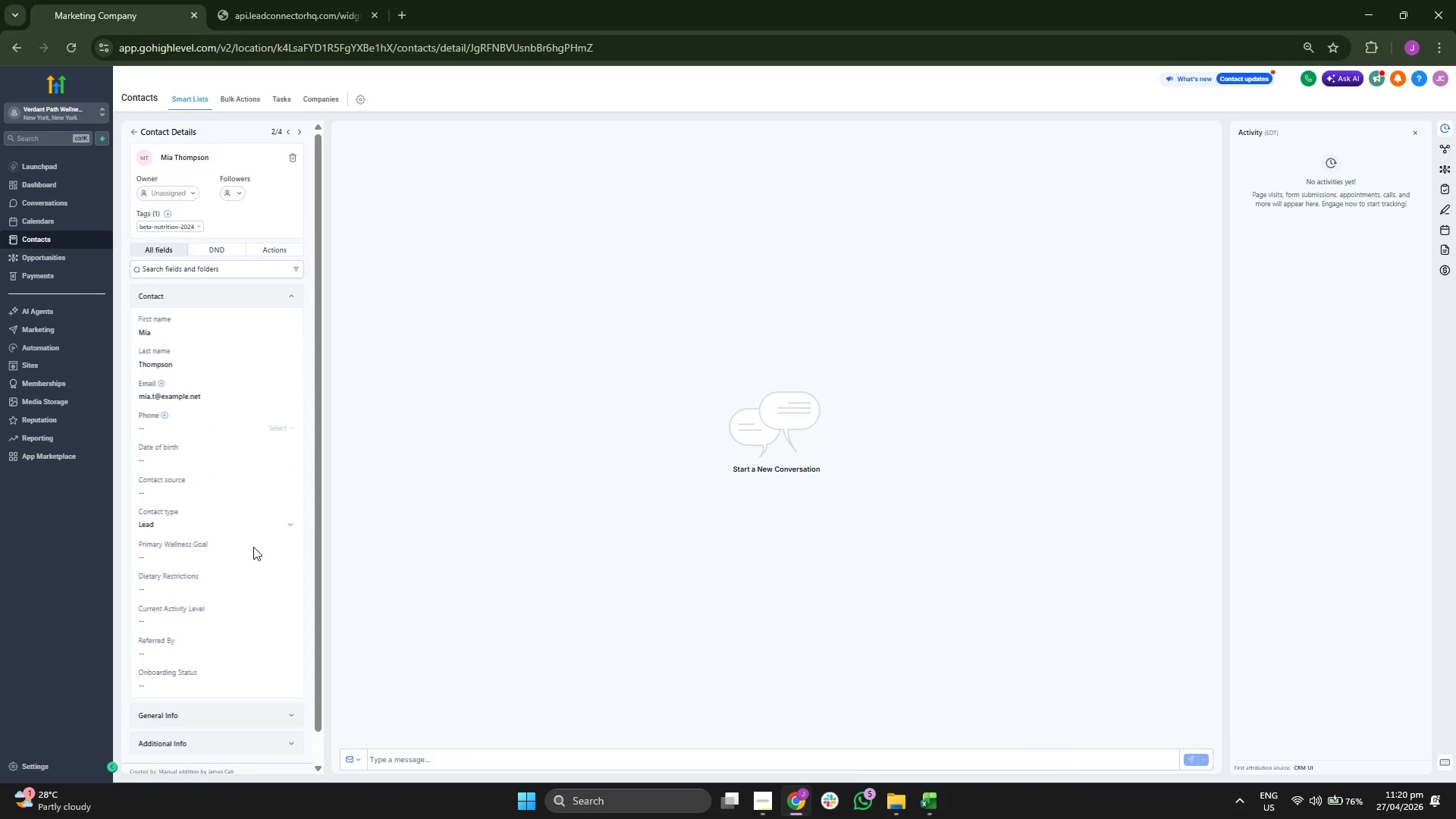 
left_click([233, 561])
 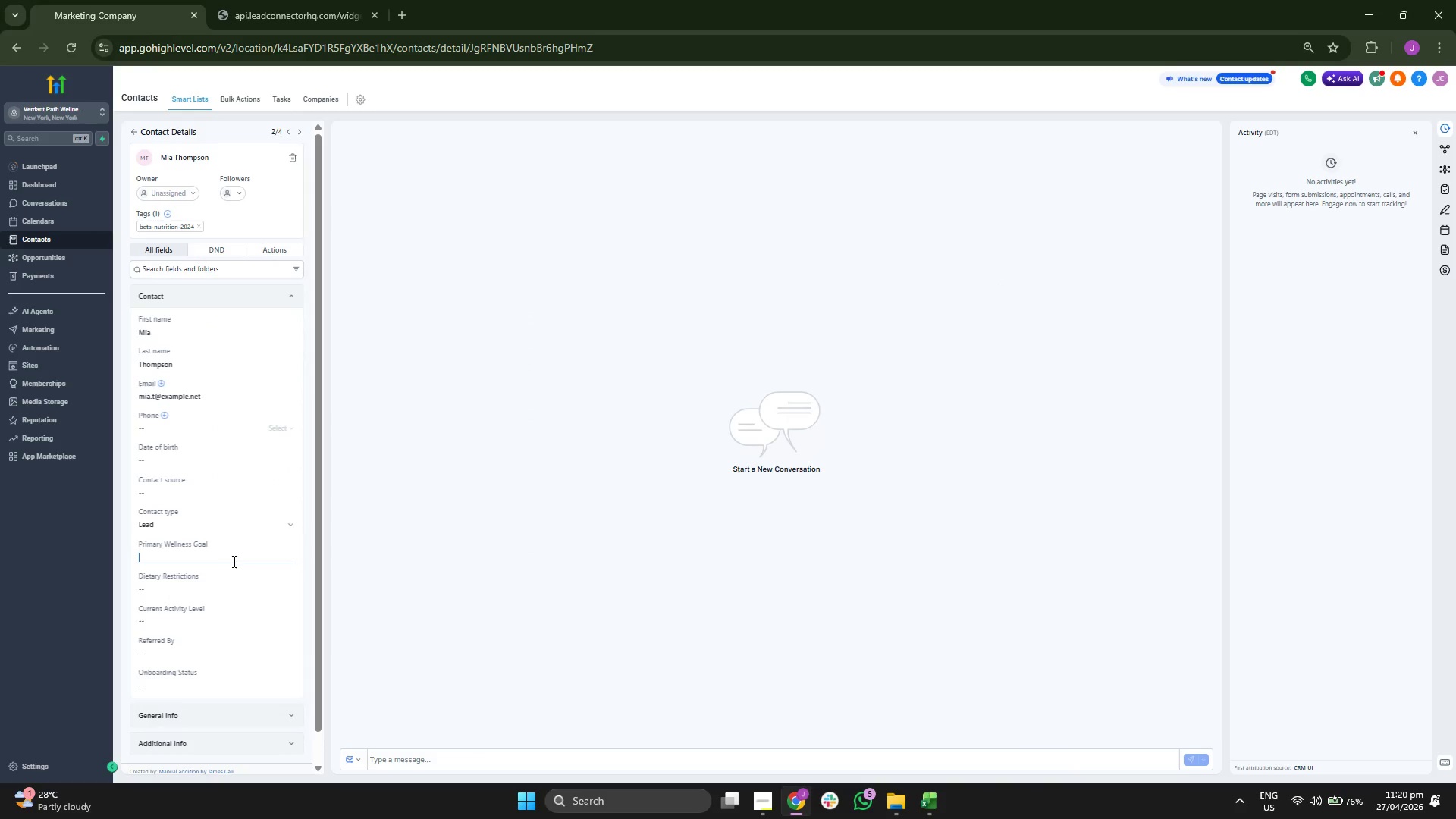 
key(Control+ControlLeft)
 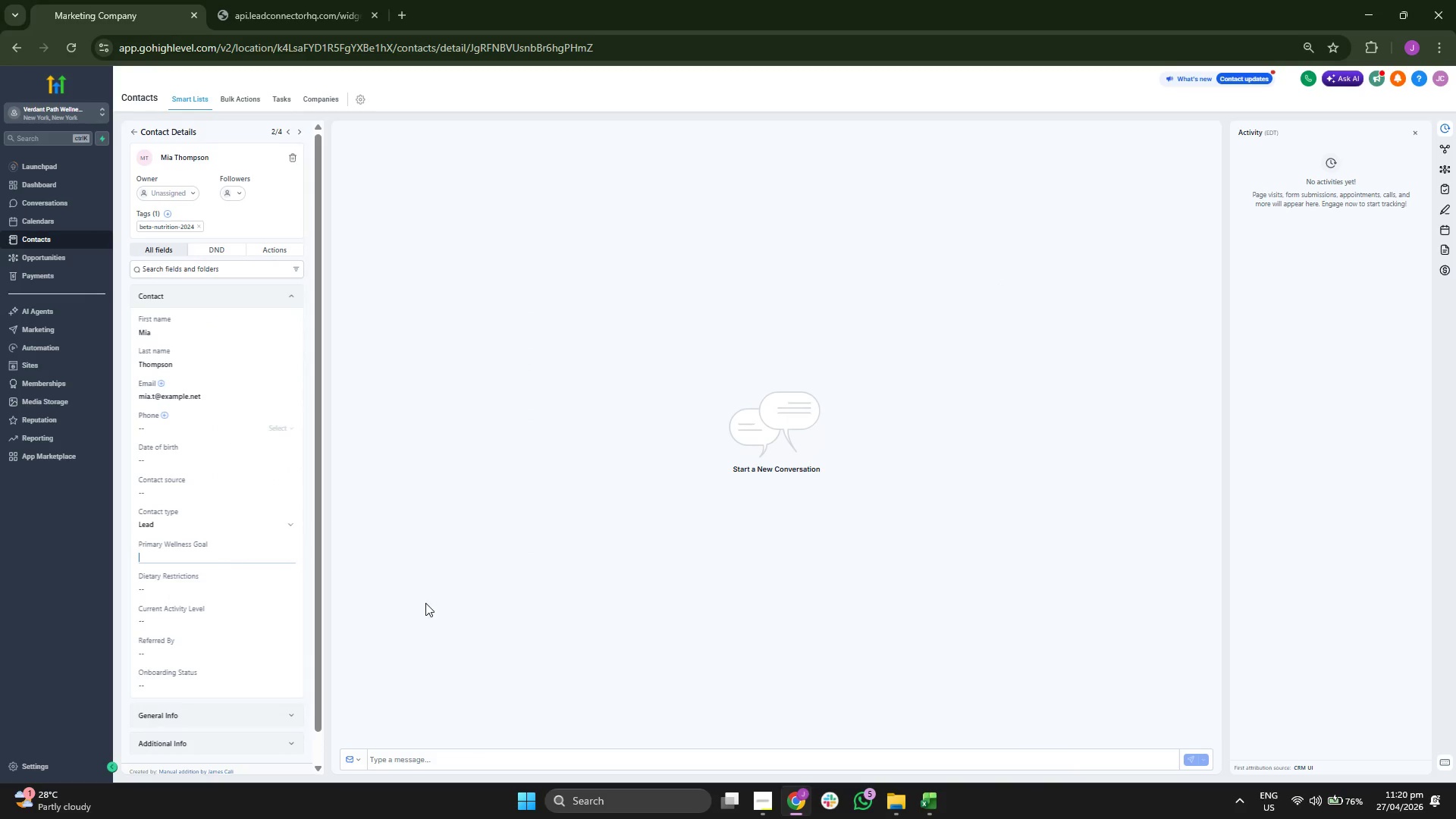 
key(Control+V)
 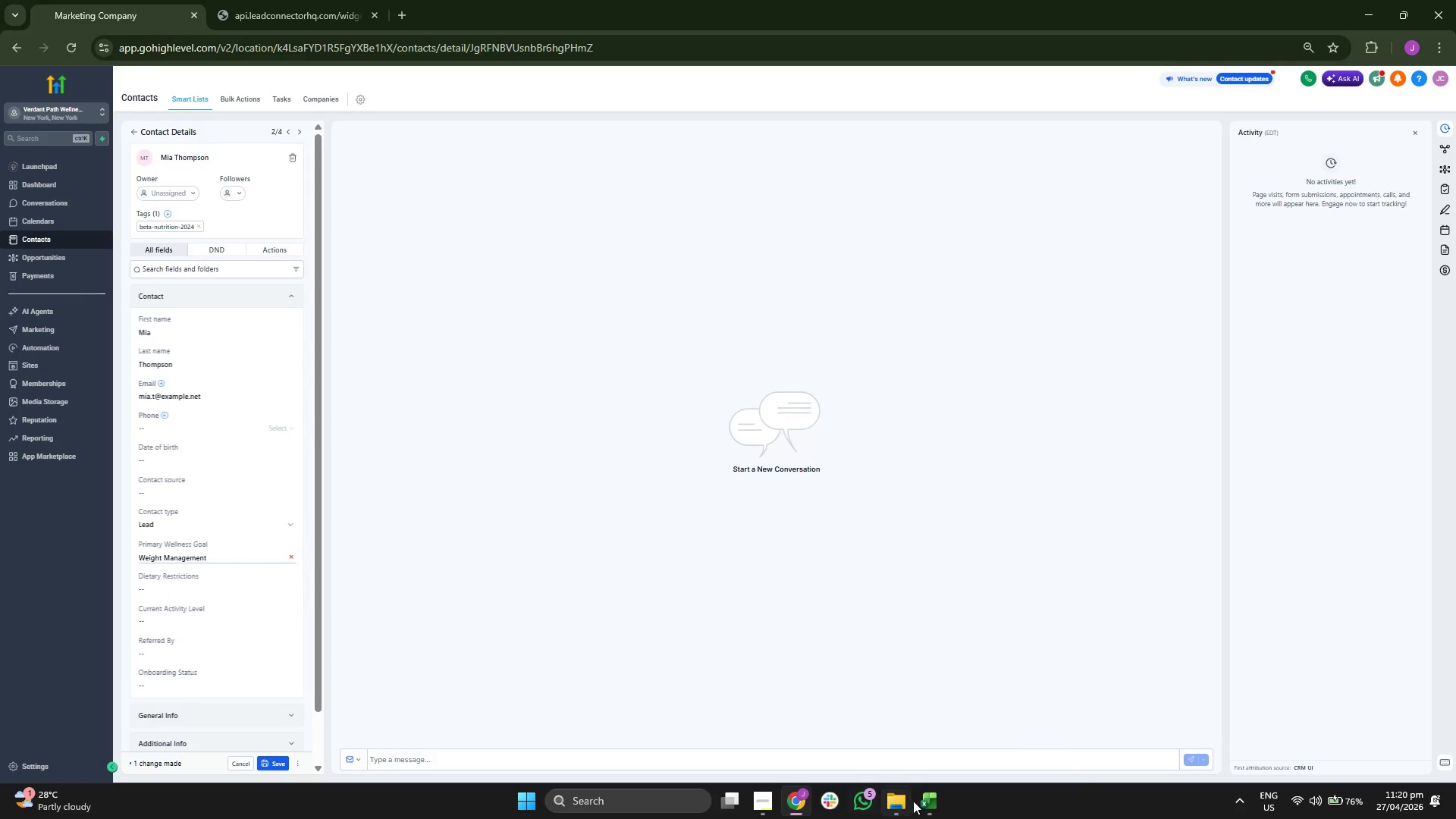 
left_click([923, 803])
 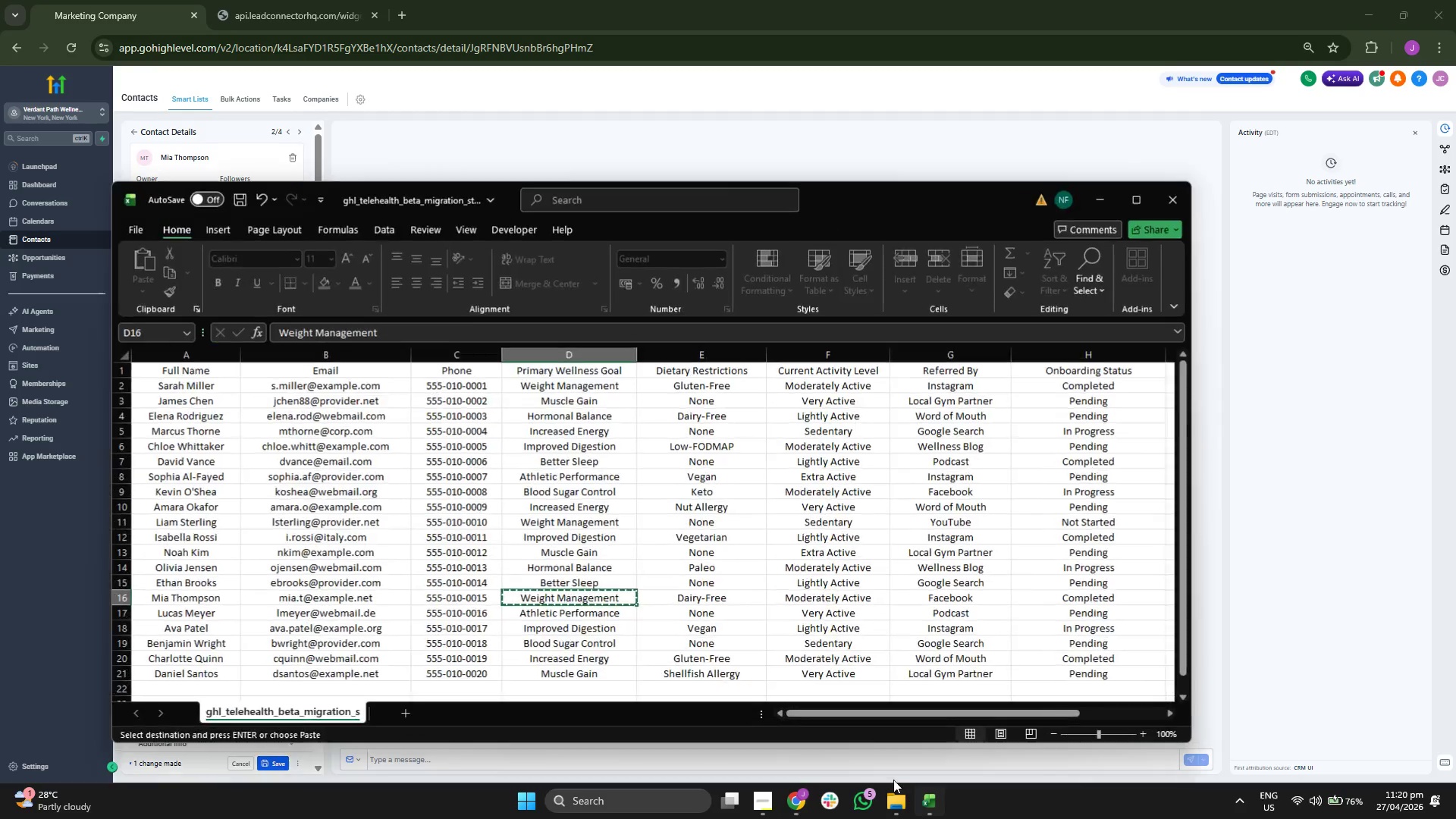 
key(ArrowRight)
 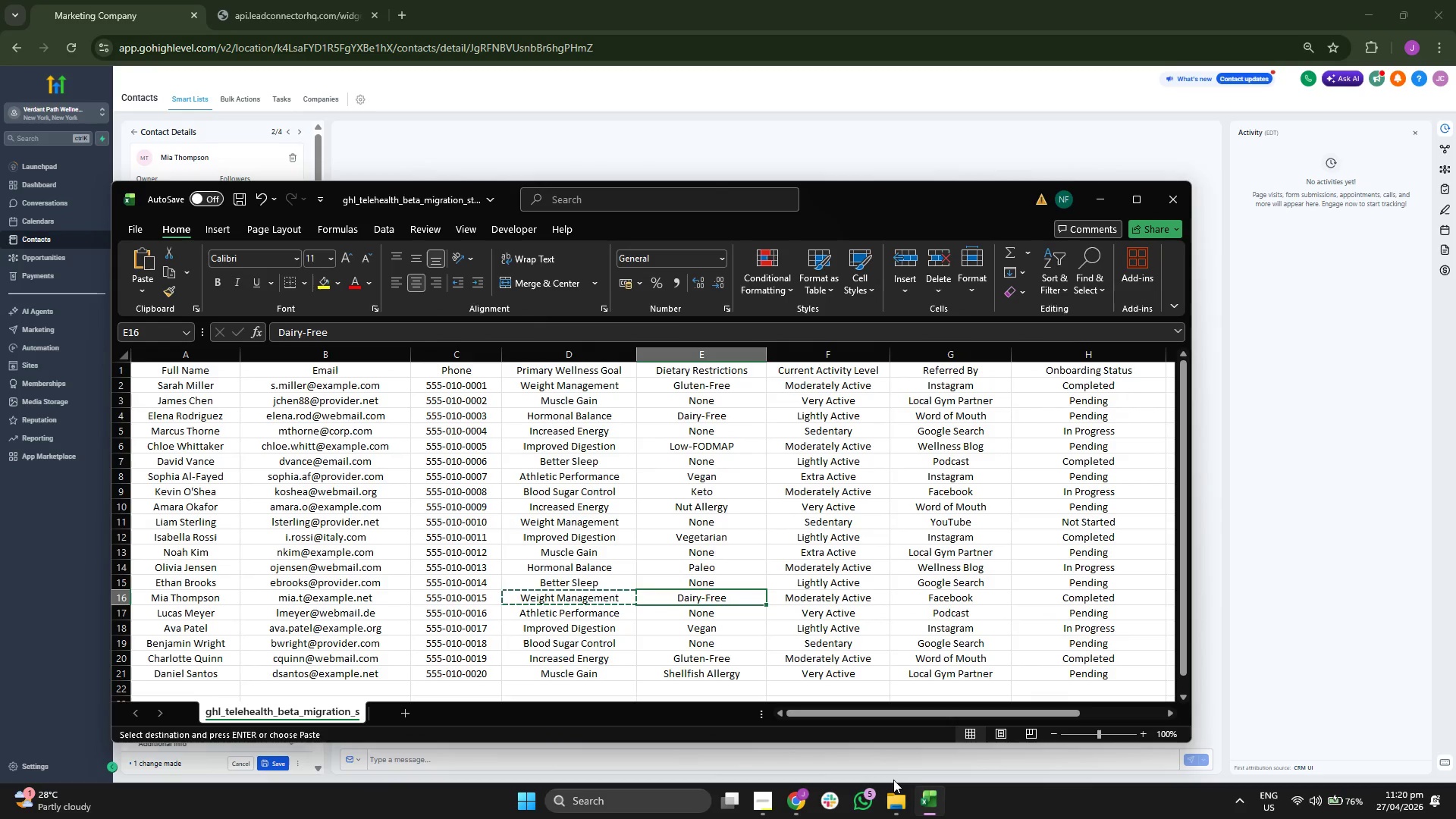 
key(Control+ControlLeft)
 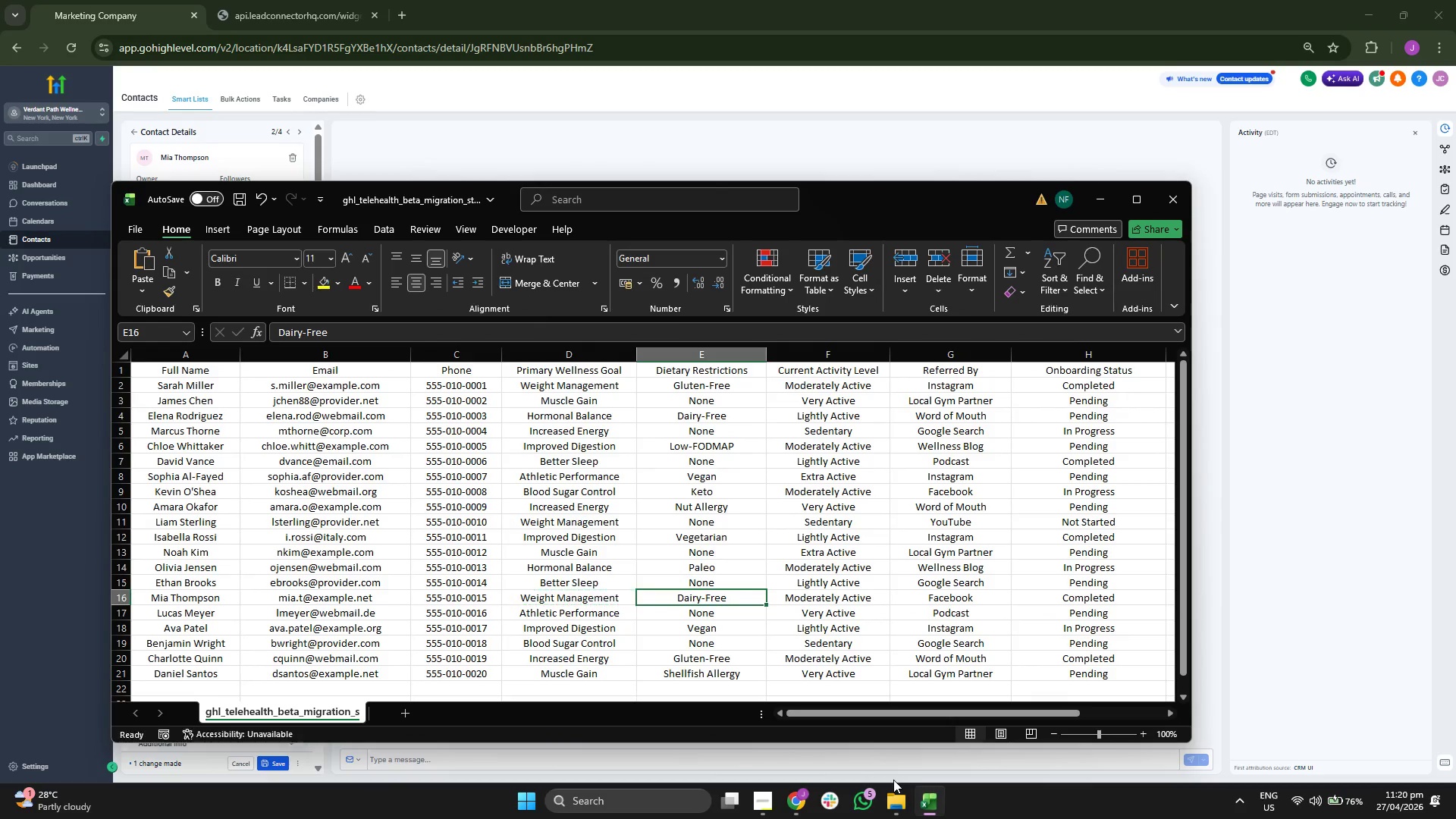 
key(Control+C)
 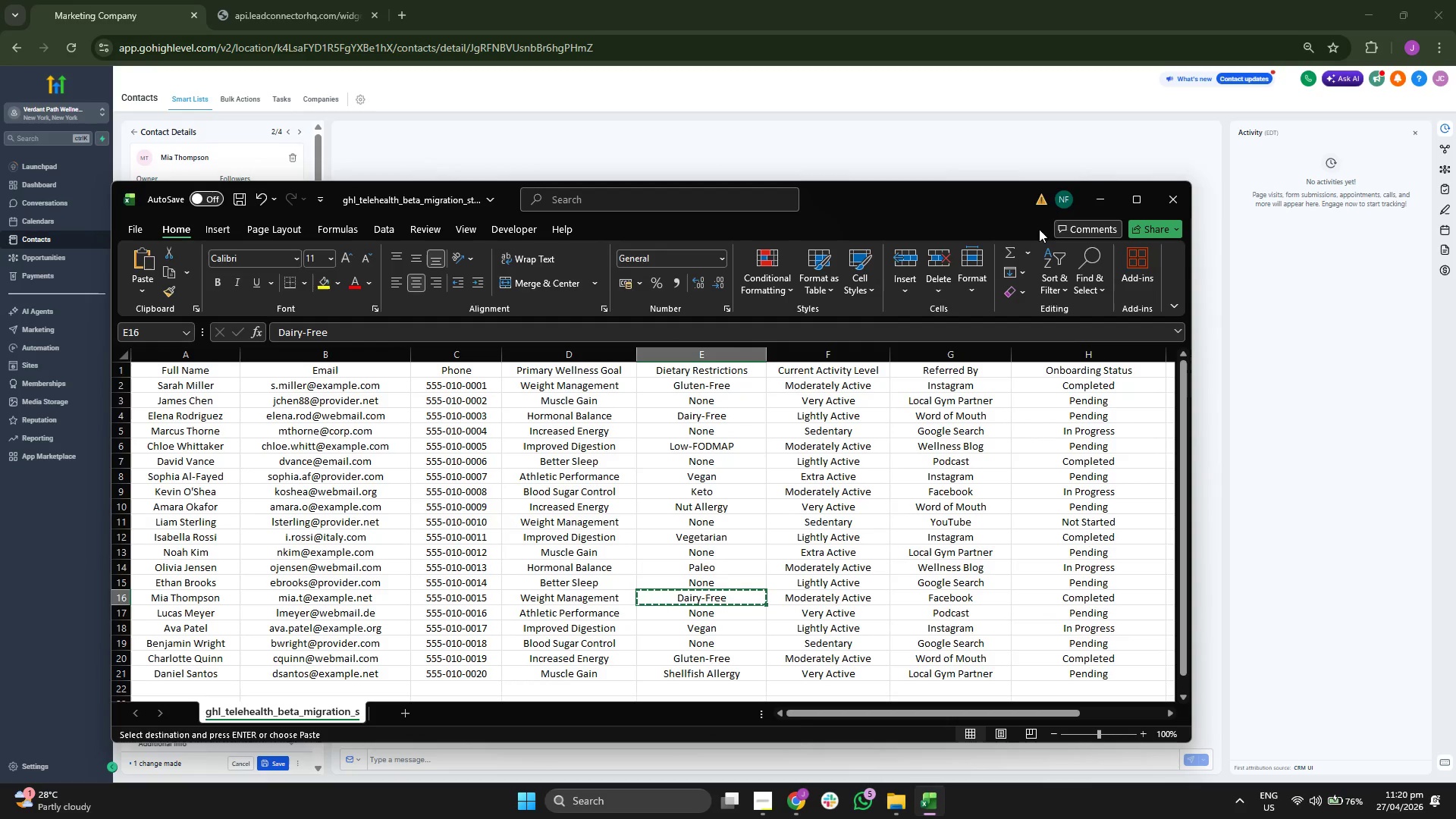 
left_click([1097, 198])
 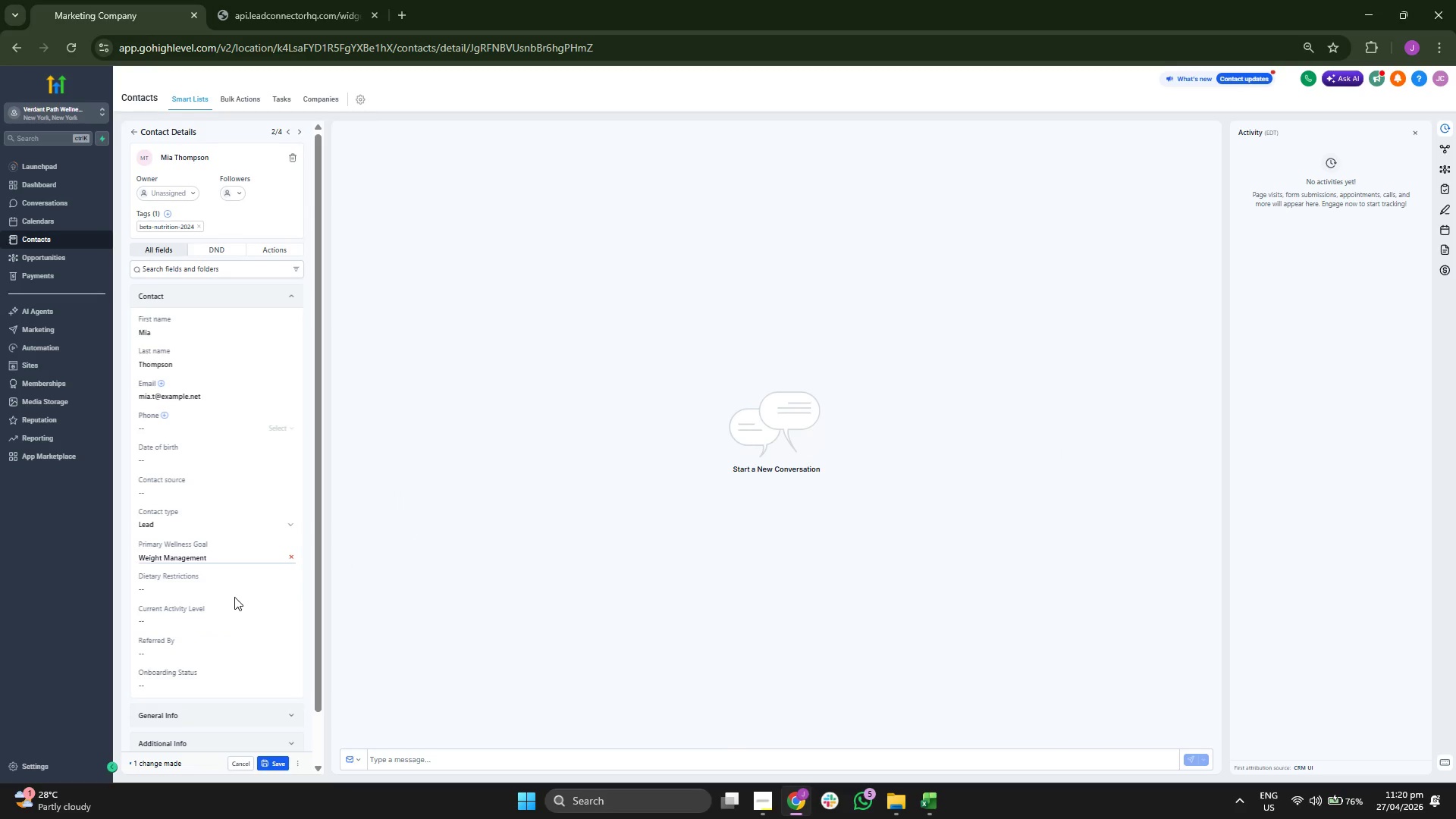 
double_click([234, 588])
 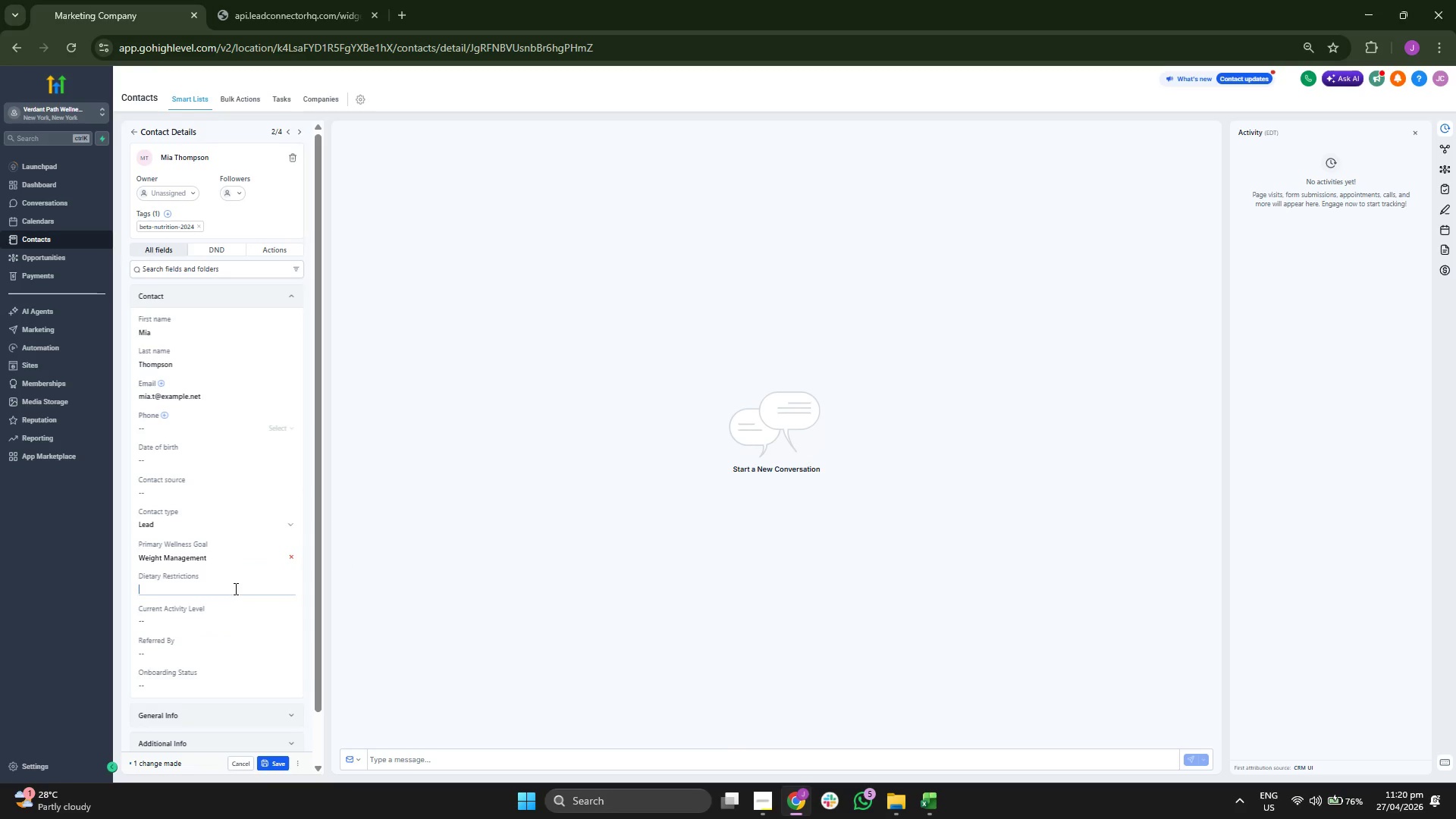 
key(Control+ControlLeft)
 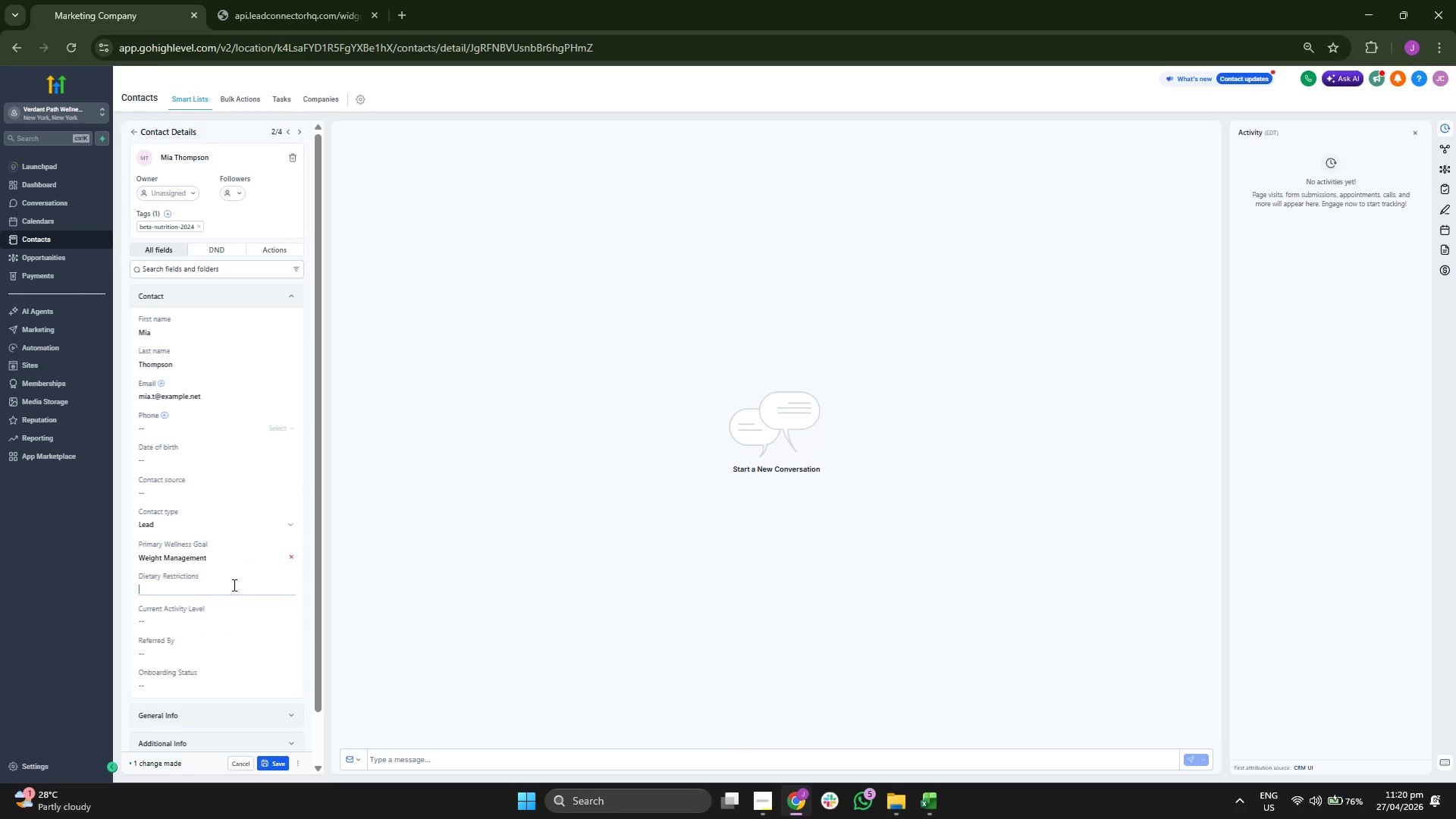 
key(Control+V)
 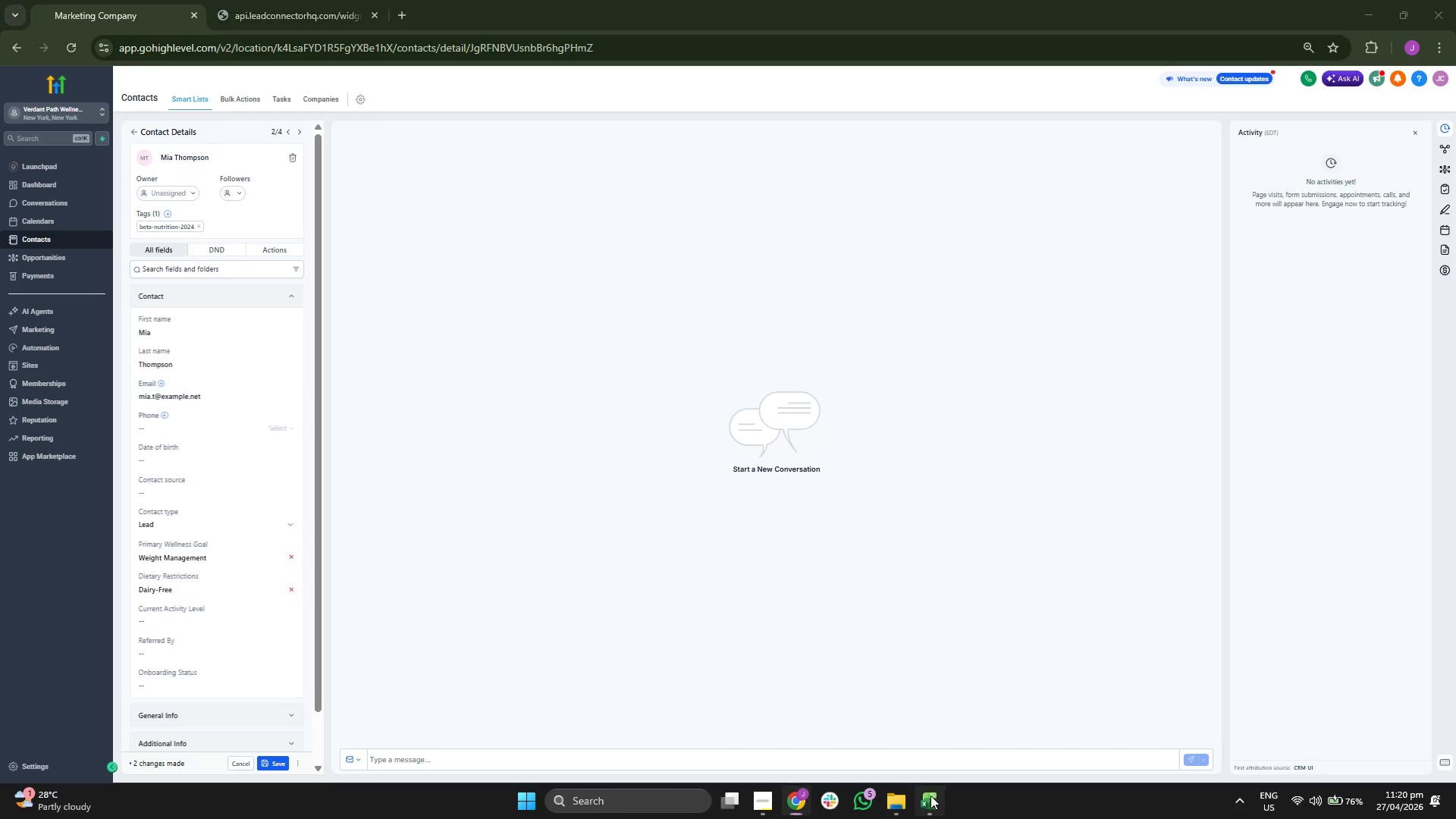 
key(ArrowRight)
 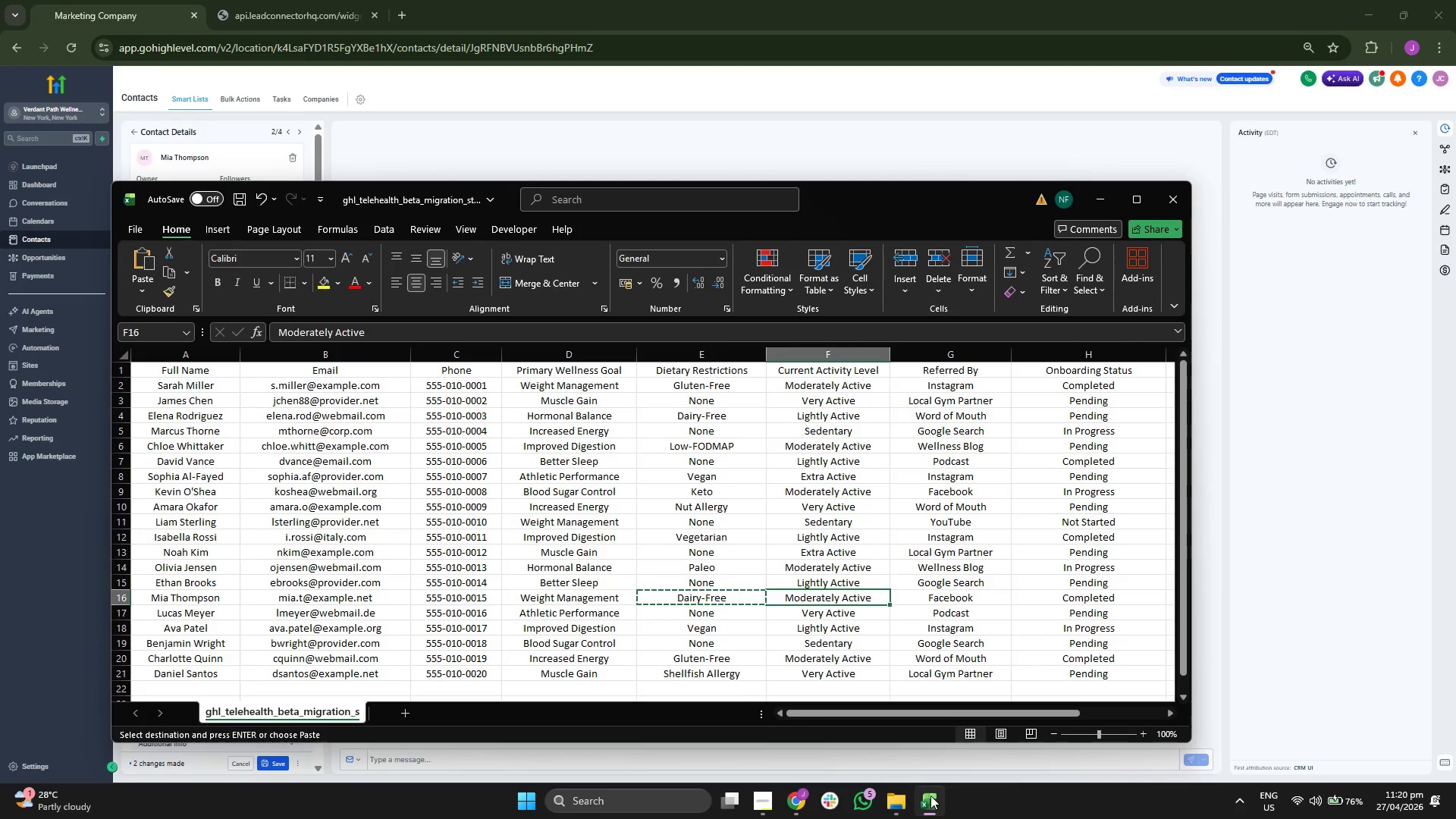 
key(Control+ControlLeft)
 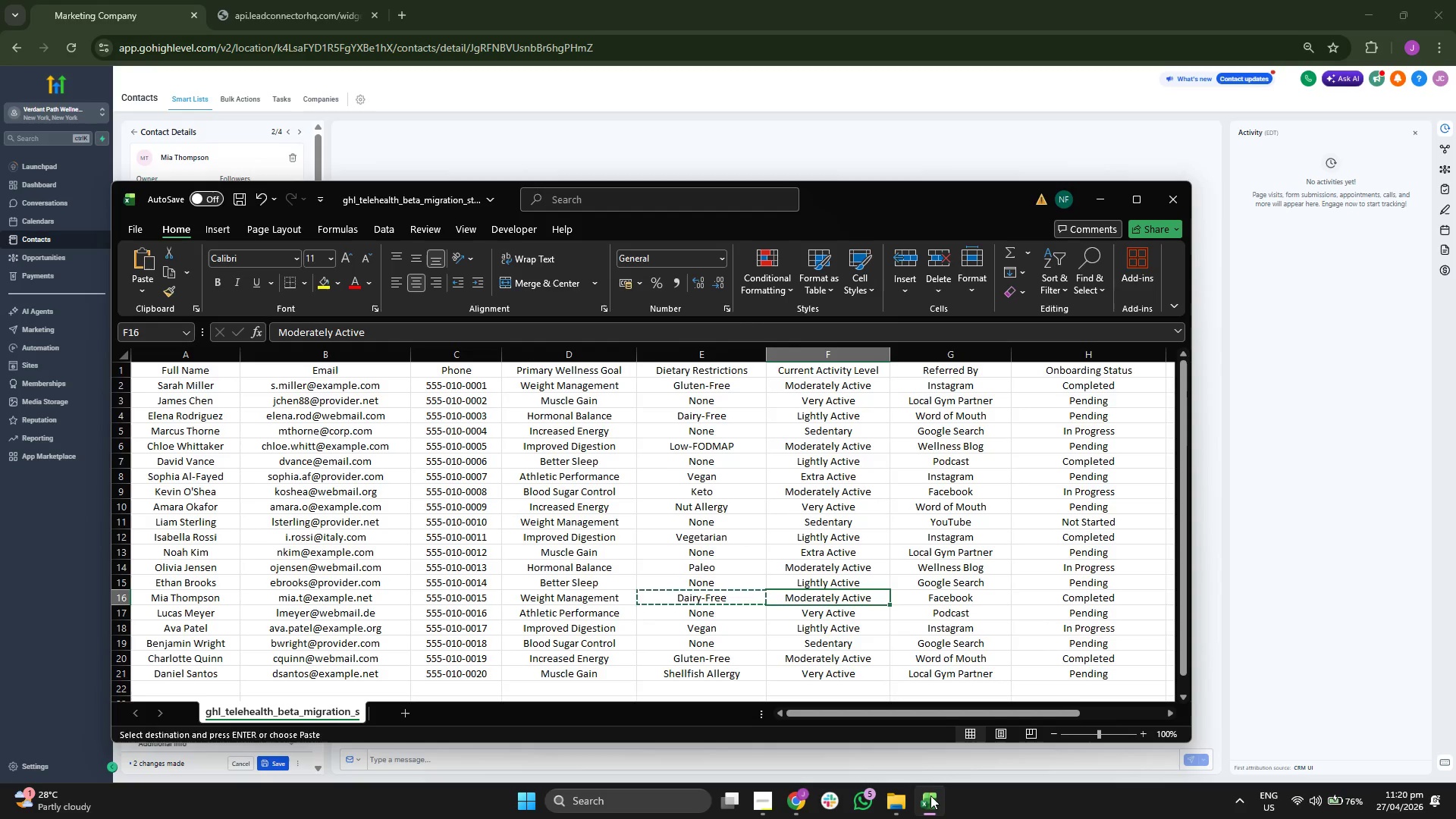 
key(Control+C)
 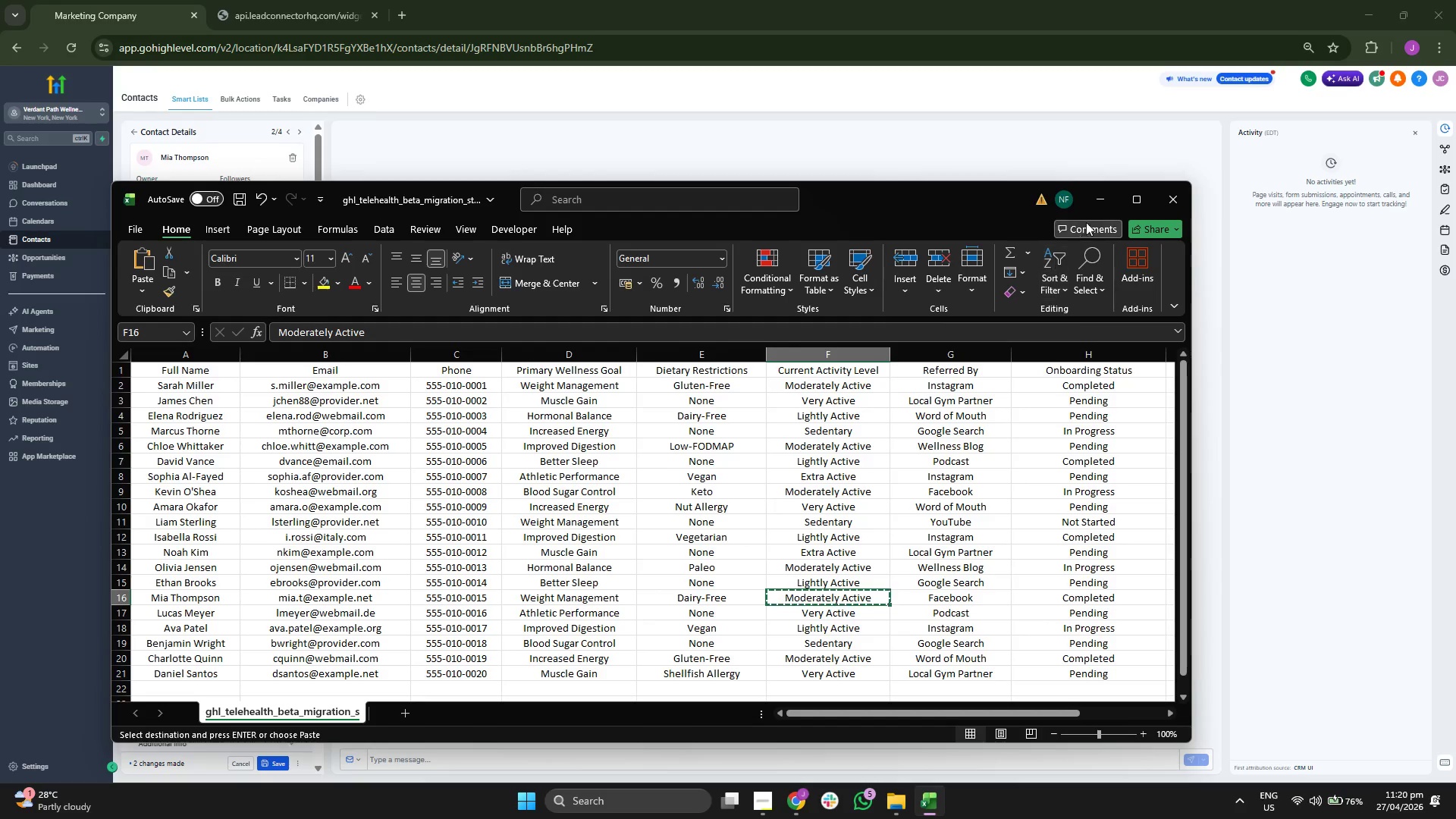 
left_click([1095, 202])
 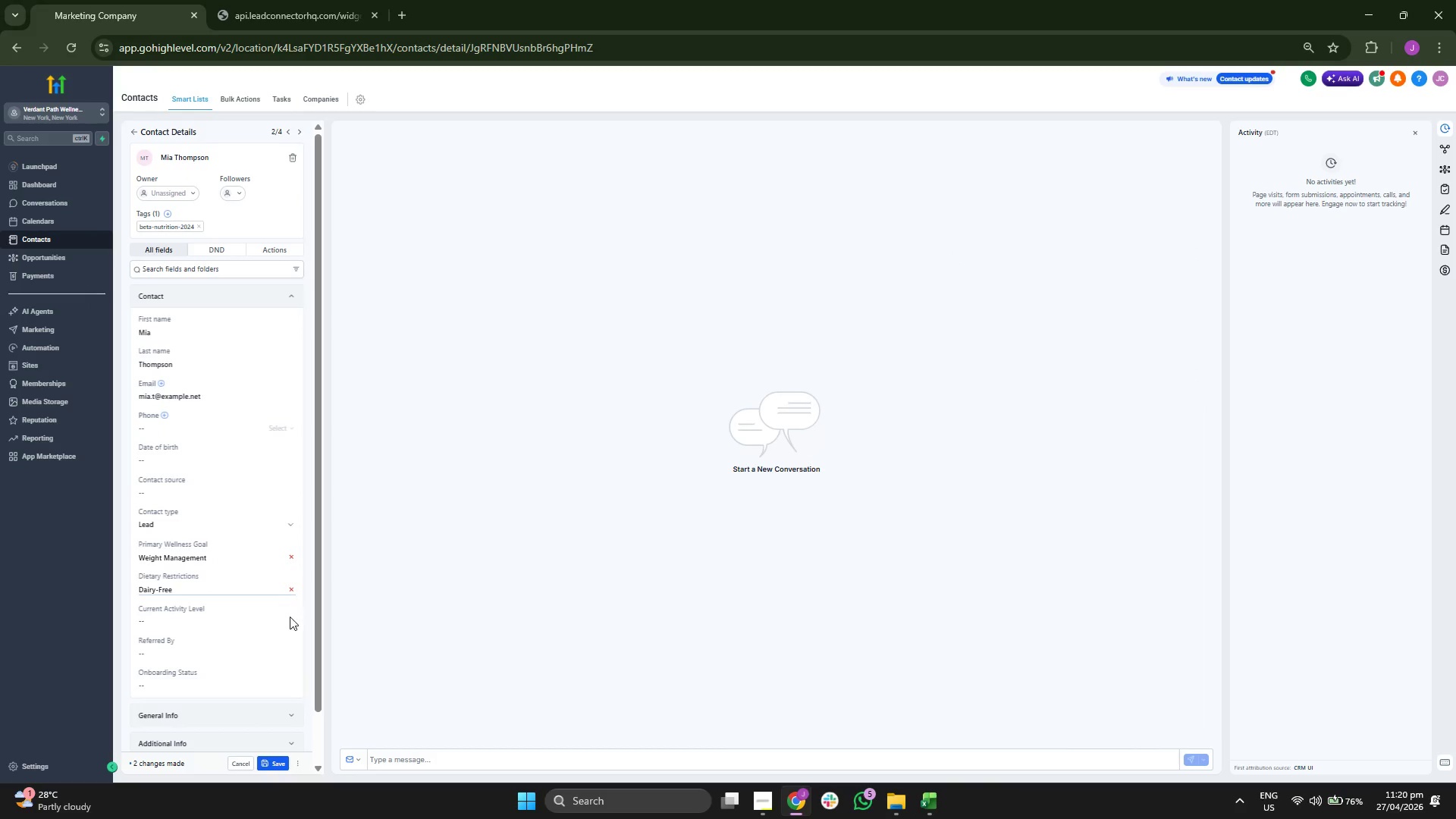 
left_click([276, 623])
 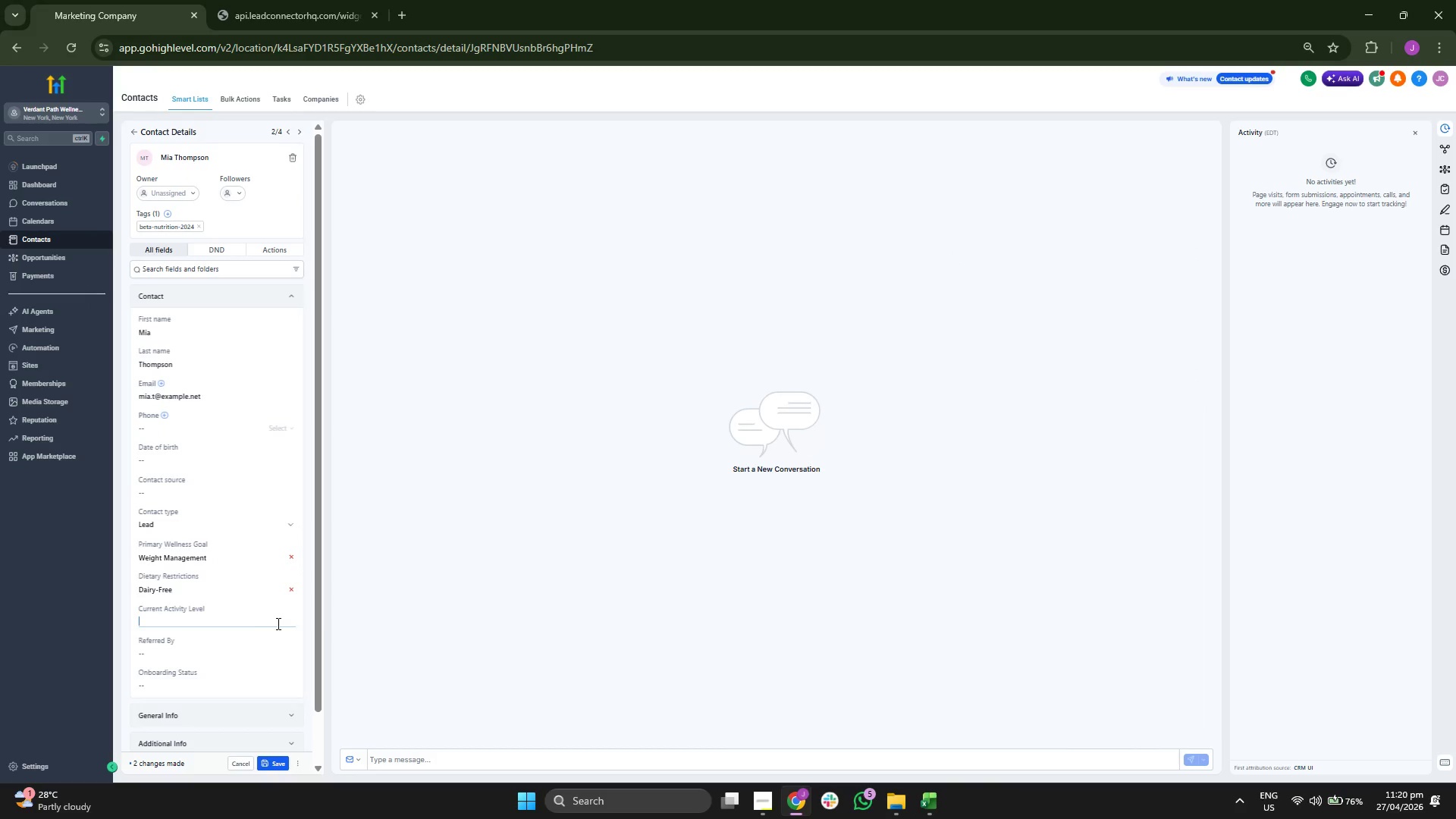 
key(Control+ControlLeft)
 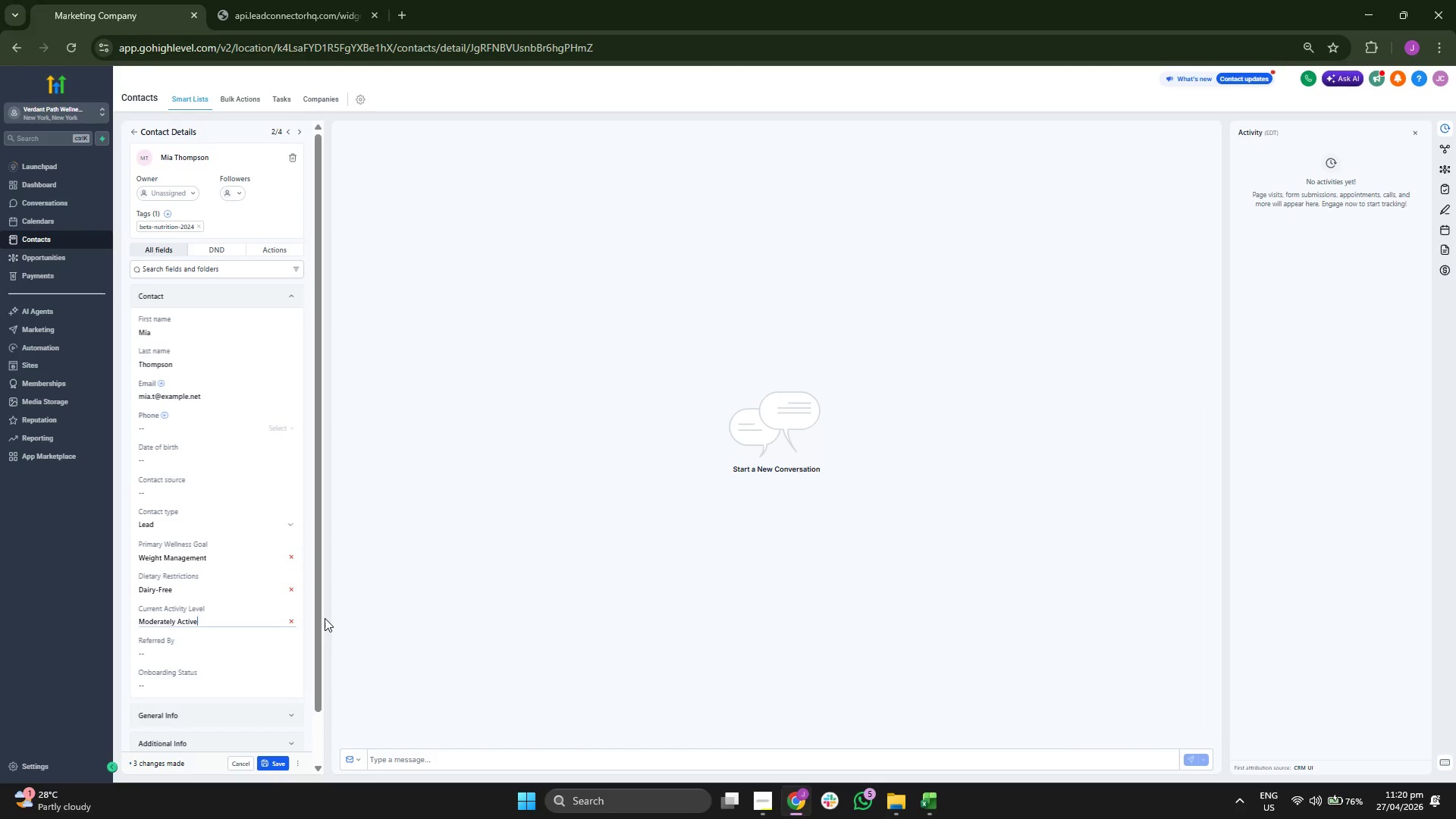 
key(Control+V)
 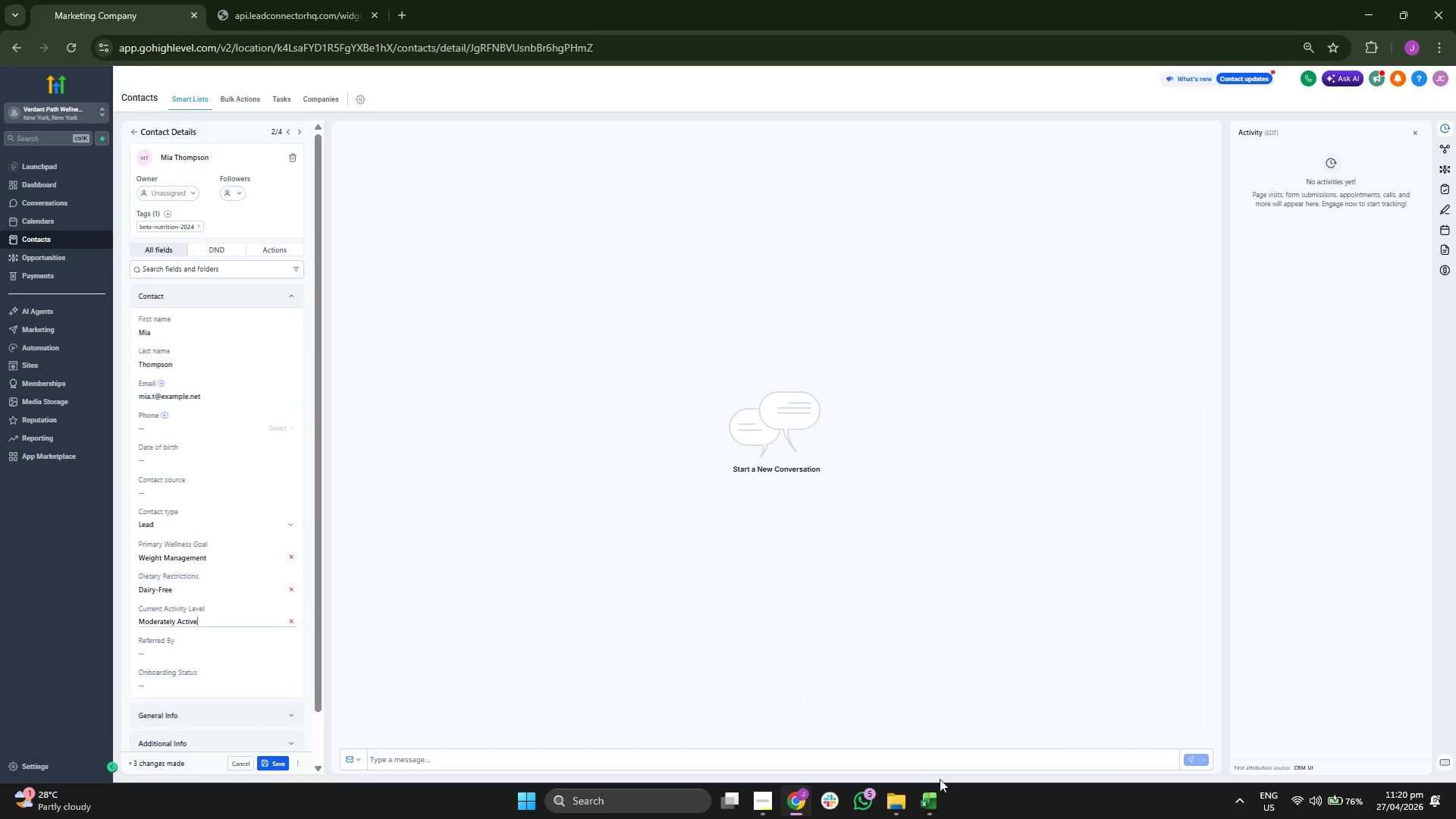 
left_click([928, 799])
 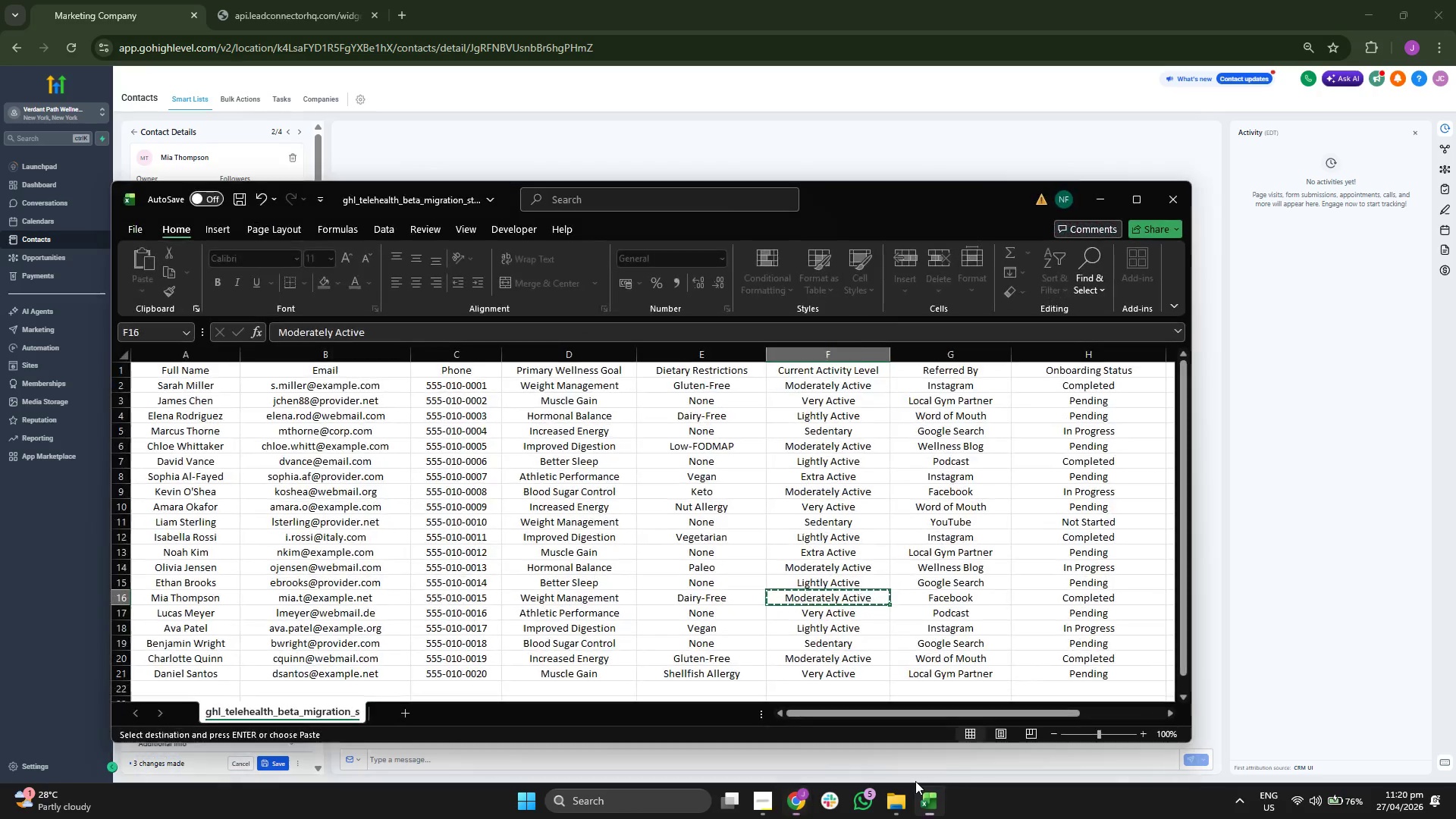 
key(ArrowRight)
 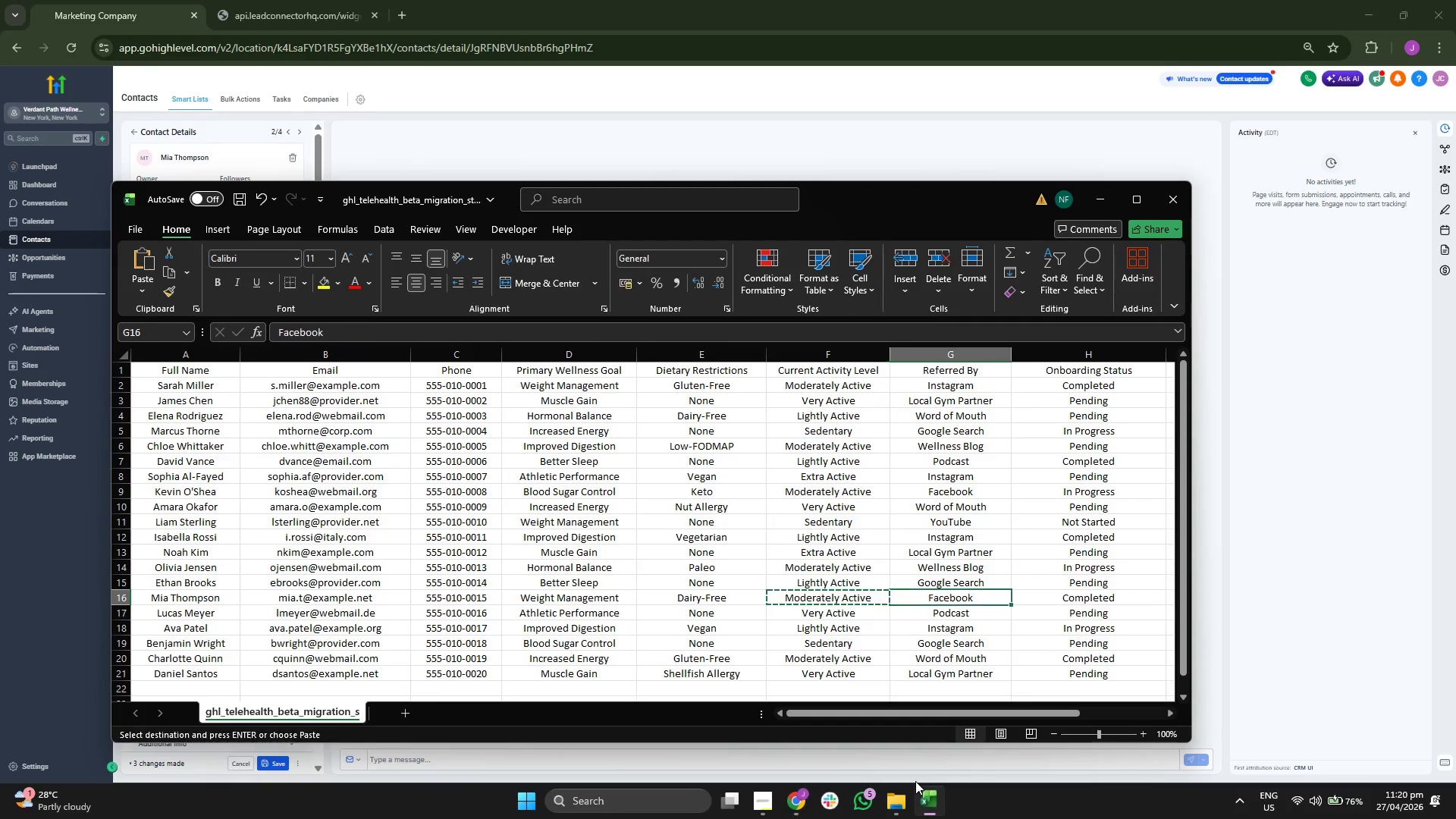 
key(Control+ControlLeft)
 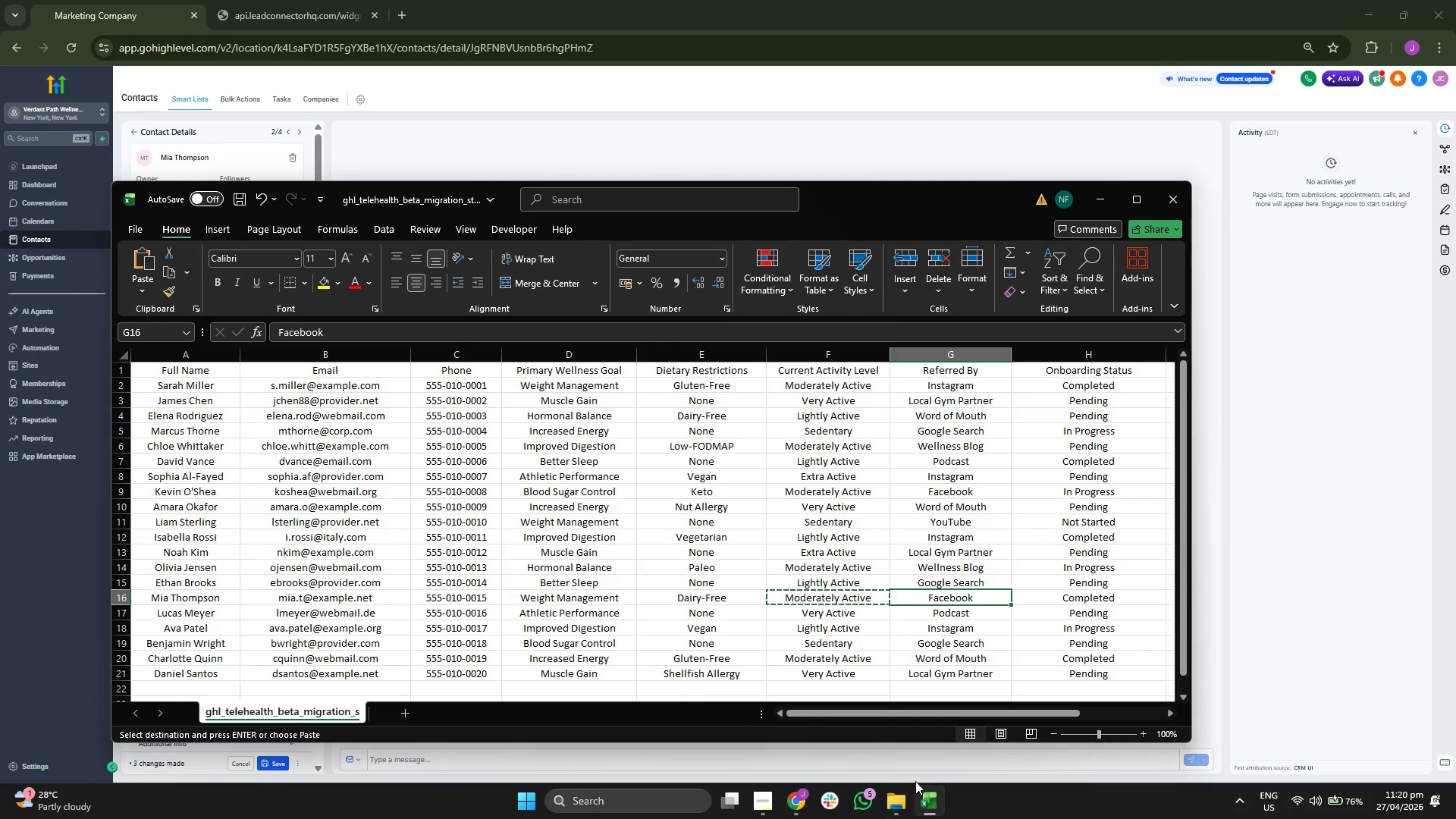 
key(Control+C)
 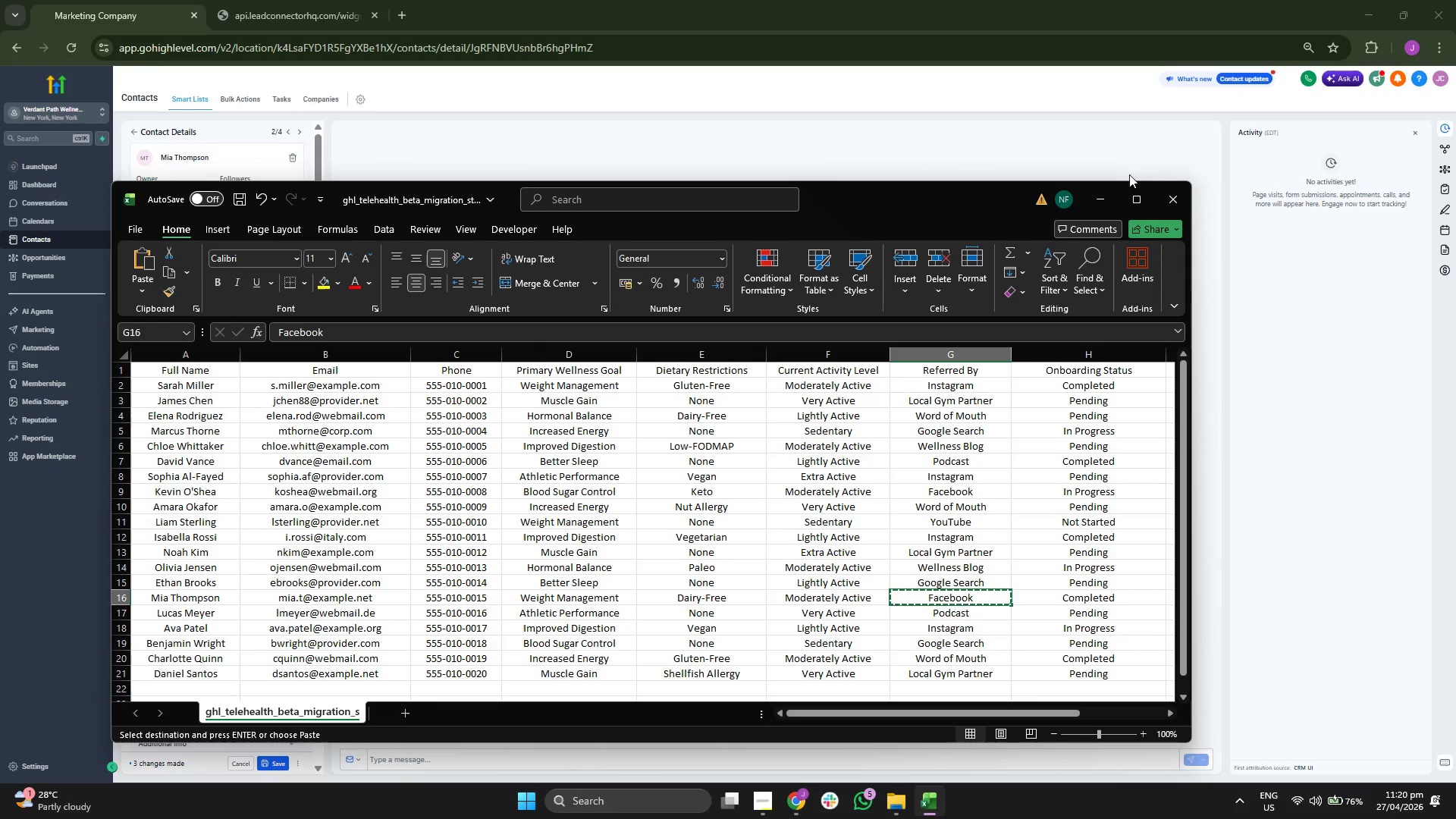 
left_click([1094, 204])
 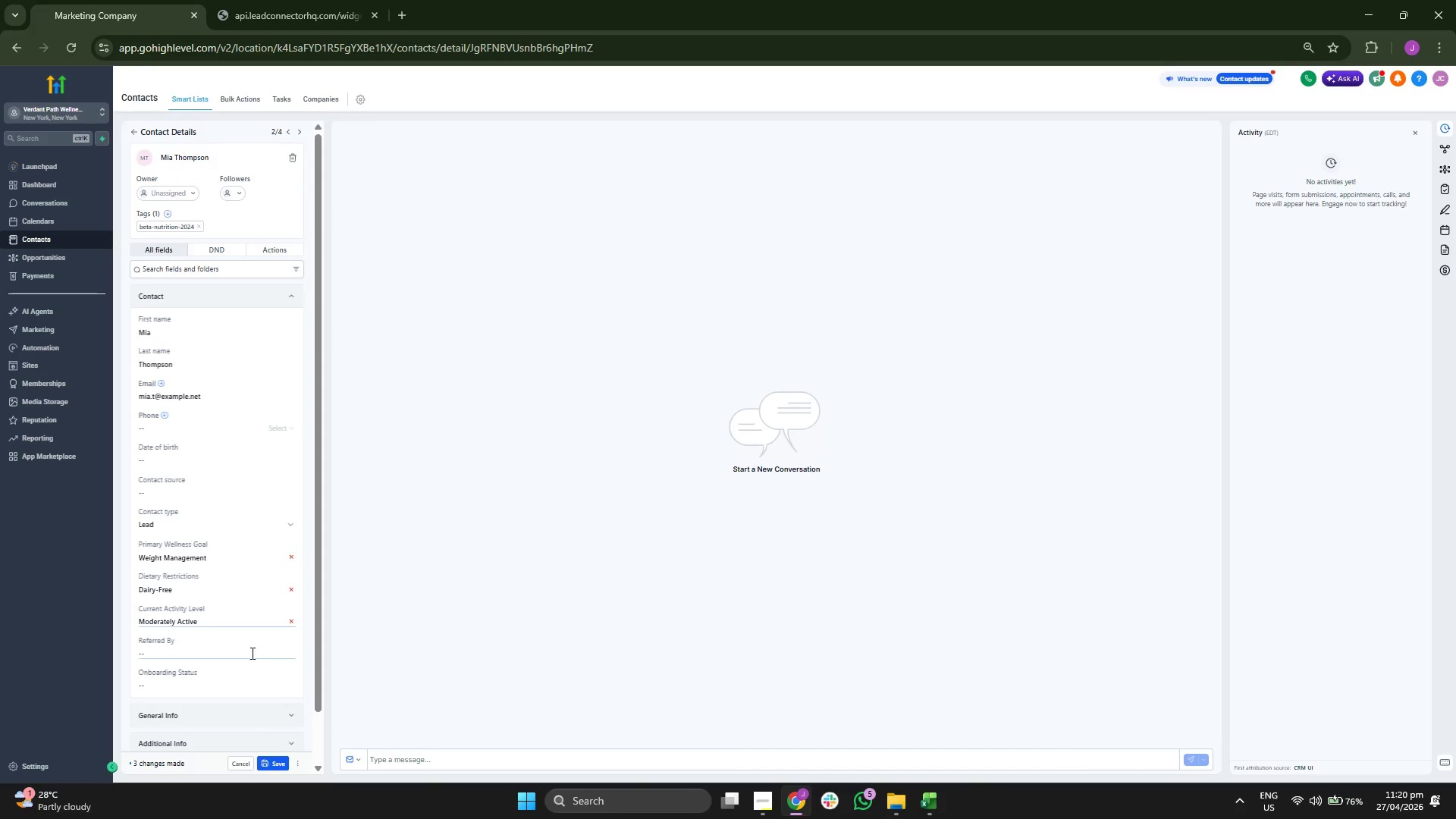 
key(Control+ControlLeft)
 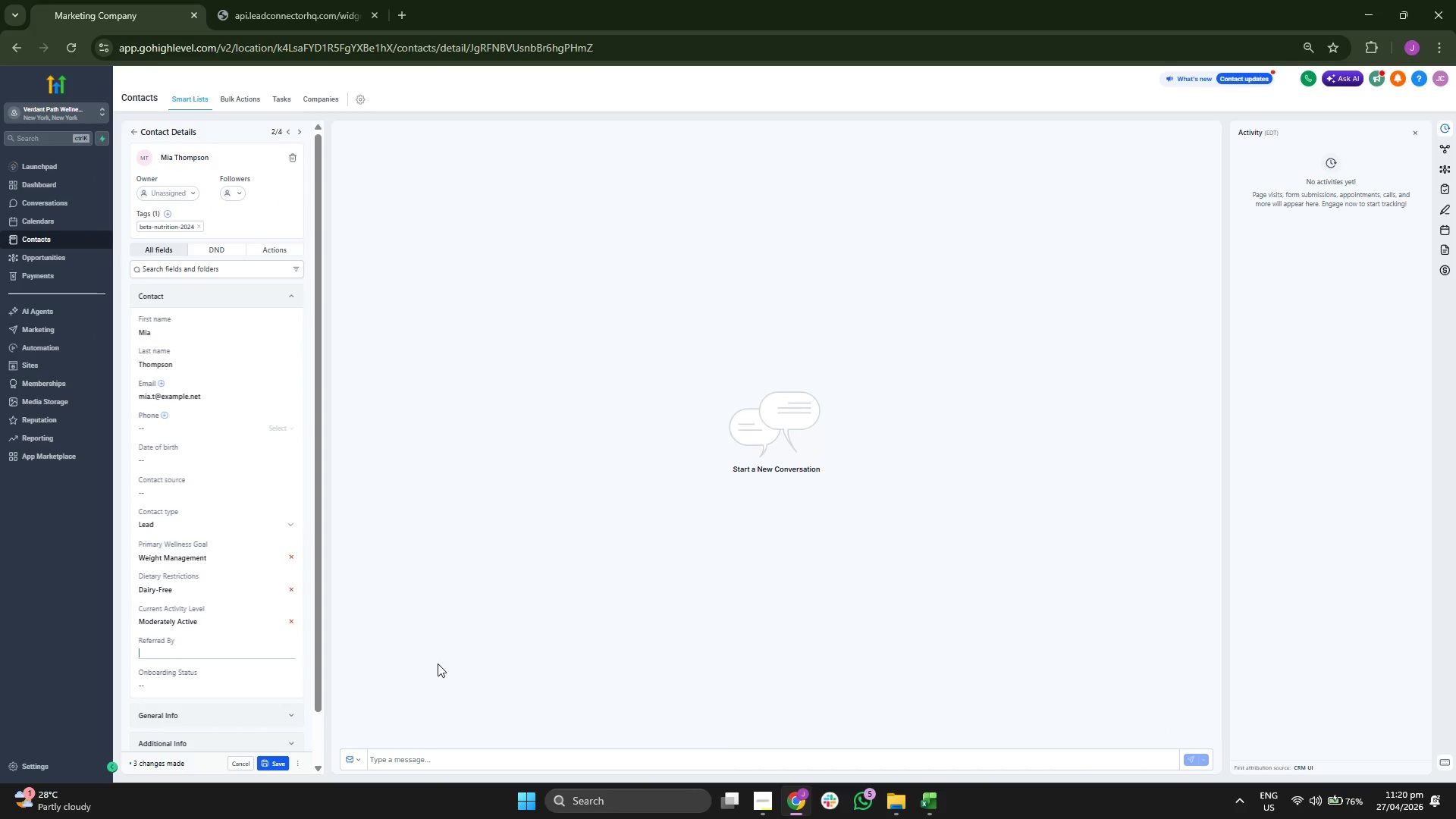 
key(Control+V)
 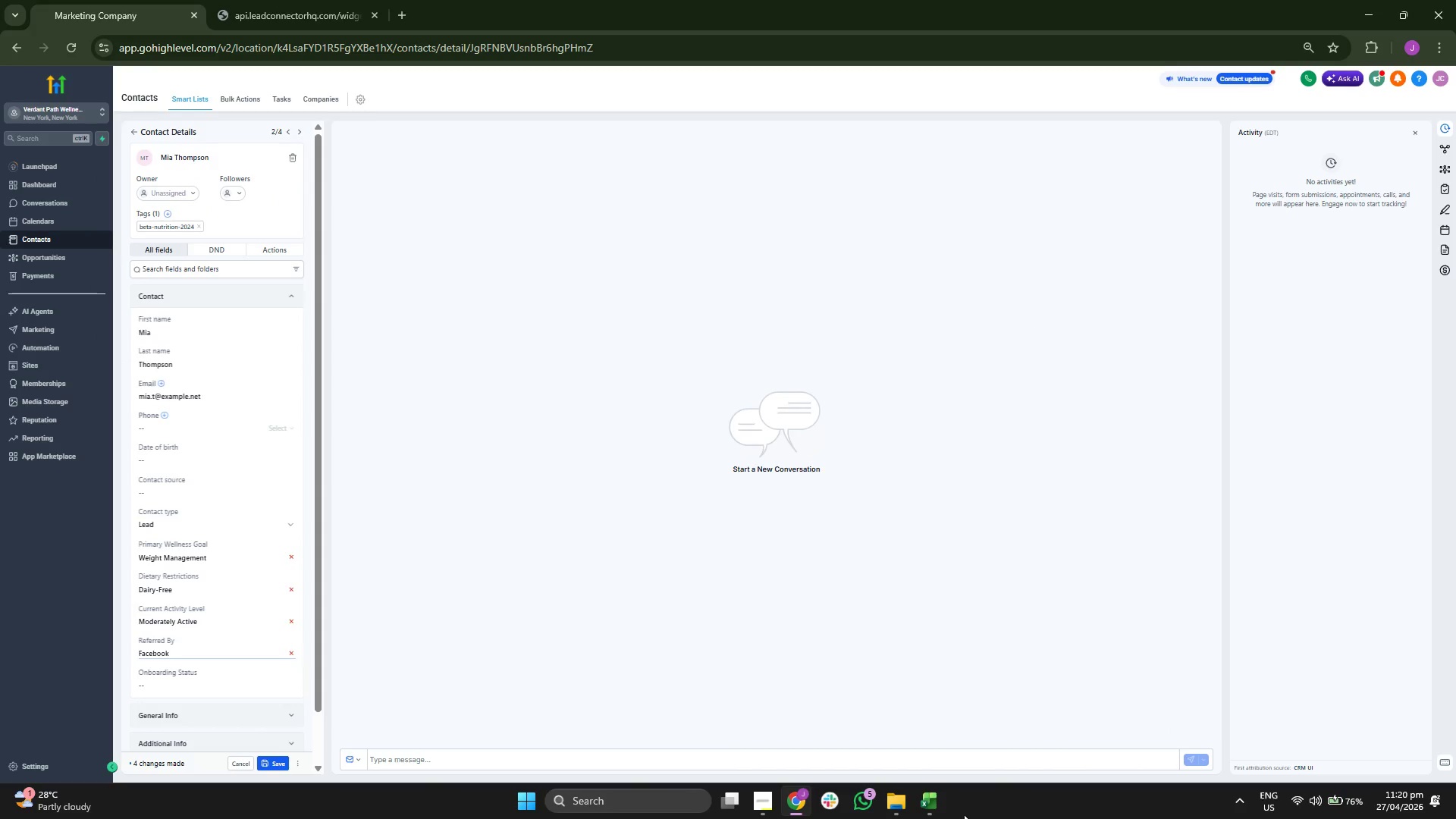 
left_click([933, 806])
 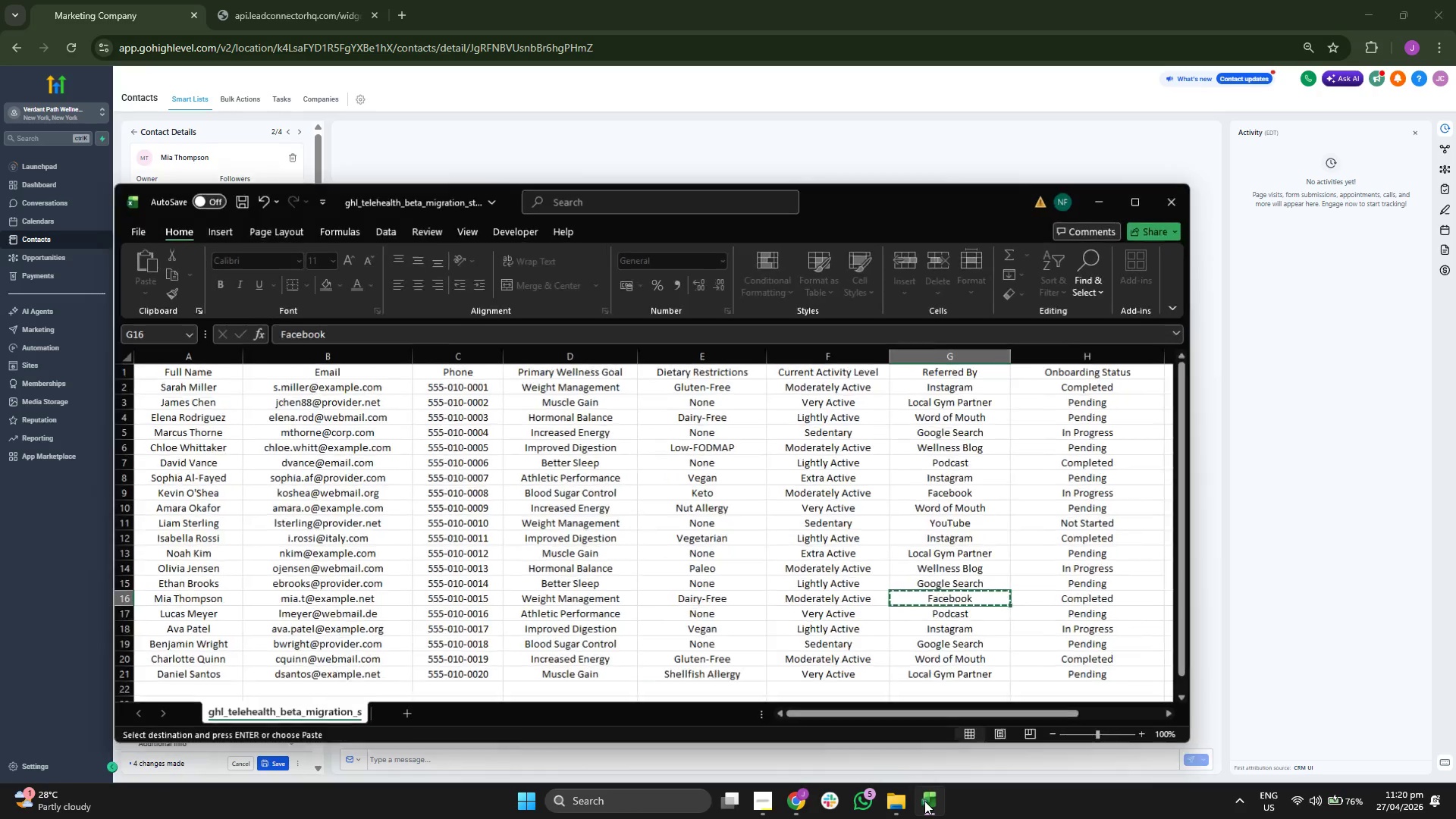 
key(ArrowRight)
 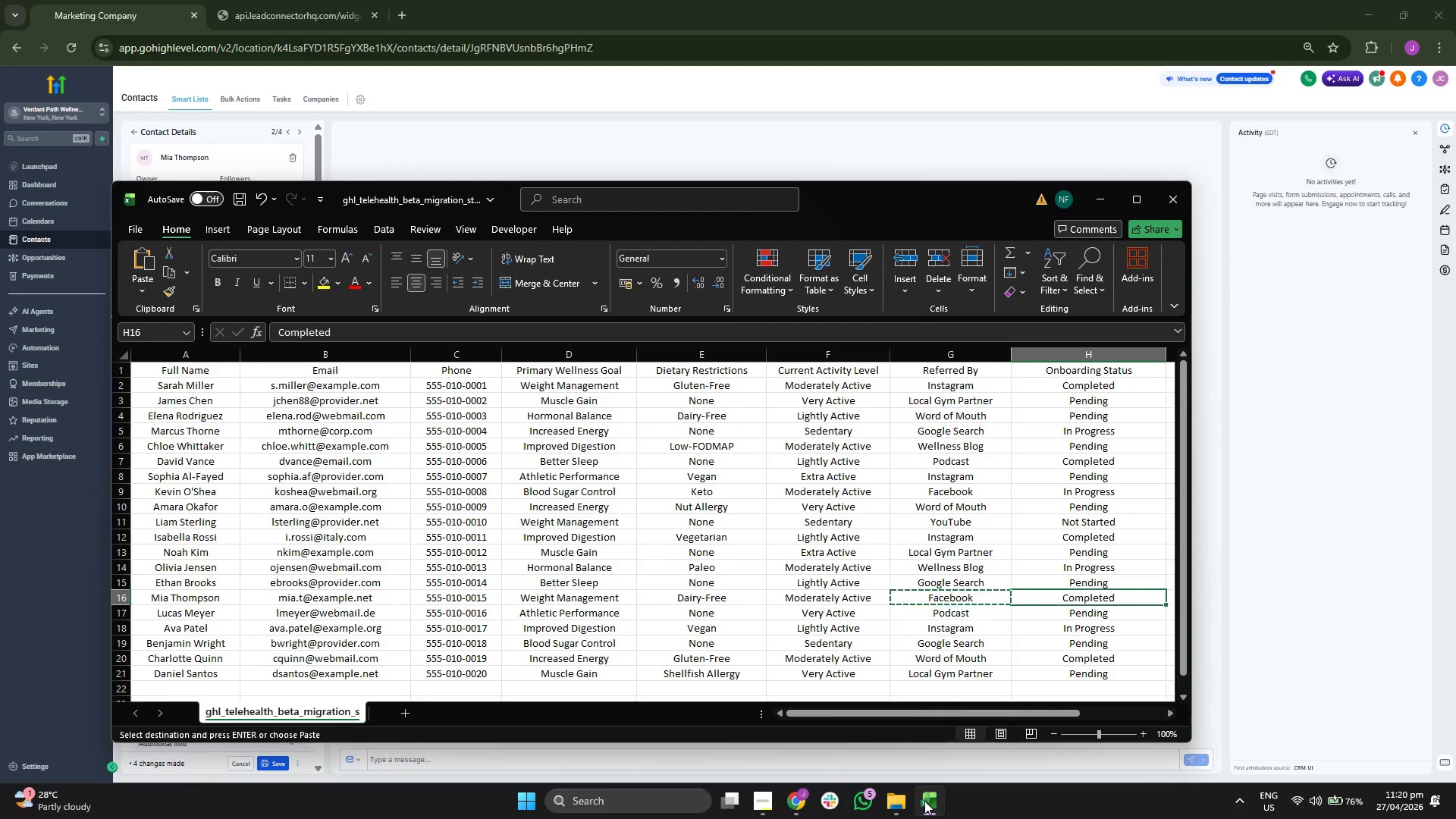 
key(Control+ControlLeft)
 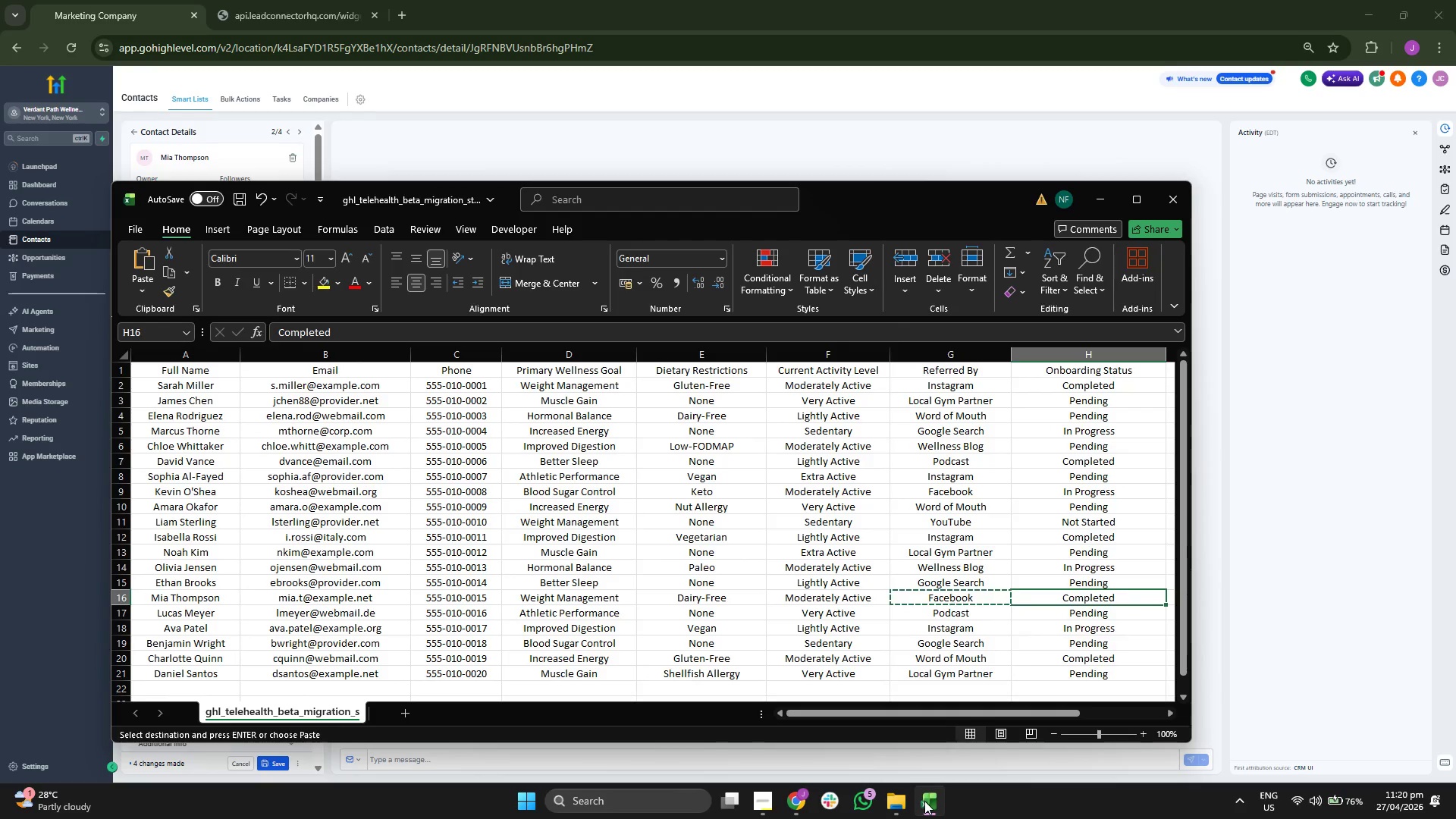 
key(Control+C)
 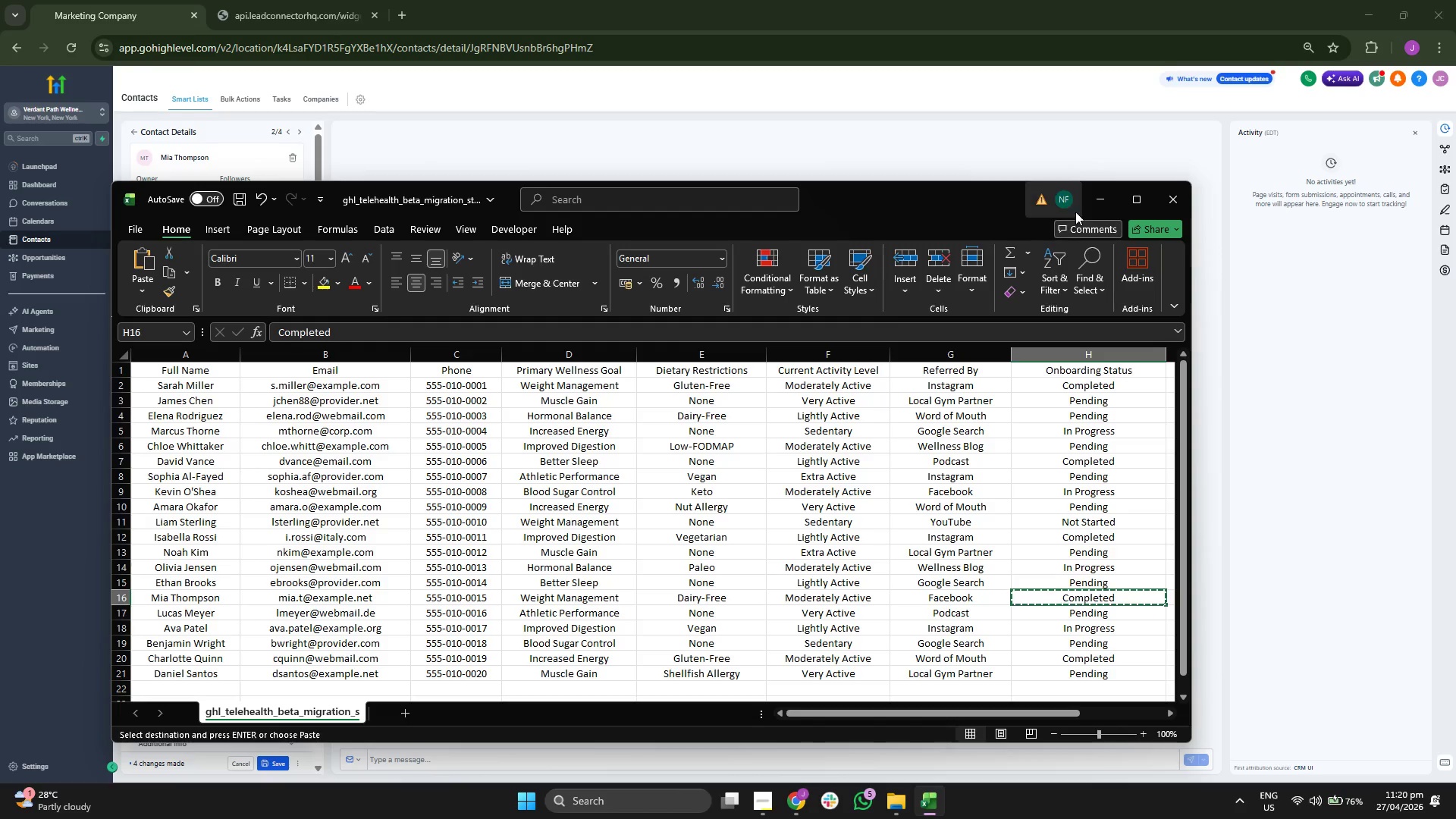 
left_click([1084, 206])
 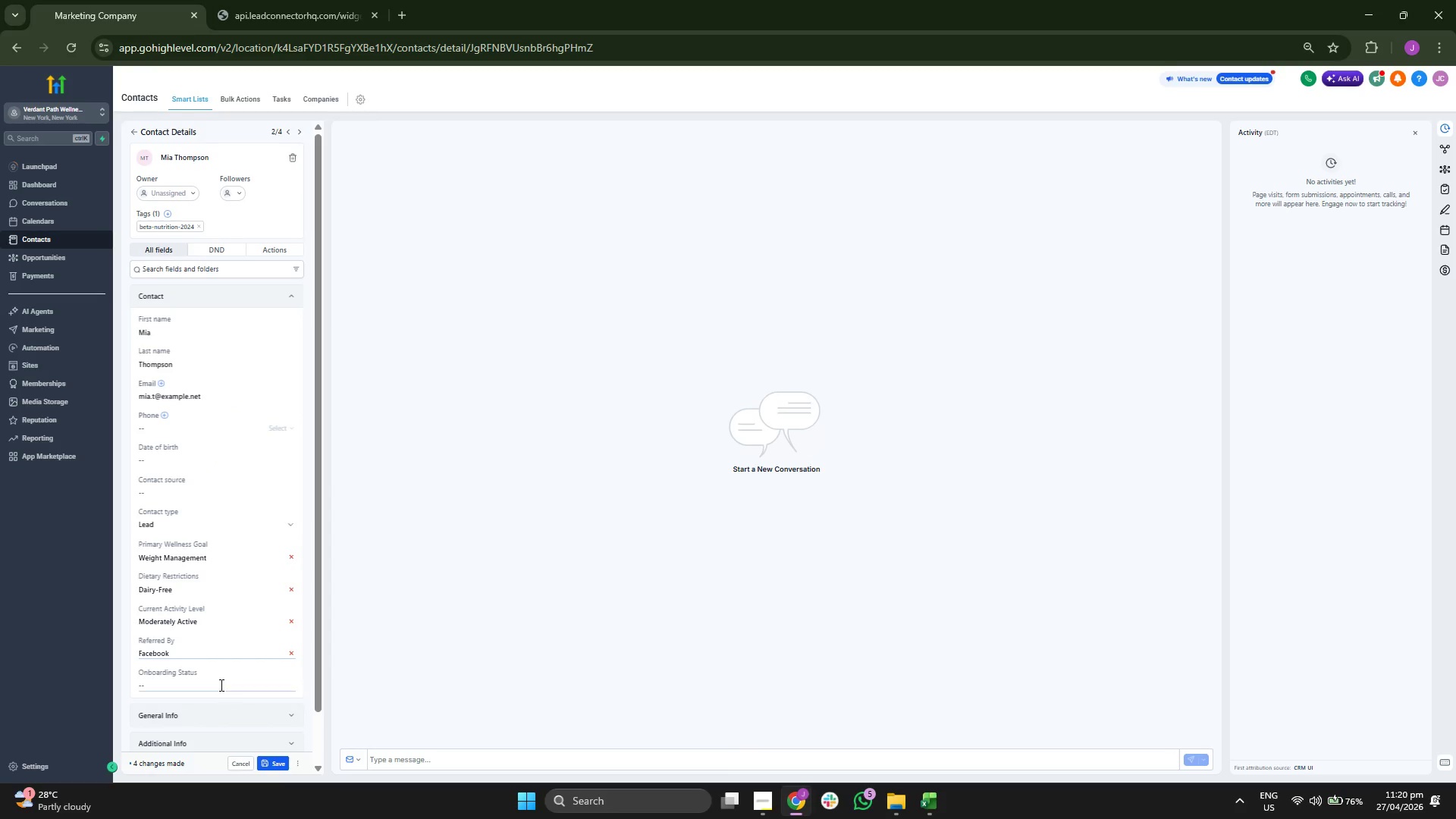 
key(Control+ControlLeft)
 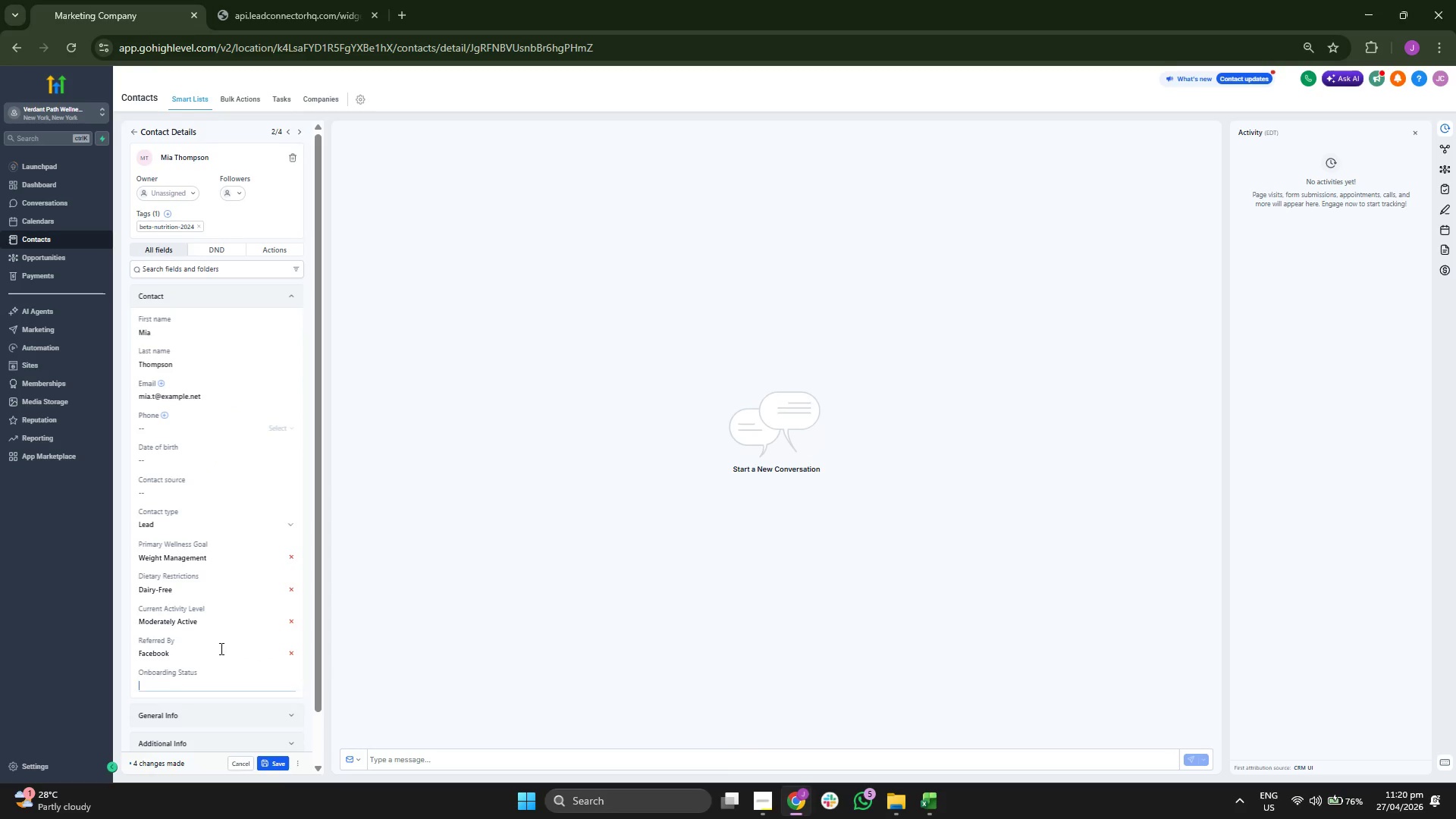 
key(Control+V)
 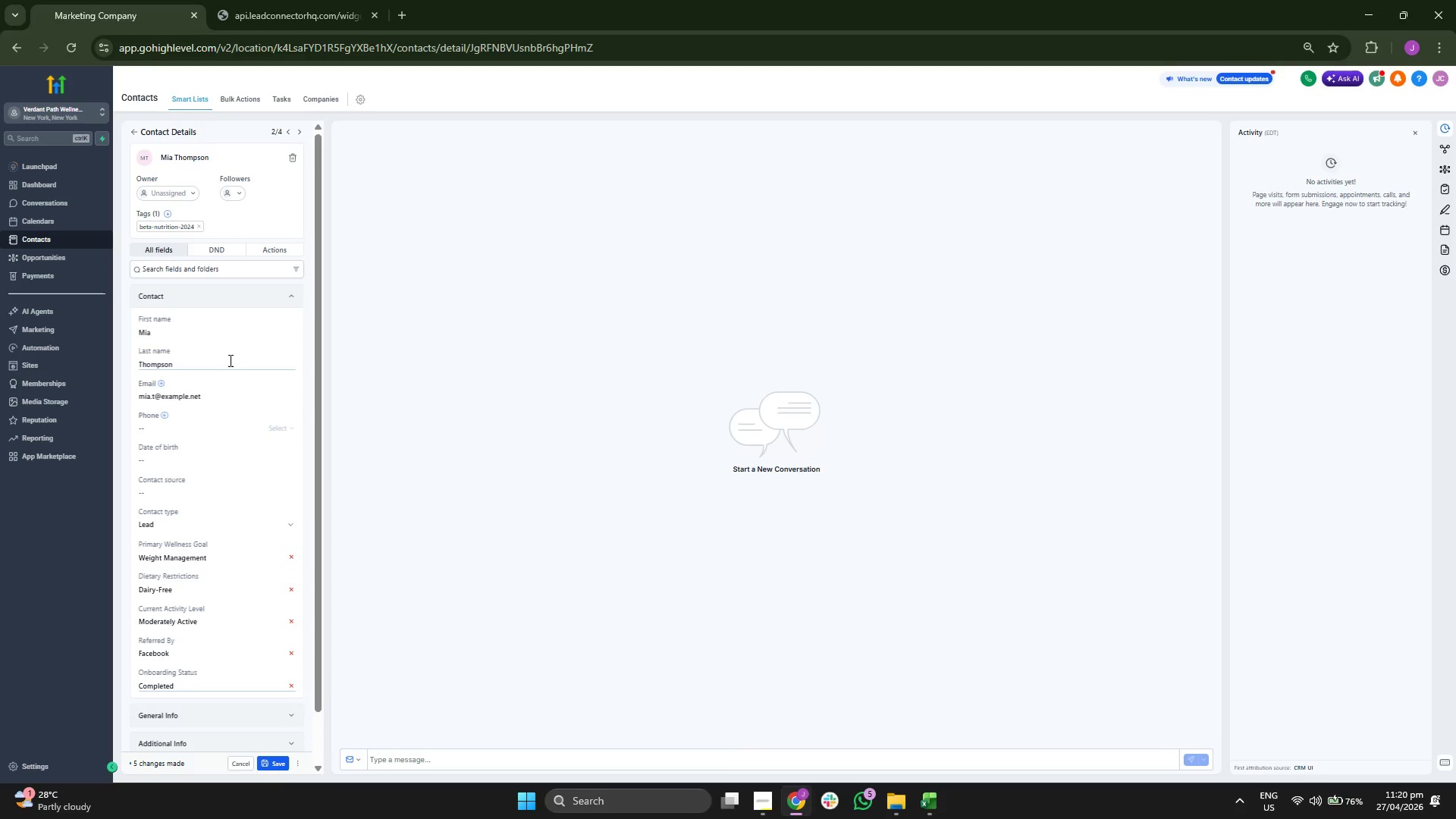 
scroll: coordinate [229, 360], scroll_direction: up, amount: 2.0
 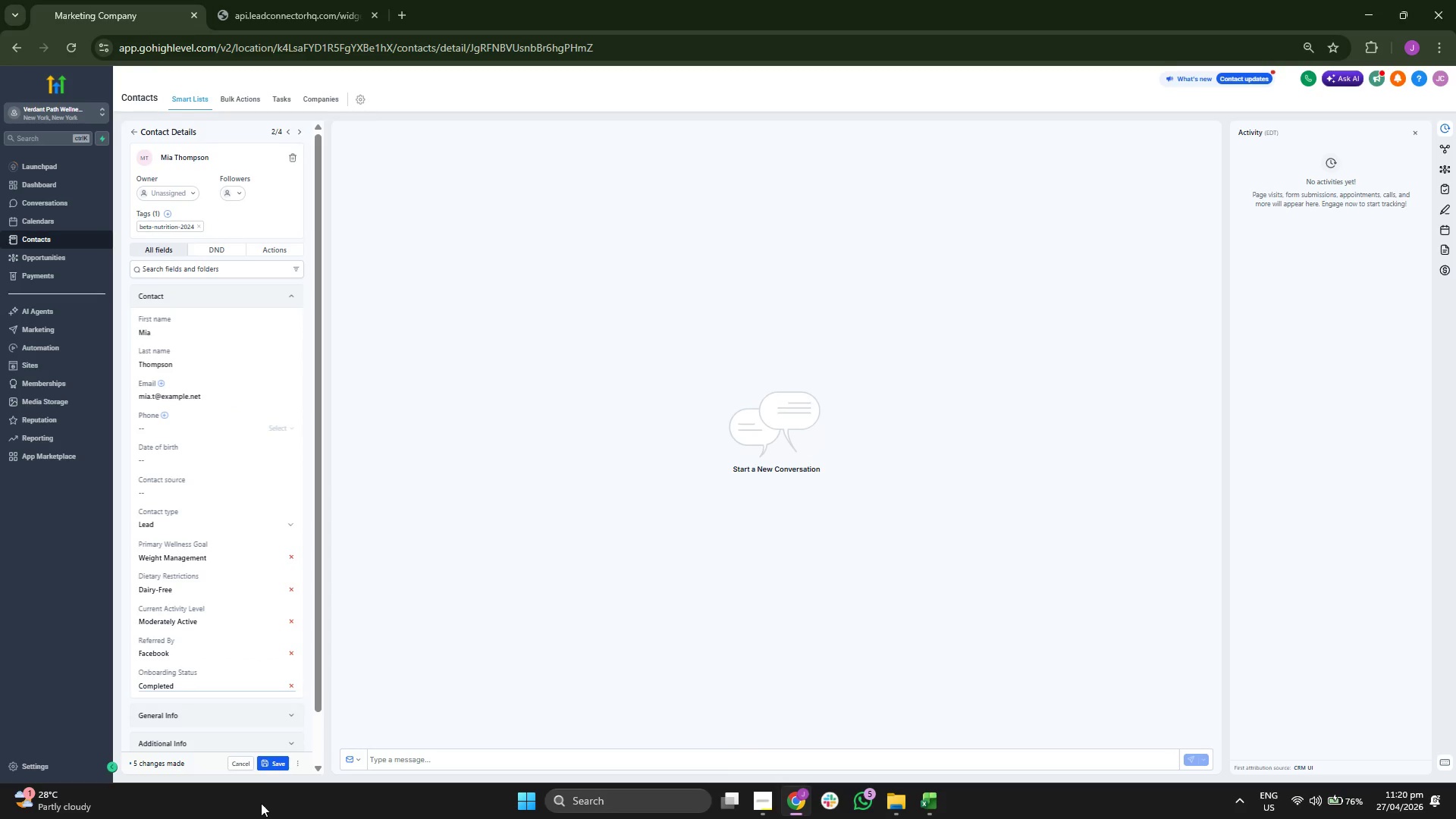 
left_click([265, 761])
 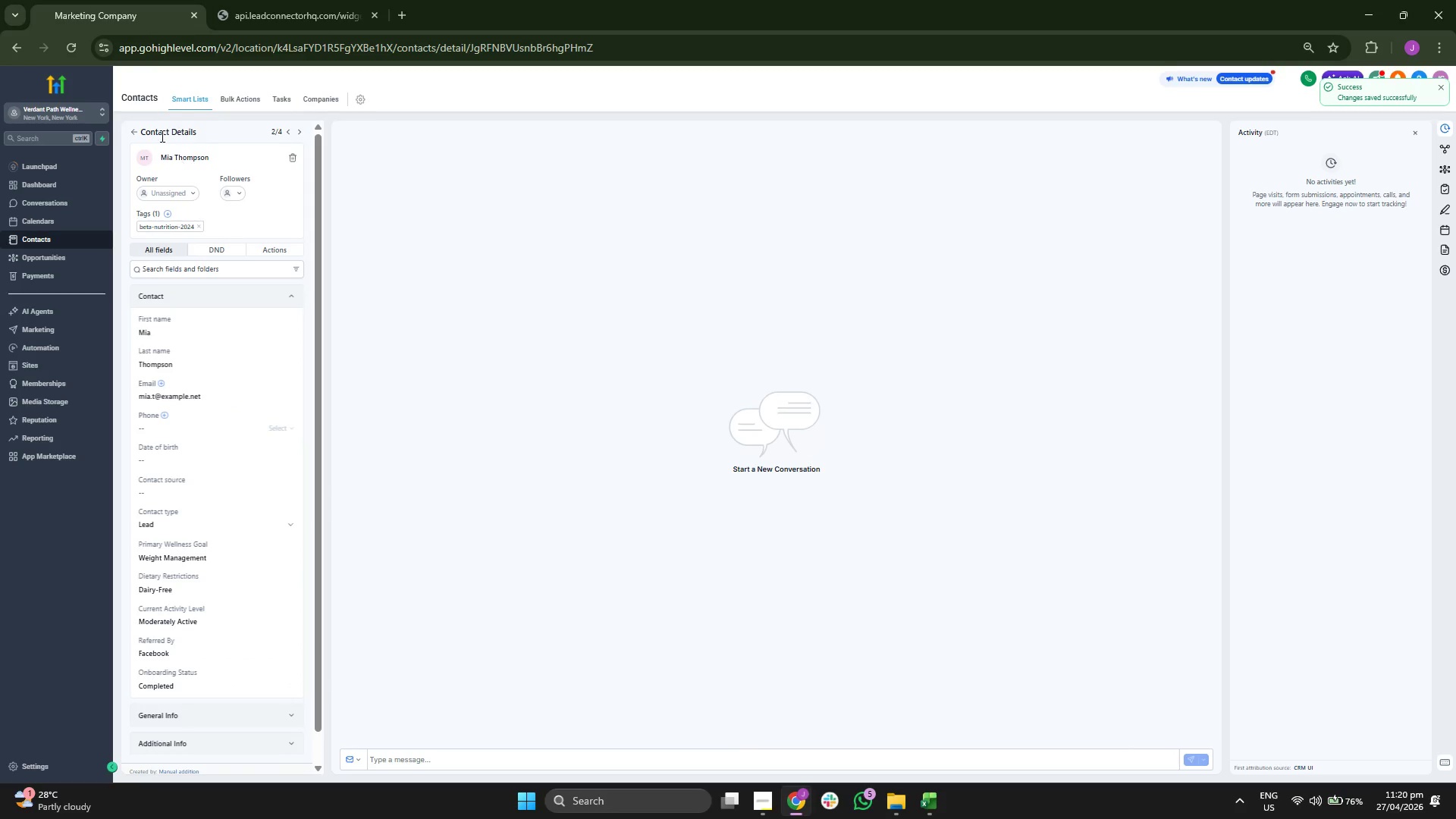 
left_click([130, 129])
 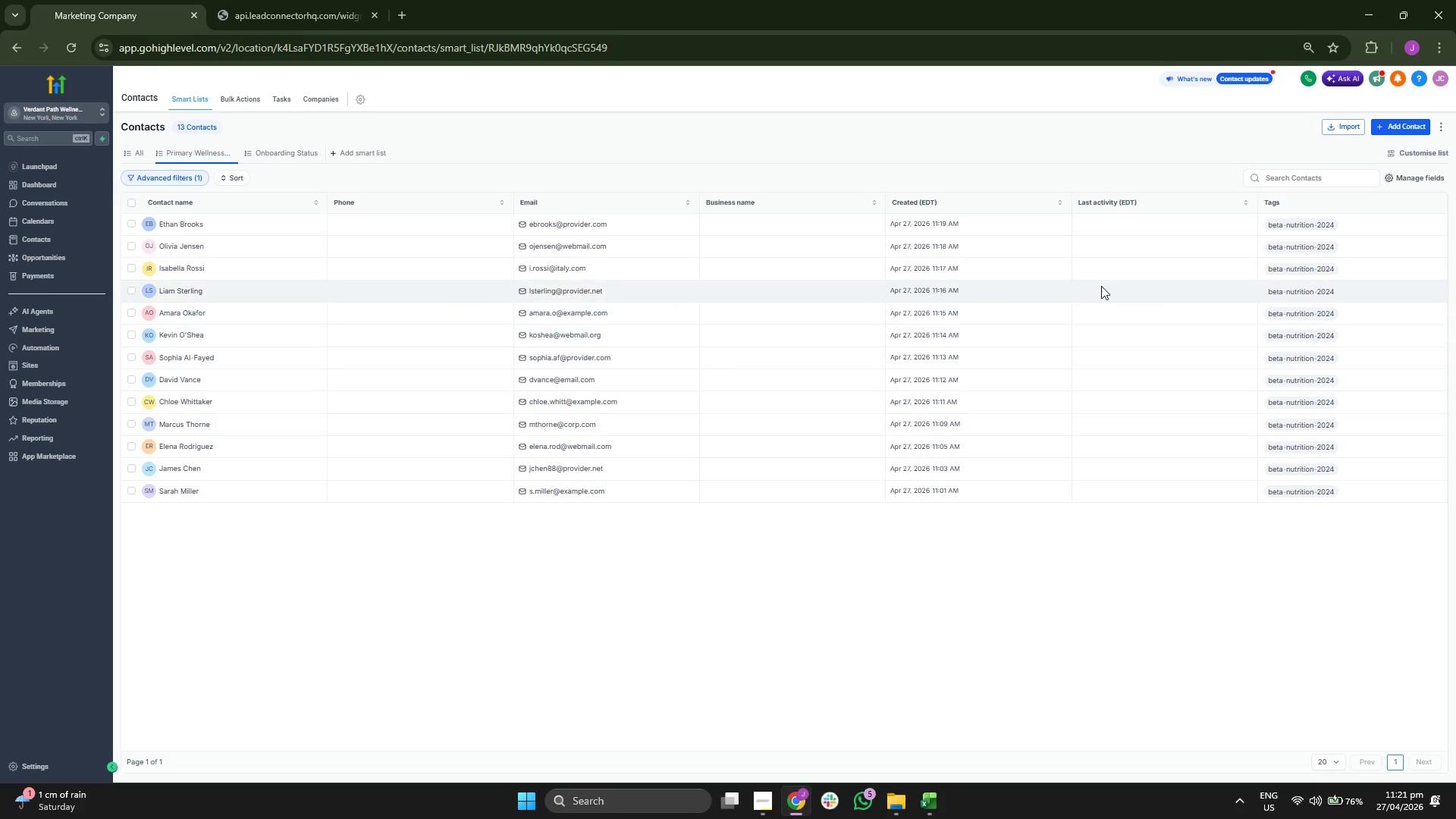 
wait(6.48)
 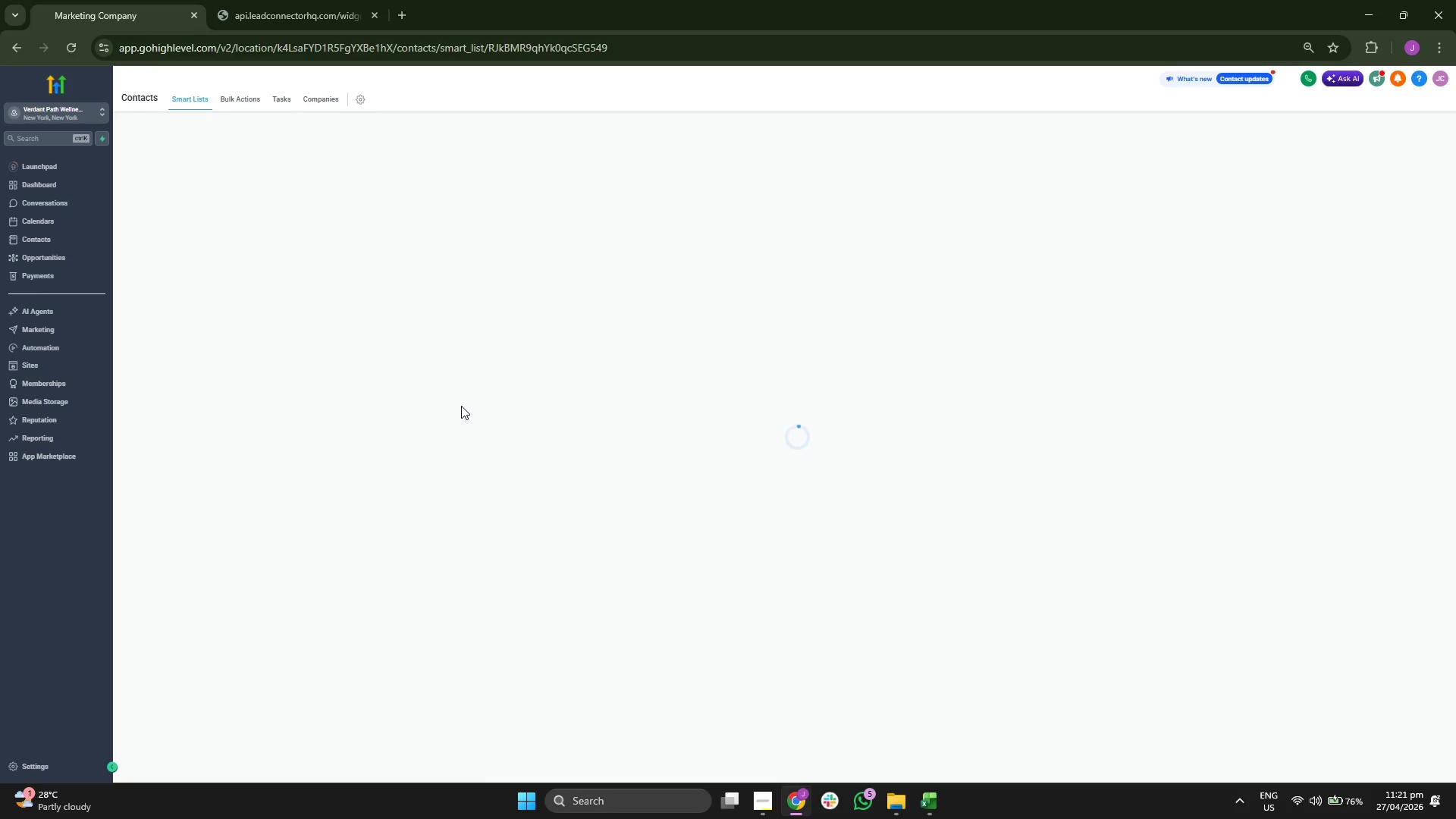 
left_click([1391, 129])
 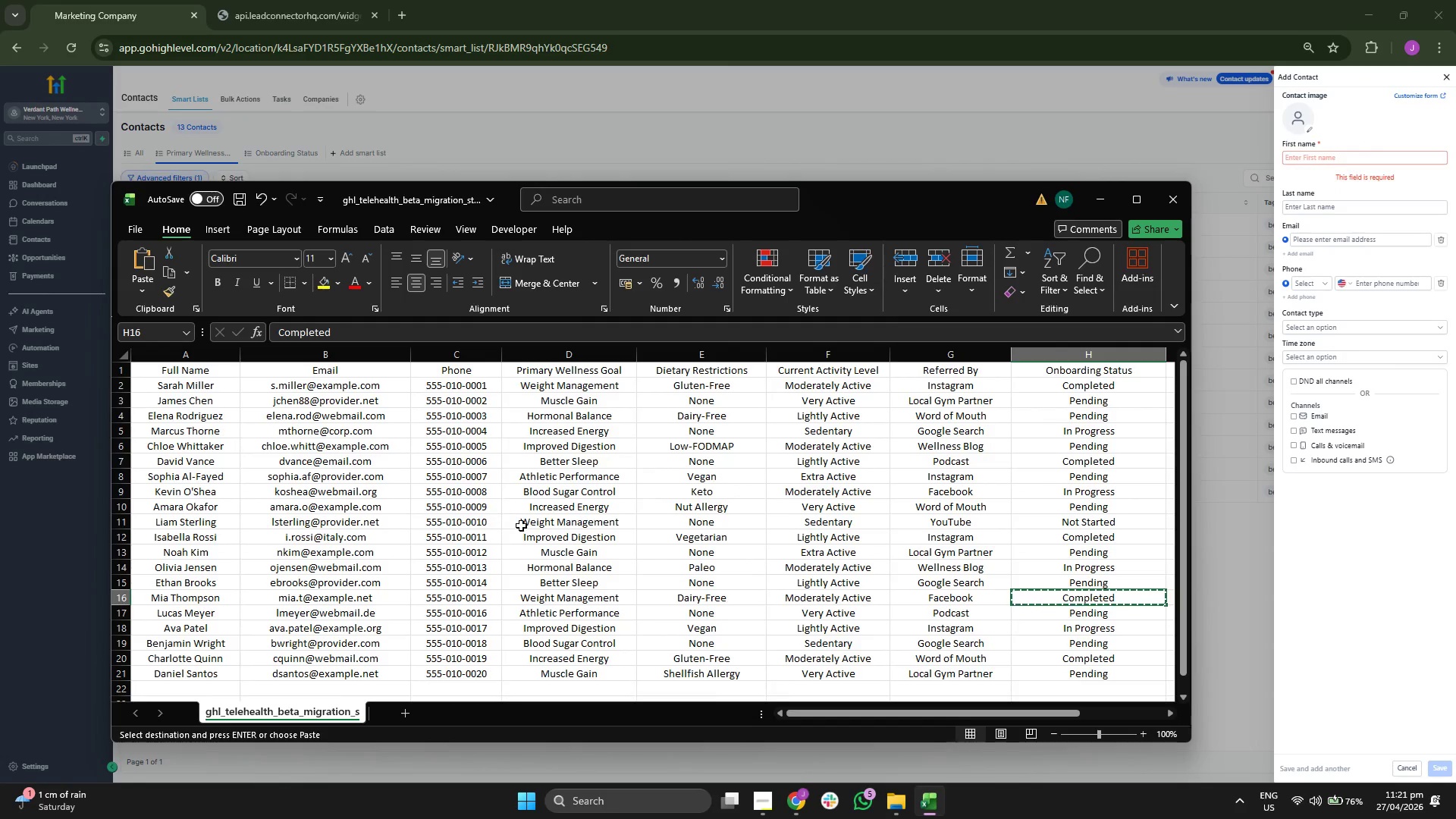 
key(ArrowDown)
 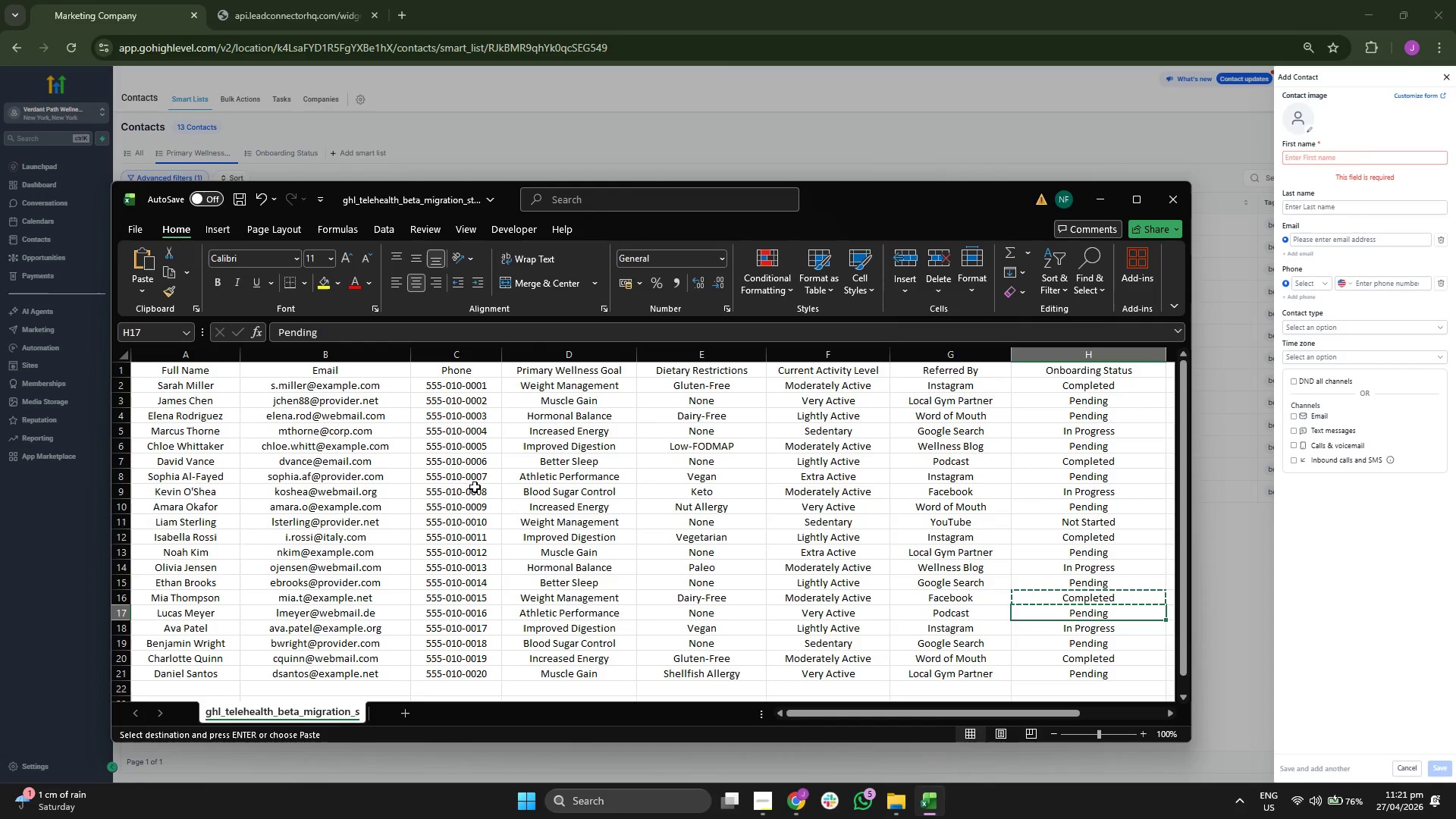 
key(ArrowLeft)
 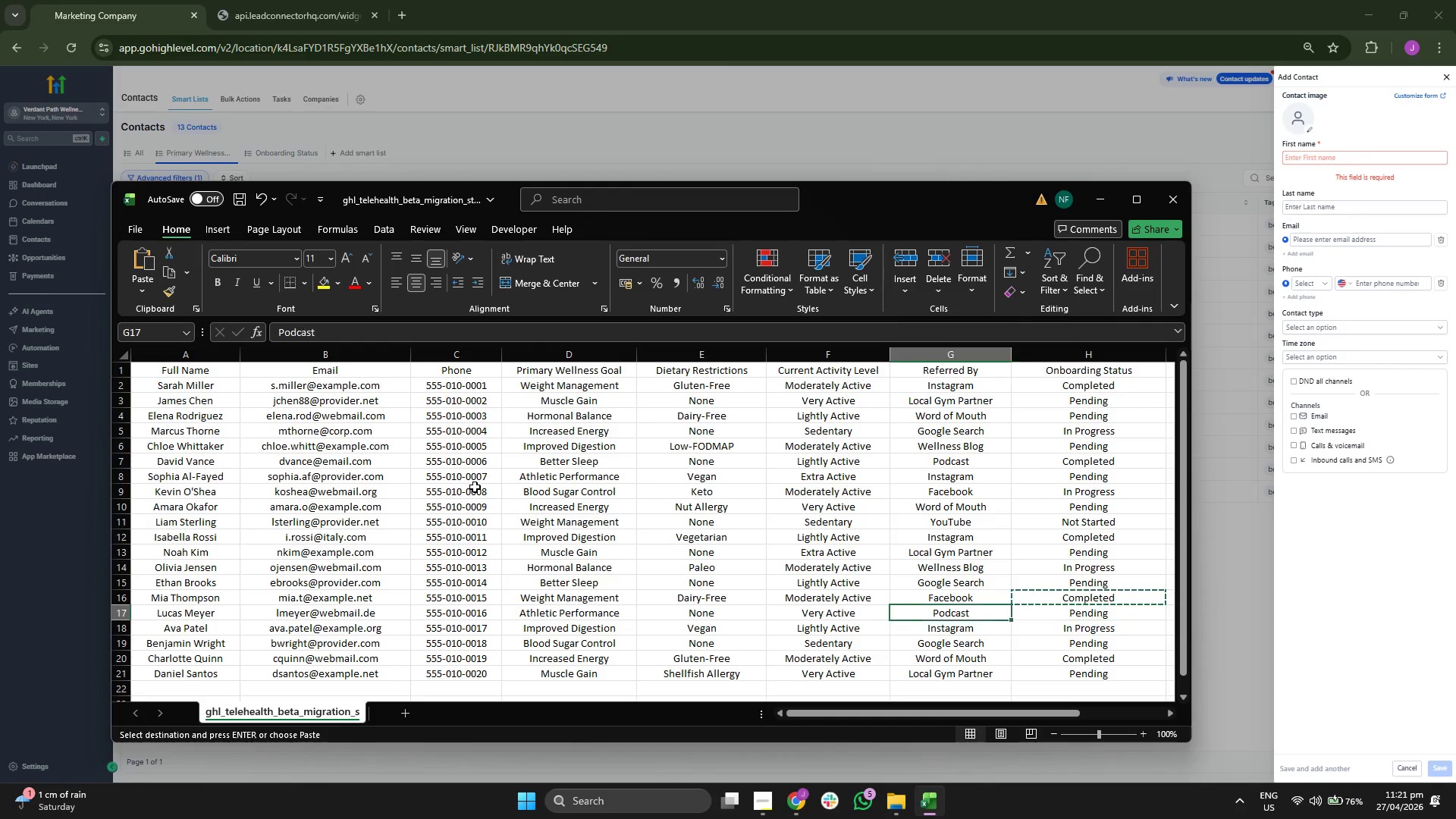 
key(ArrowLeft)
 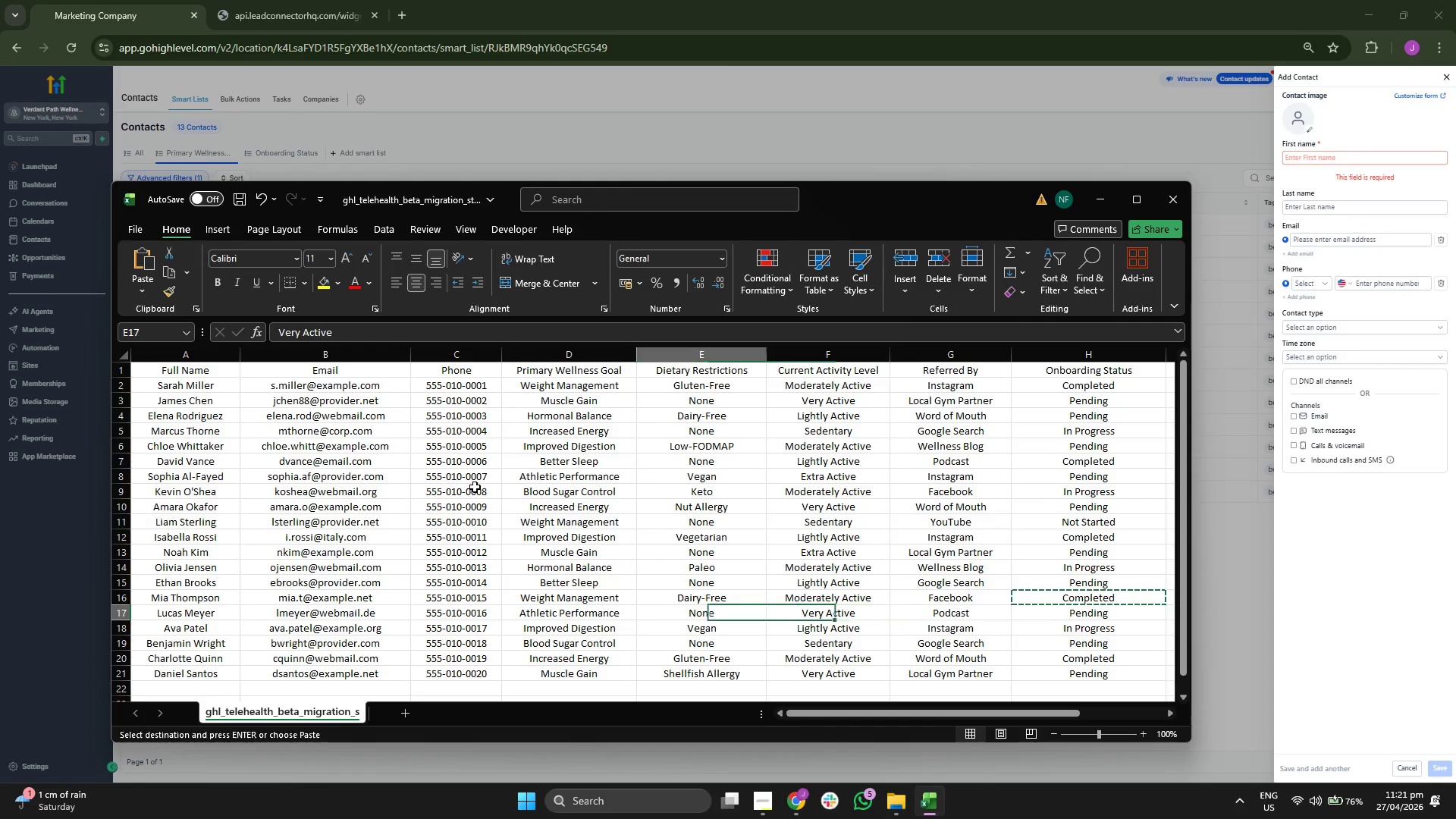 
key(ArrowLeft)
 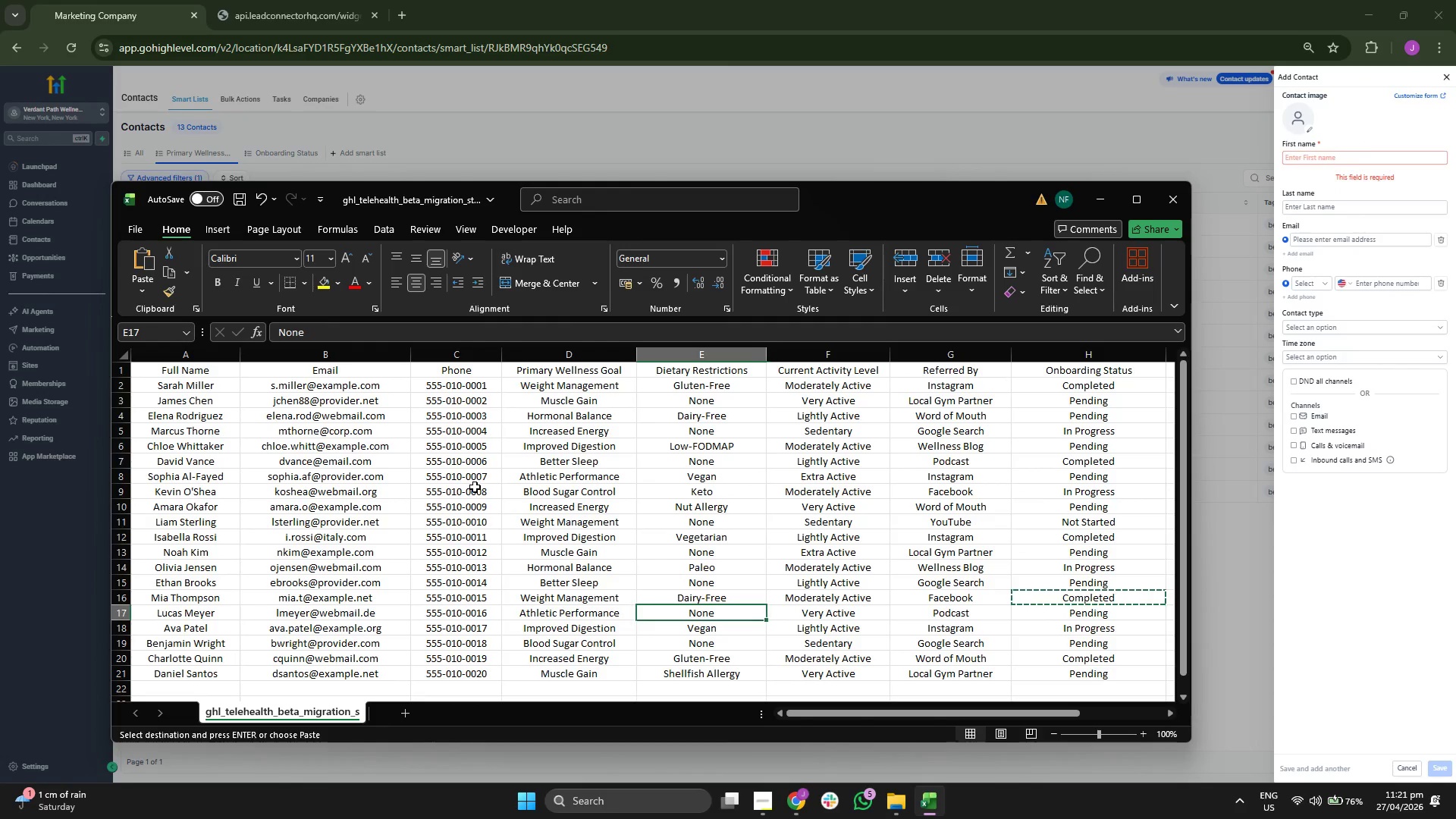 
key(ArrowLeft)
 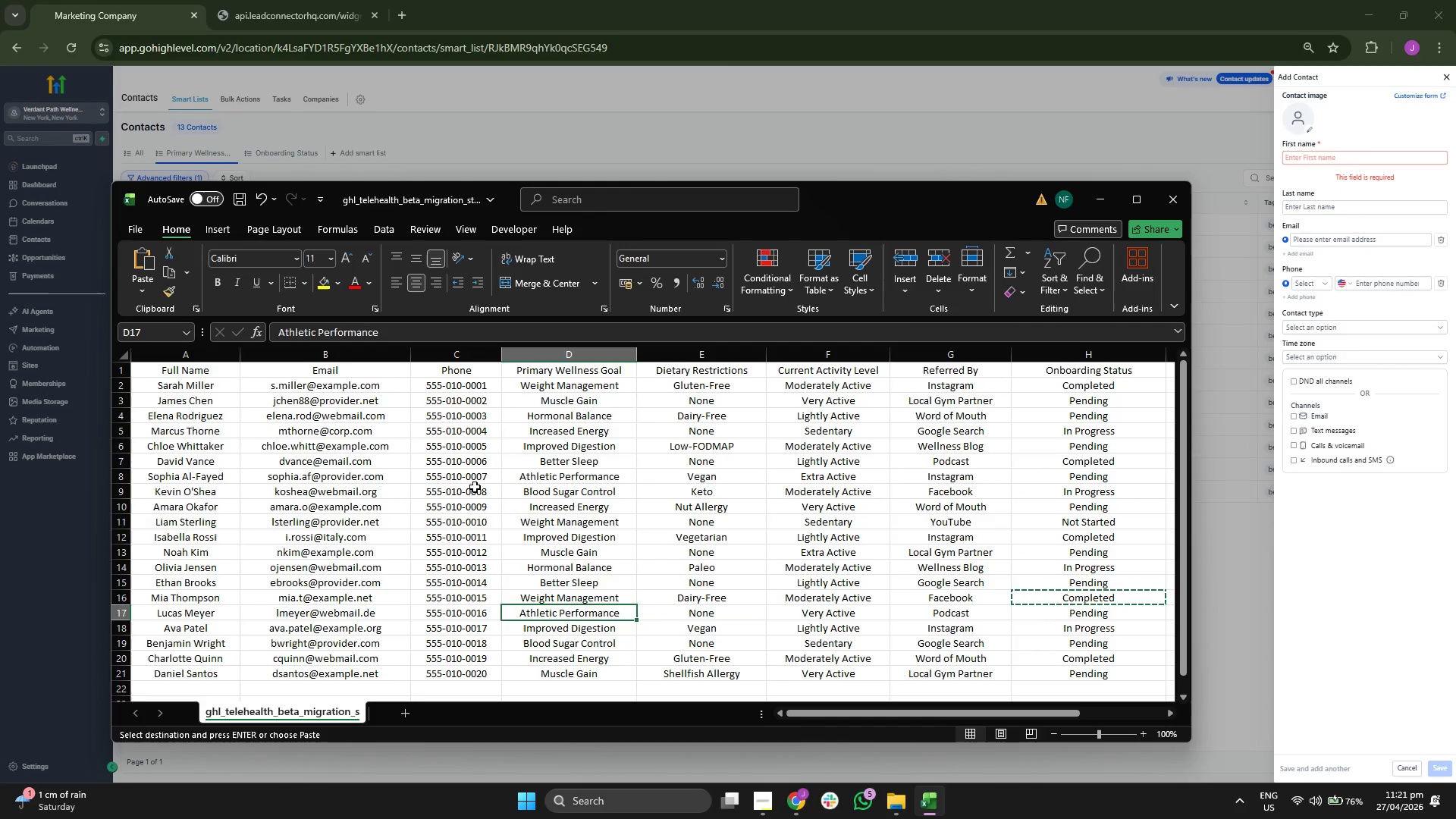 
key(ArrowLeft)
 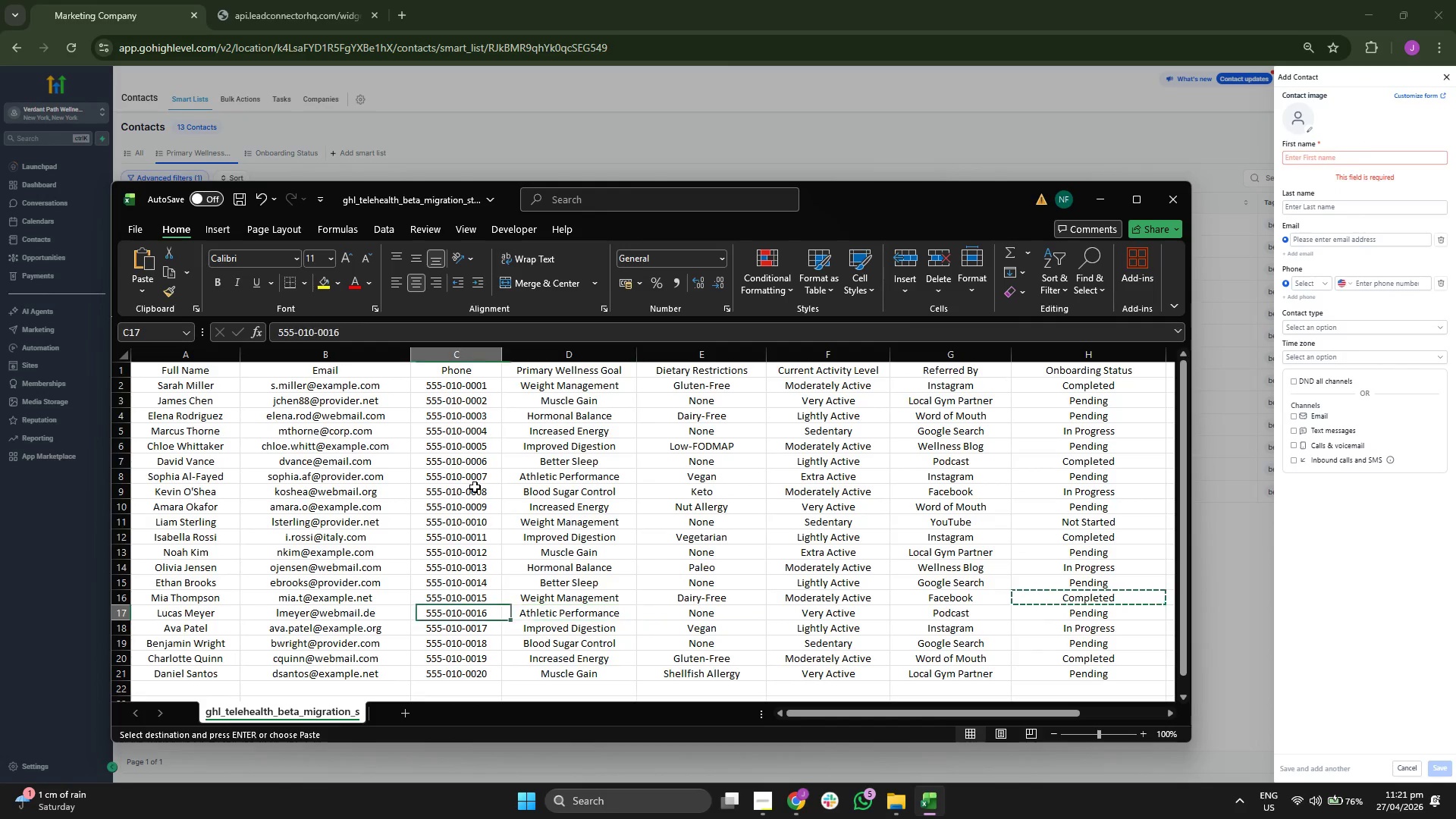 
key(ArrowLeft)
 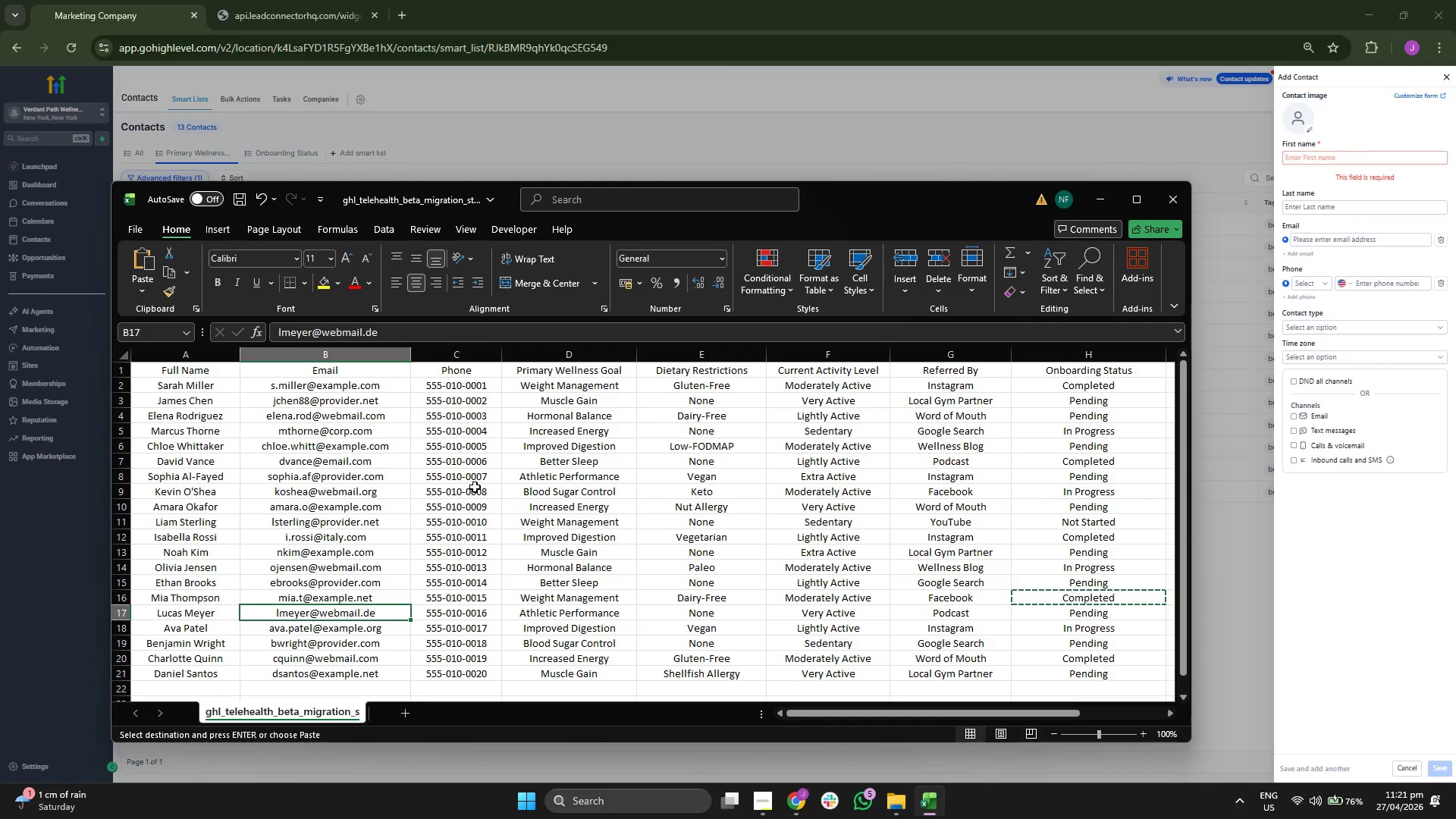 
key(Control+C)
 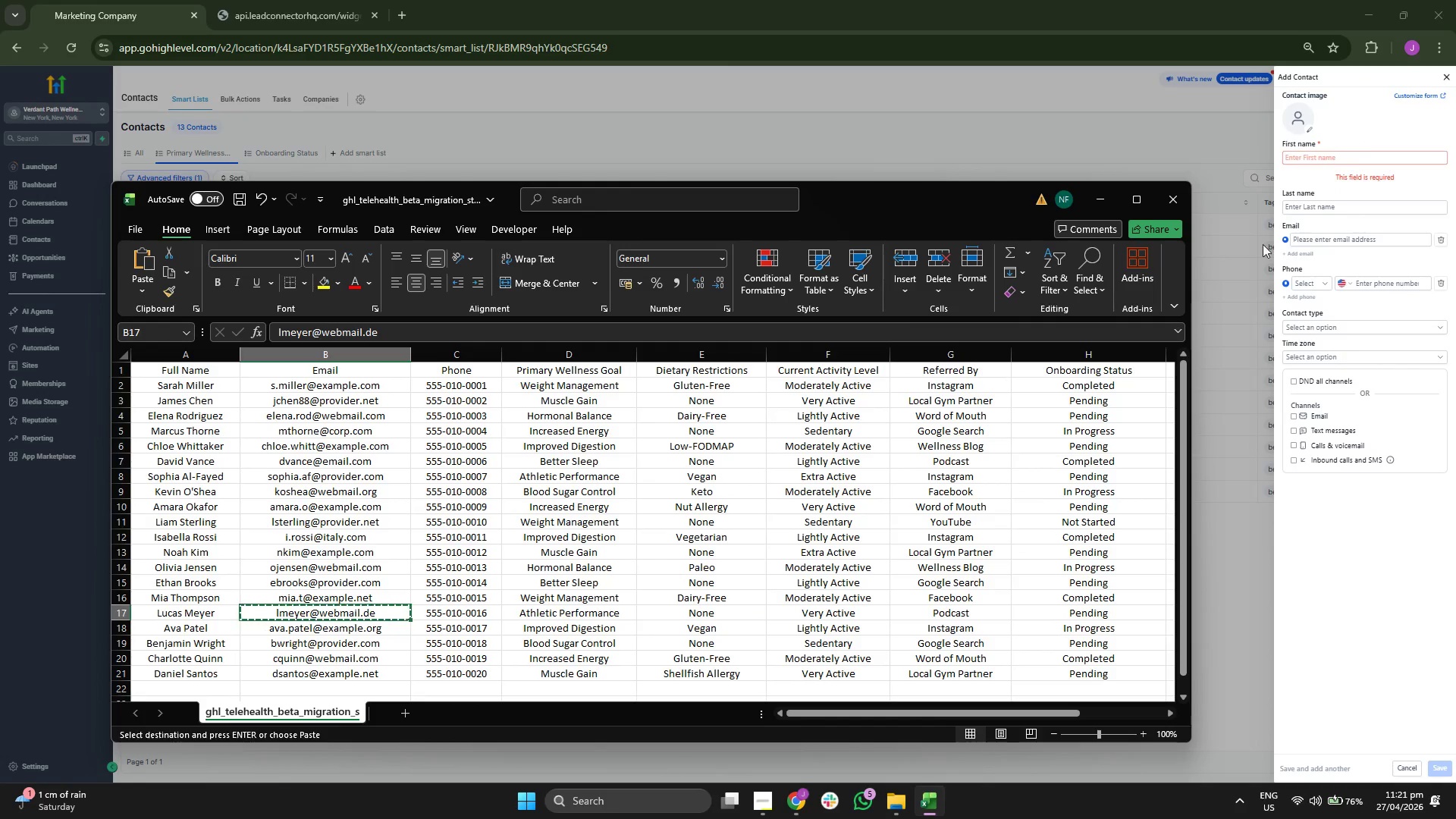 
key(Control+V)
 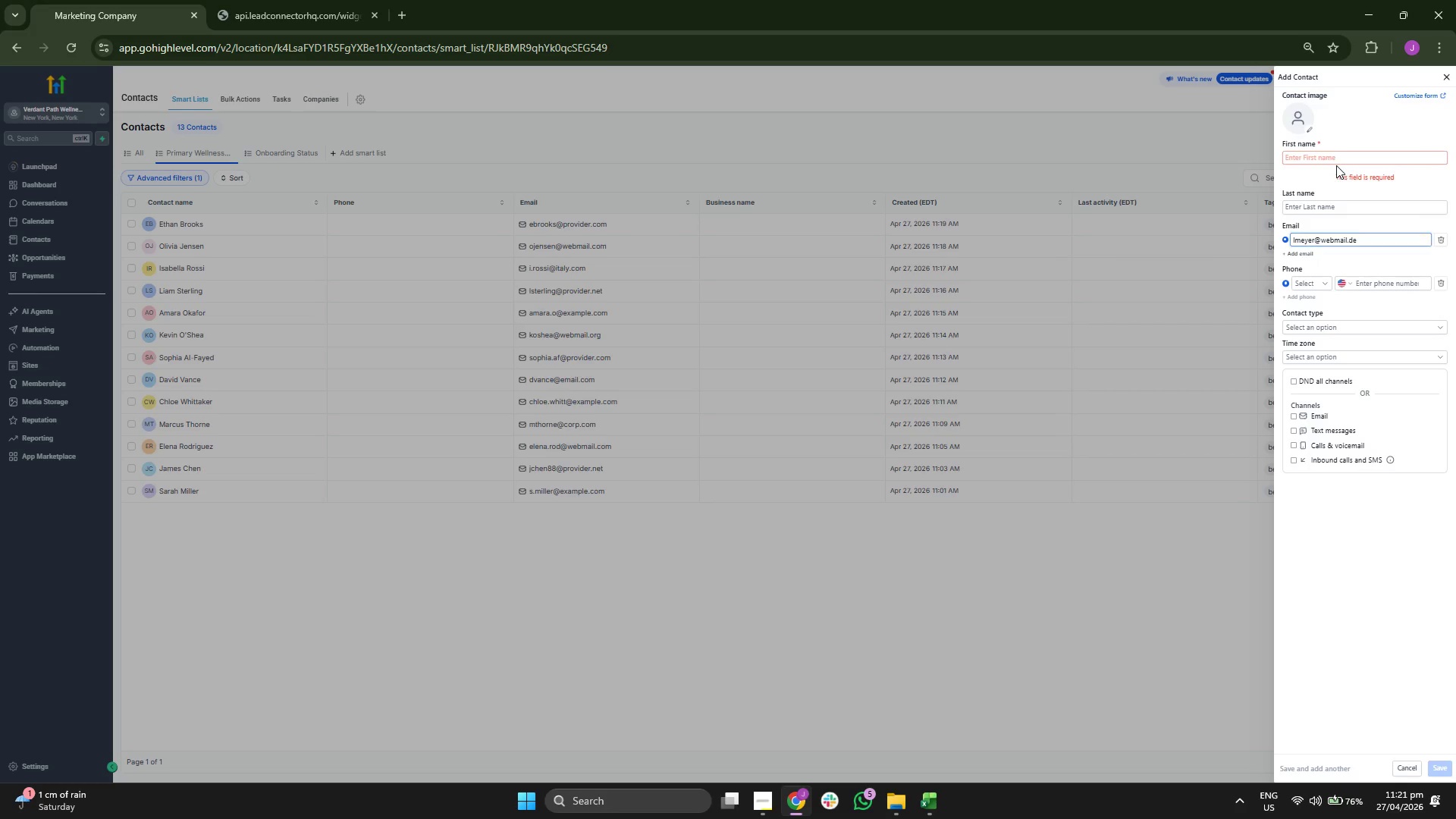 
double_click([1336, 162])
 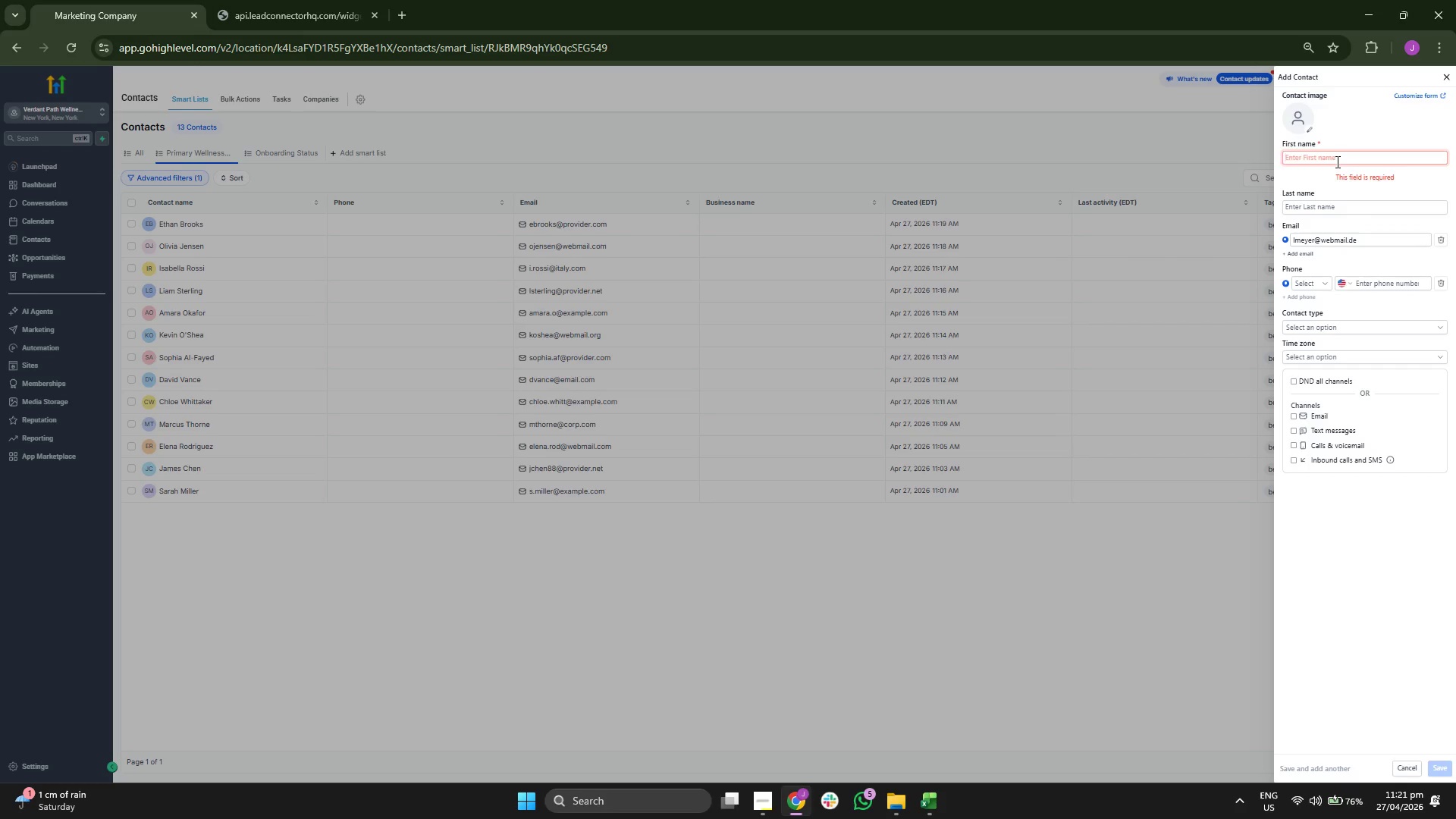 
type(LUCAS)
key(Tab)
type(m)
key(Backspace)
type(Meuyes)
key(Backspace)
key(Backspace)
key(Backspace)
key(Backspace)
type(er)
key(Backspace)
key(Backspace)
type(er)
key(Backspace)
key(Backspace)
type(te)
key(Backspace)
key(Backspace)
type(yer)
 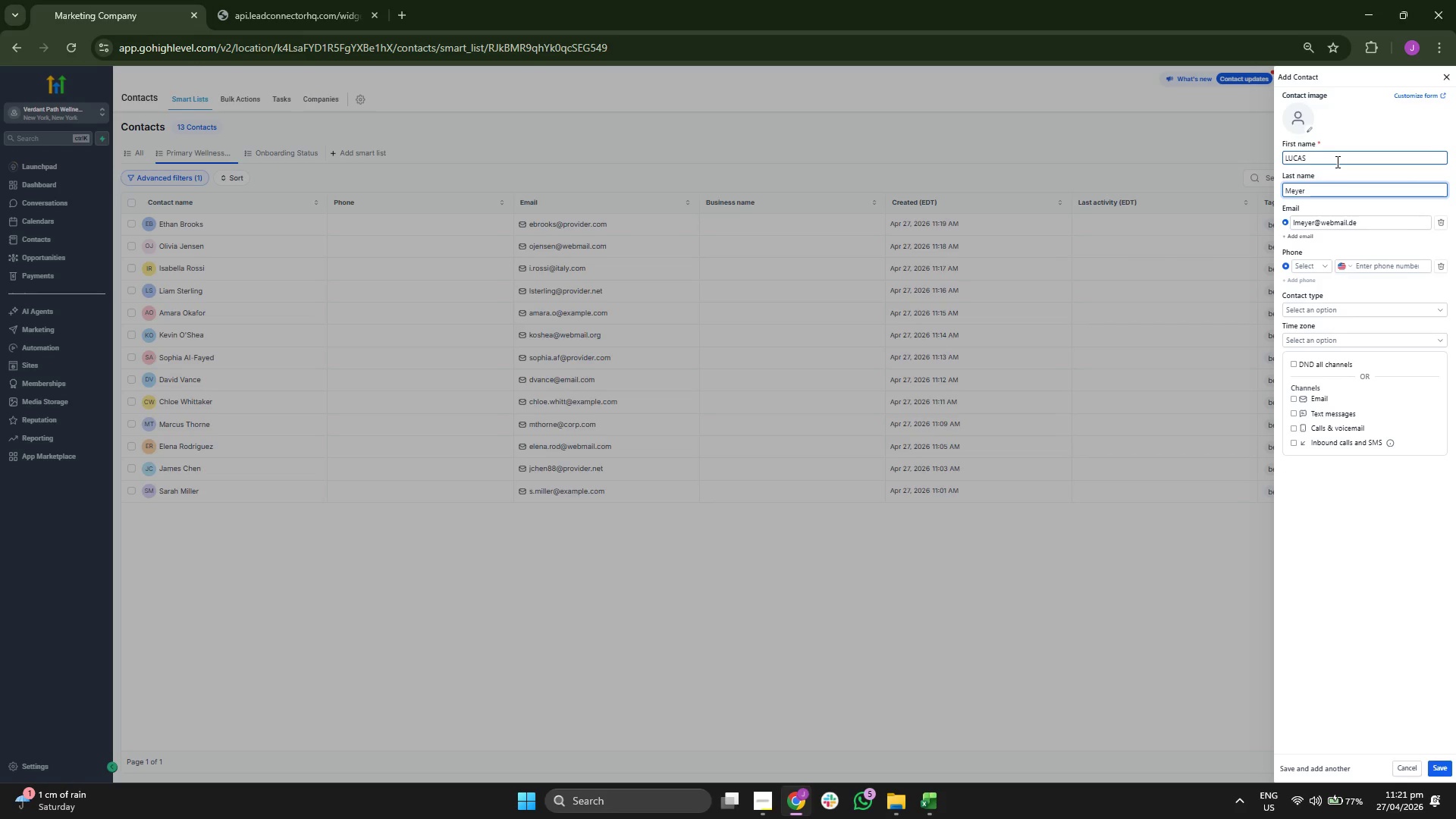 
left_click([1336, 162])
 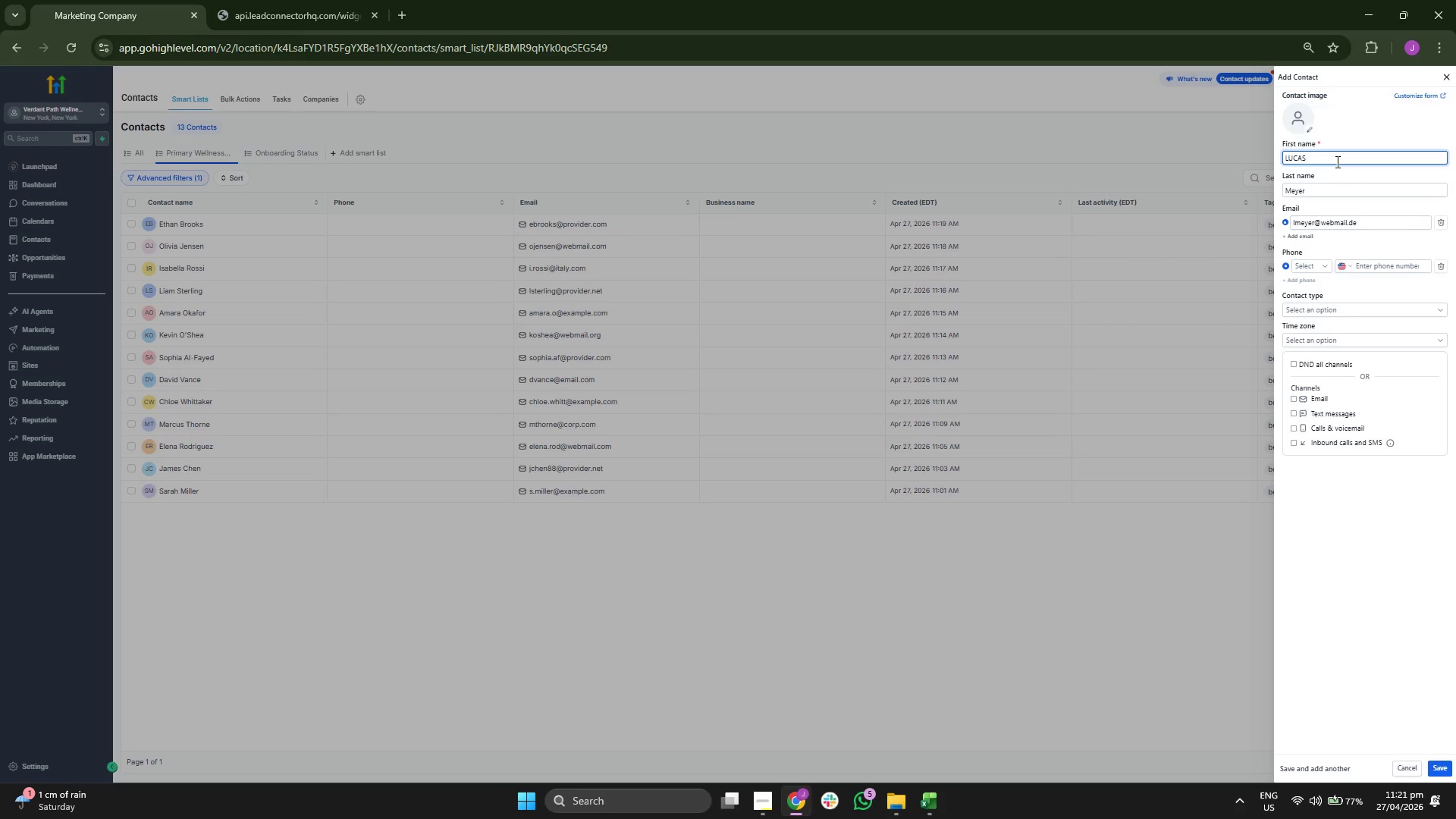 
key(Backspace)
key(Backspace)
key(Backspace)
key(Backspace)
type(ucas)
 